 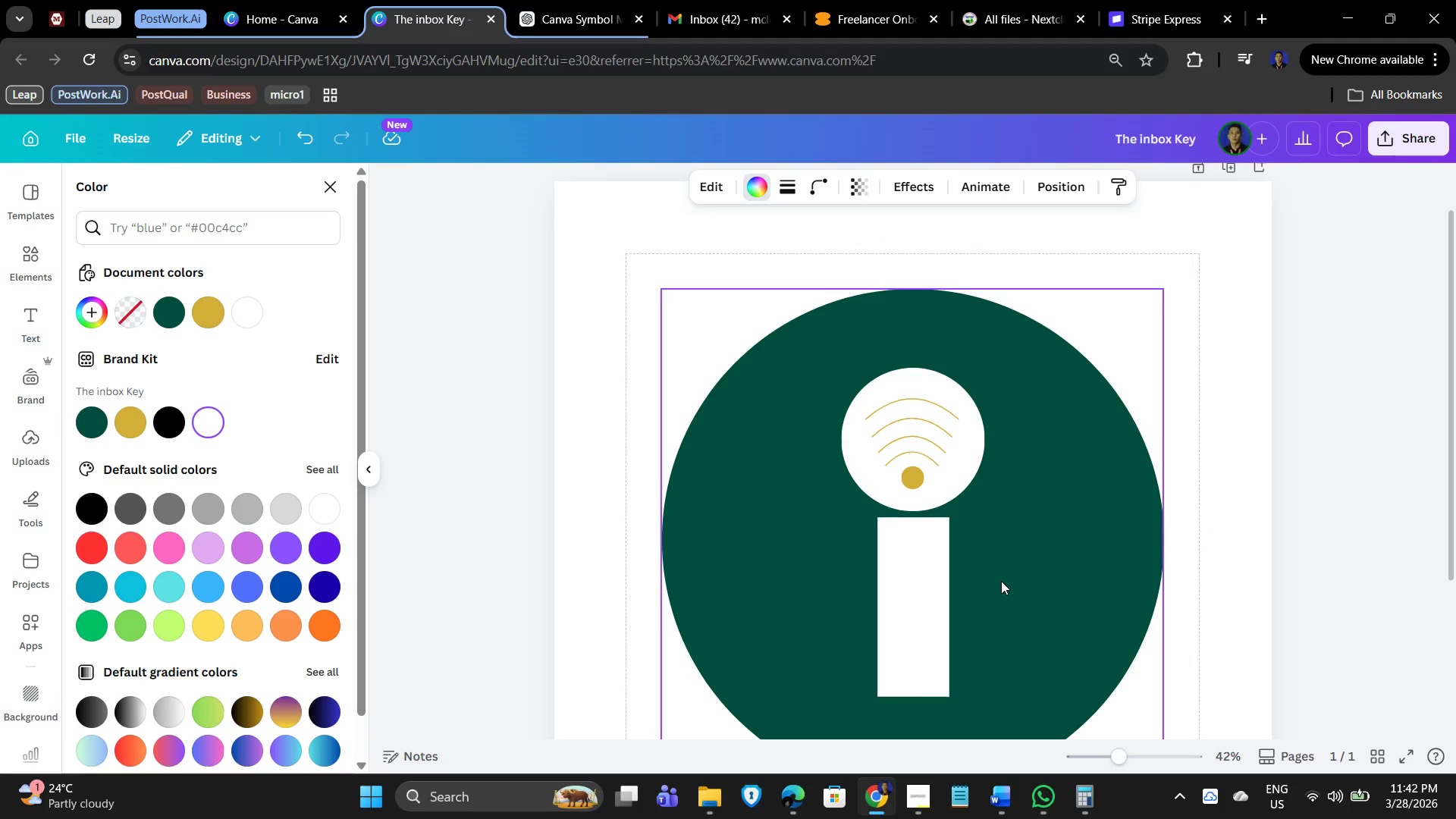 
key(ArrowUp)
 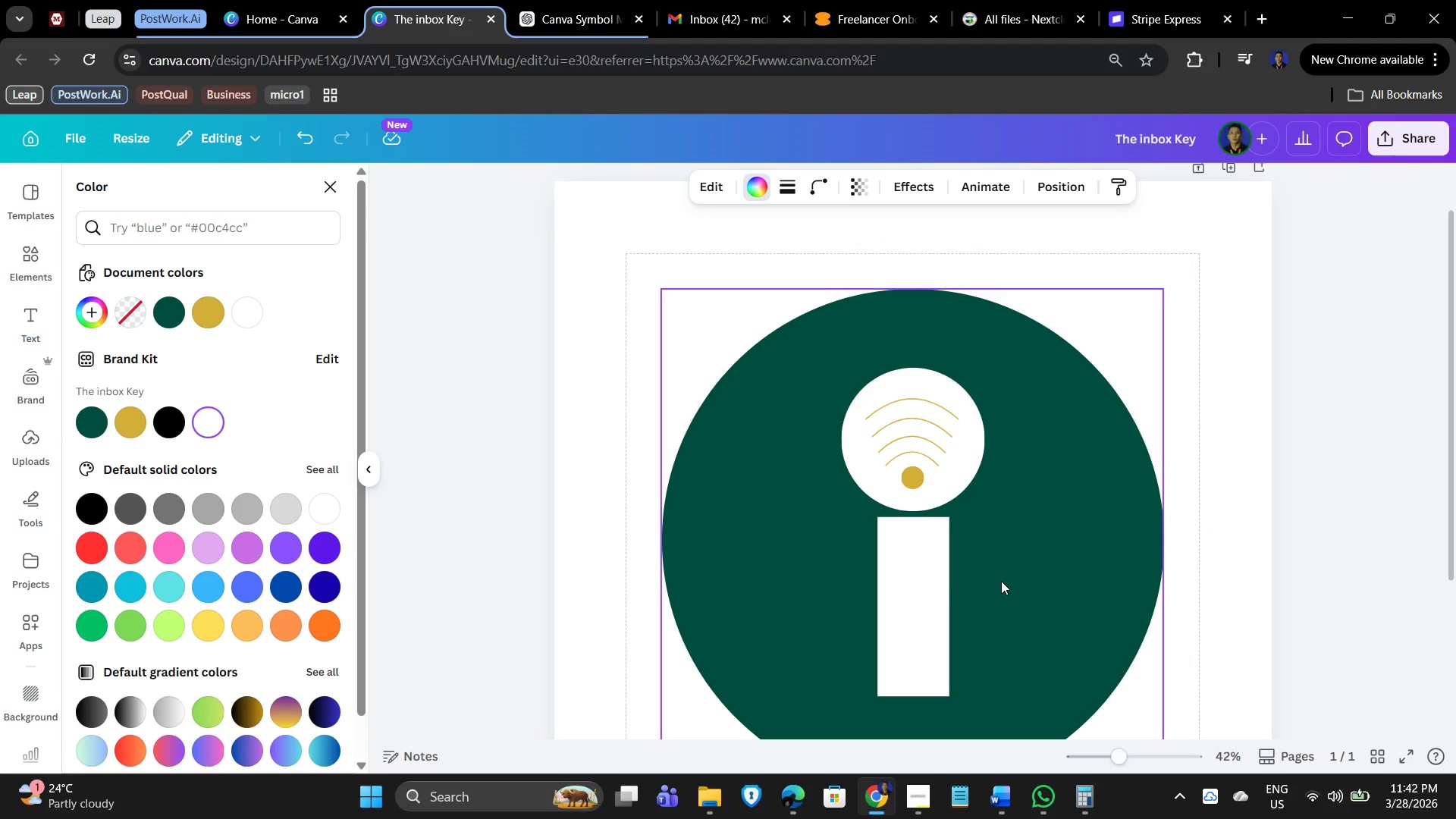 
hold_key(key=ArrowUp, duration=0.78)
 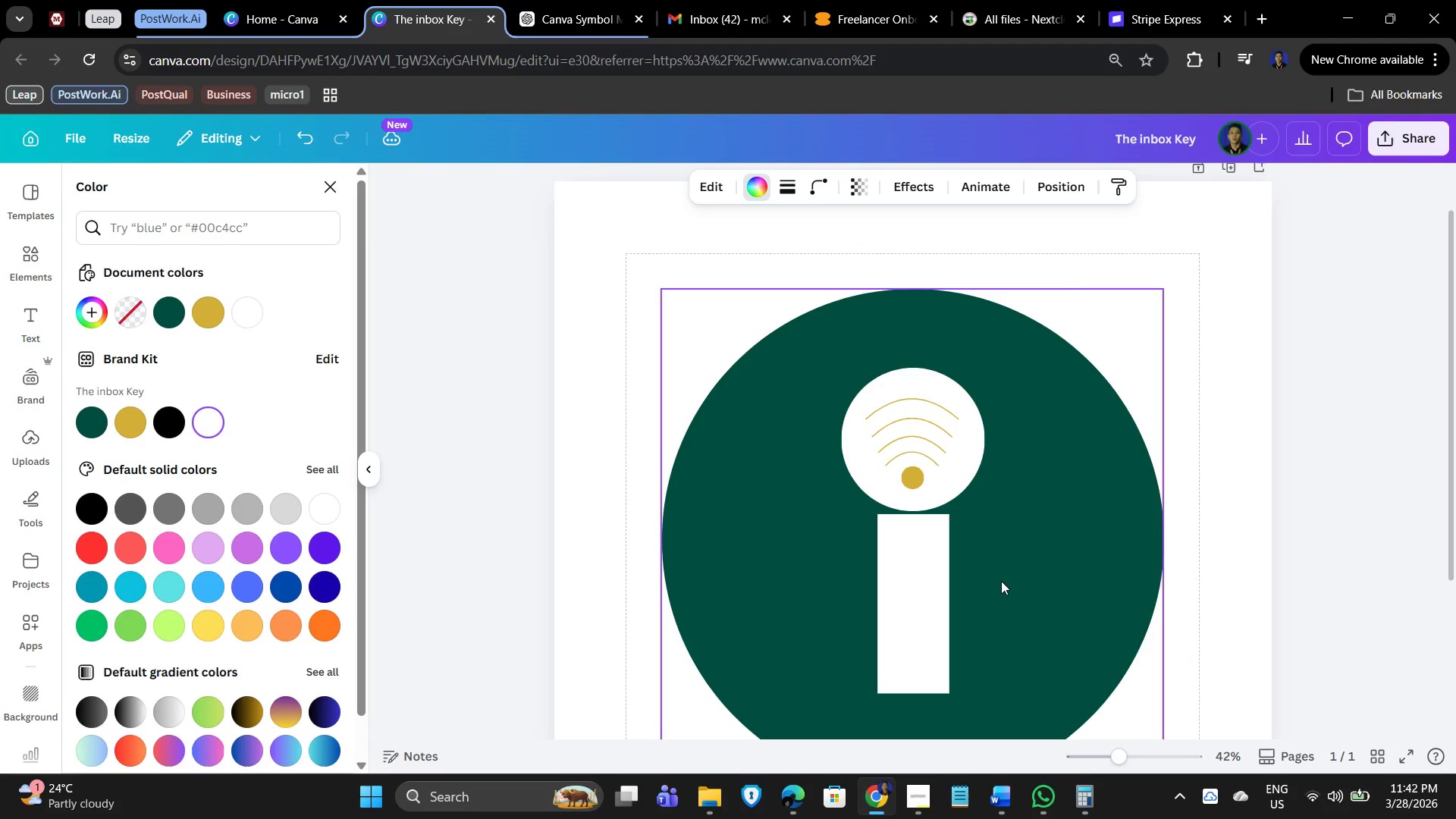 
key(ArrowDown)
 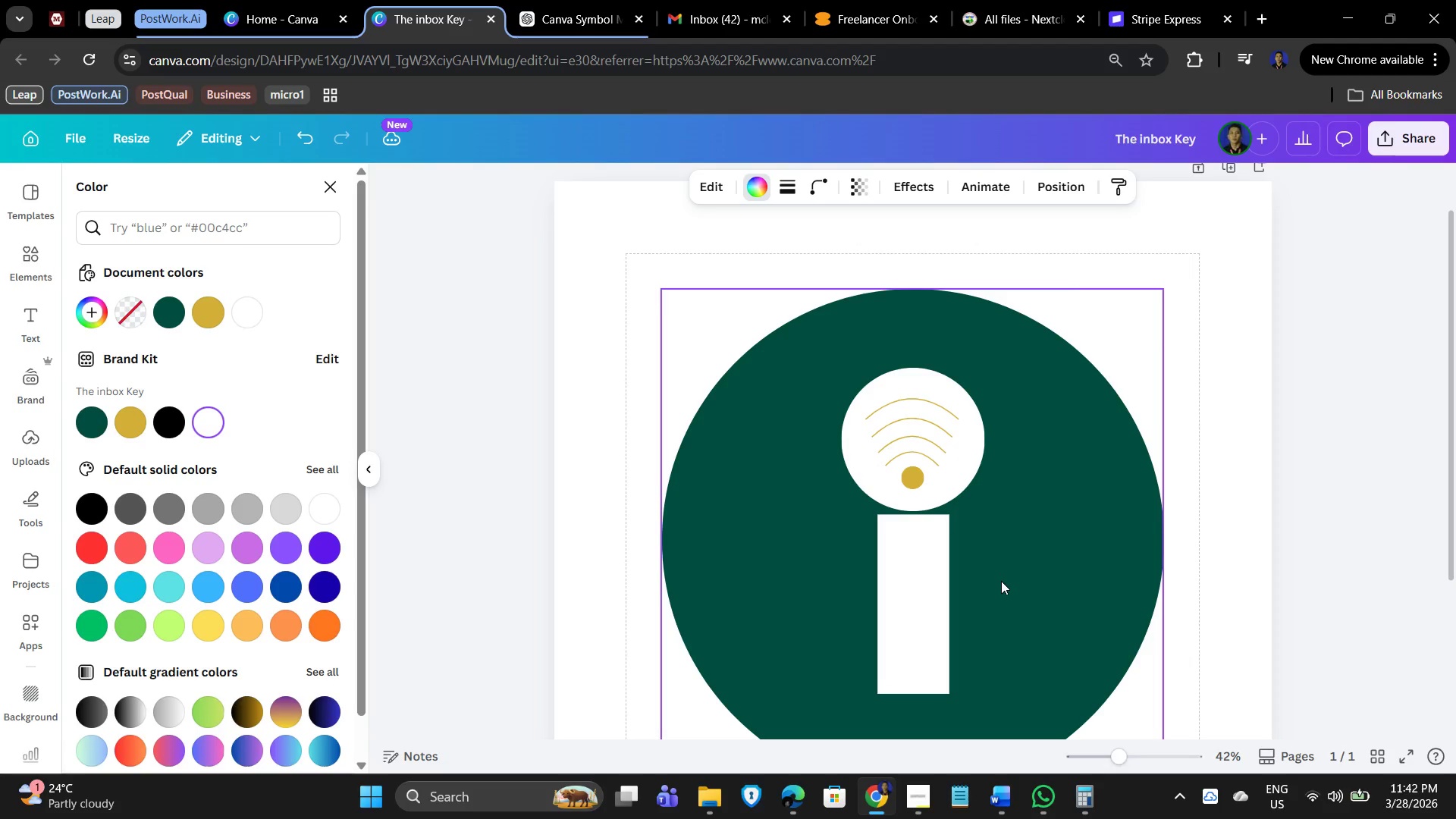 
key(ArrowDown)
 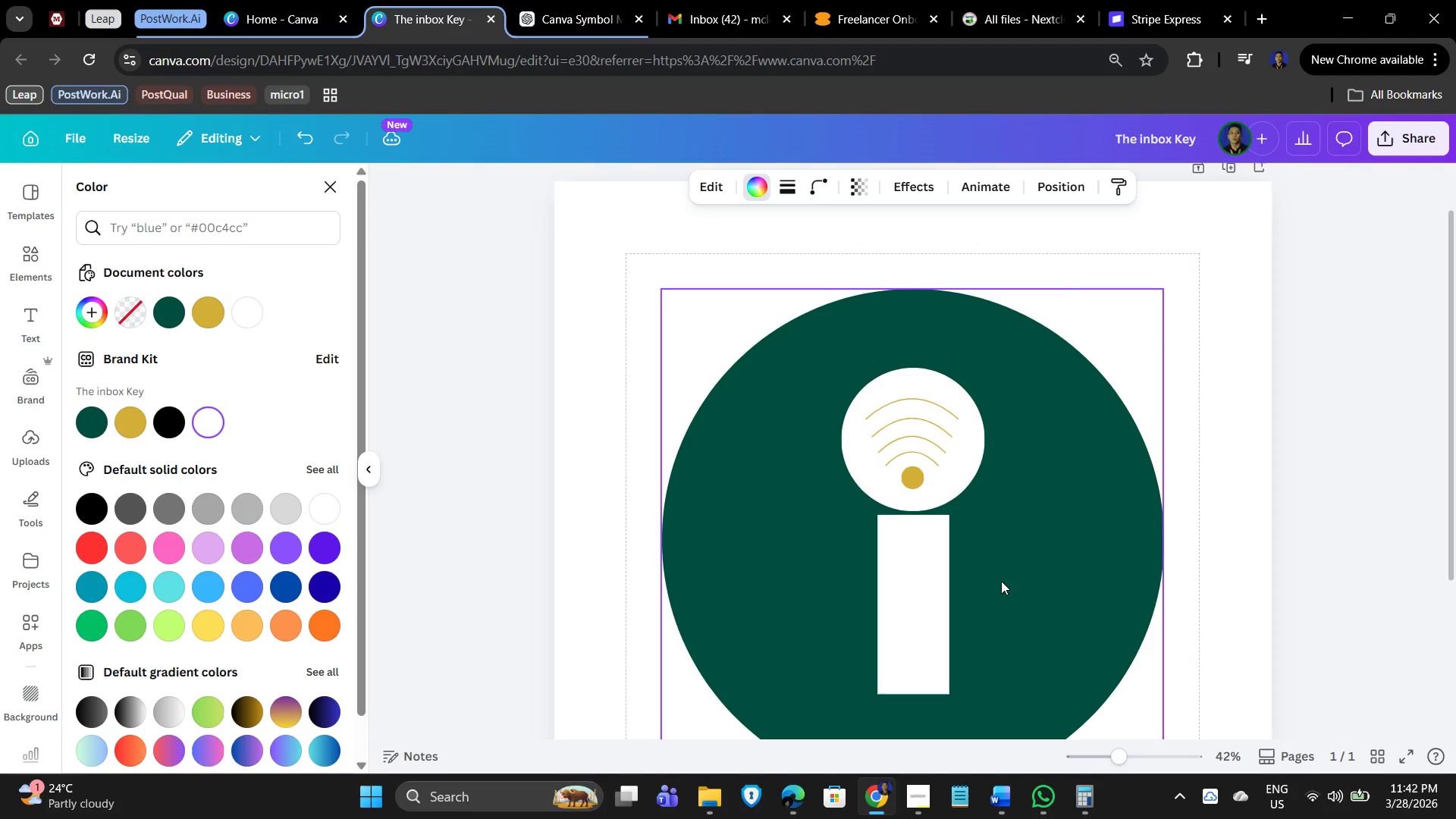 
key(ArrowDown)
 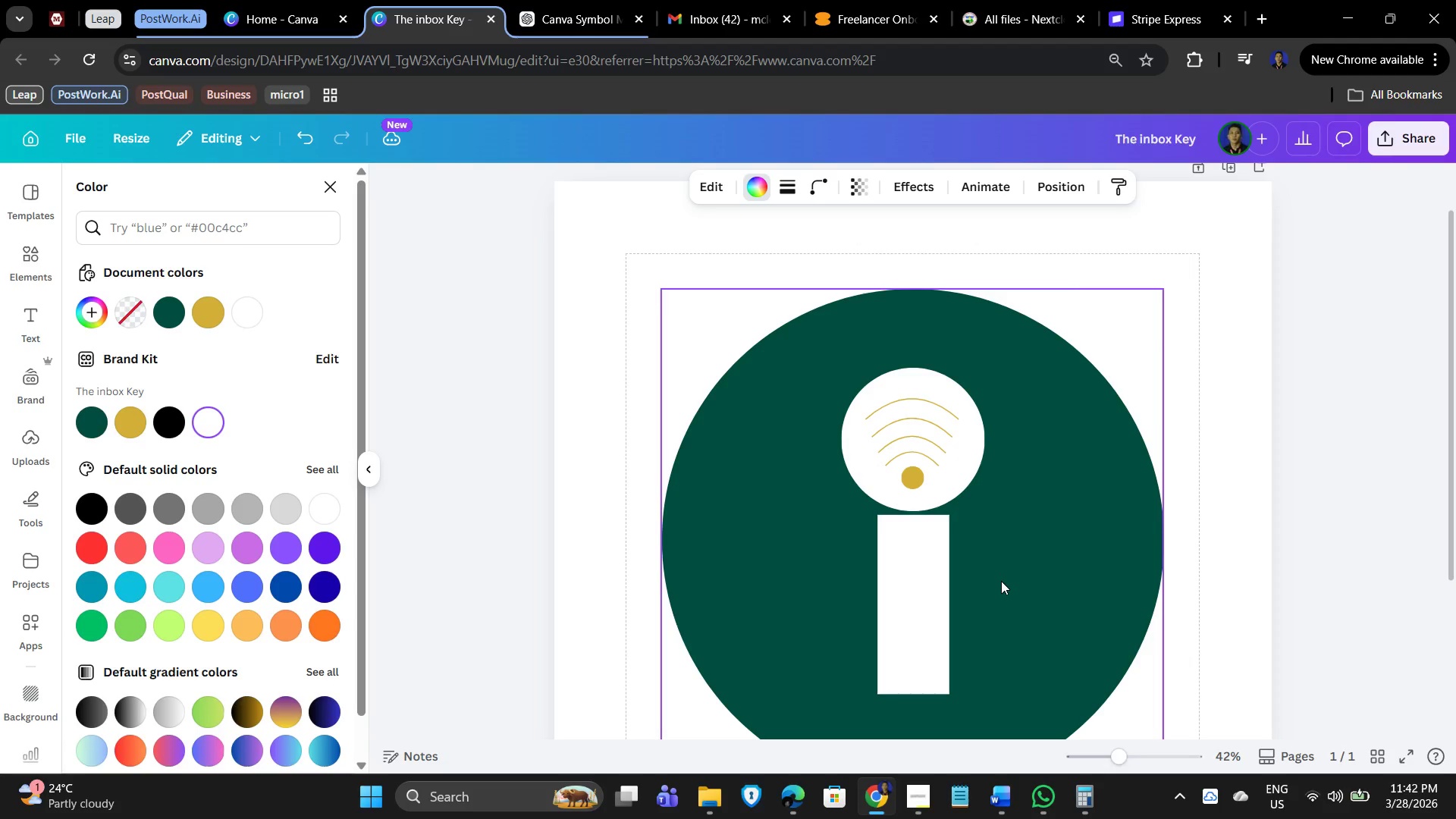 
hold_key(key=ArrowUp, duration=1.5)
 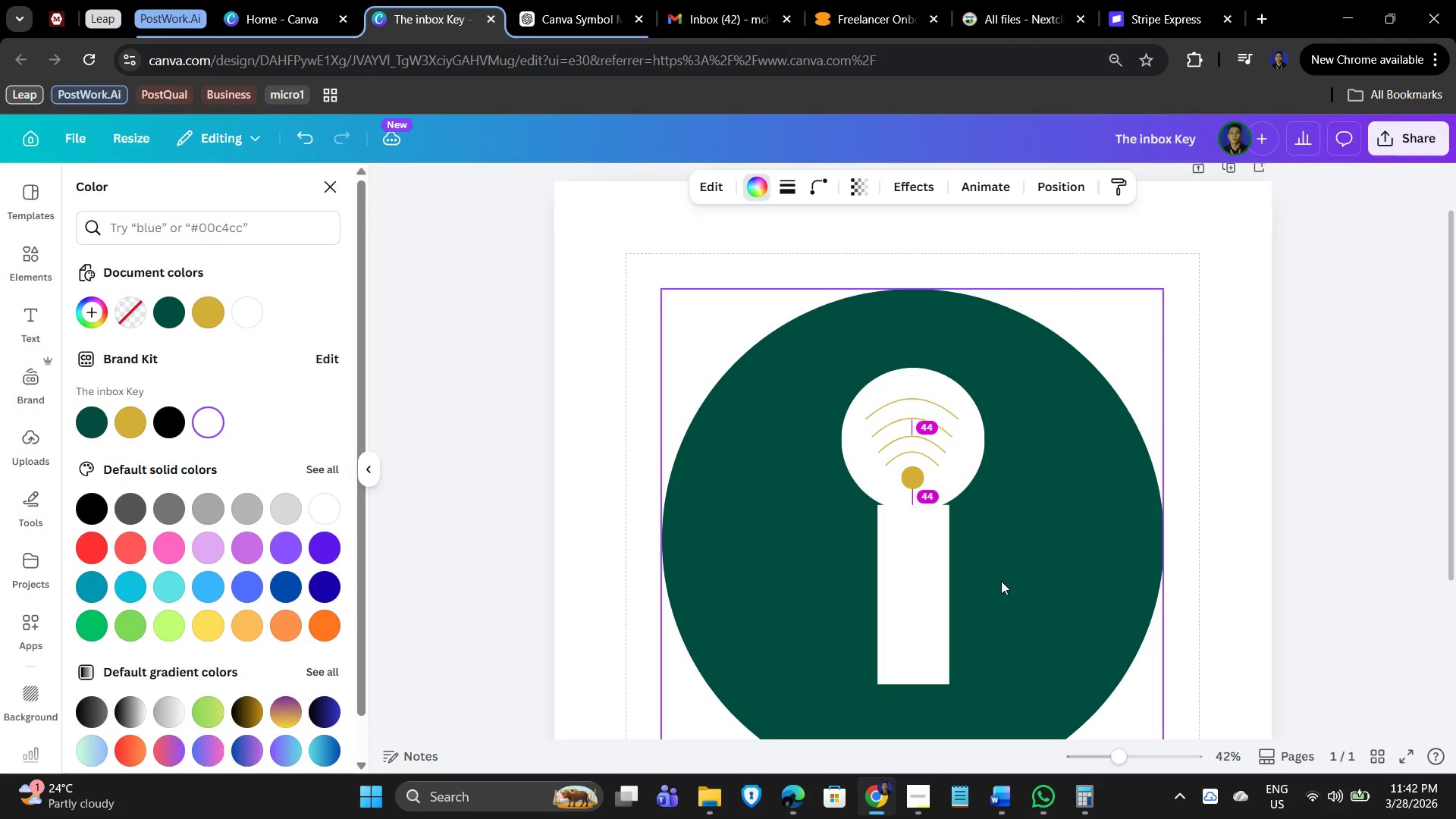 
key(ArrowUp)
 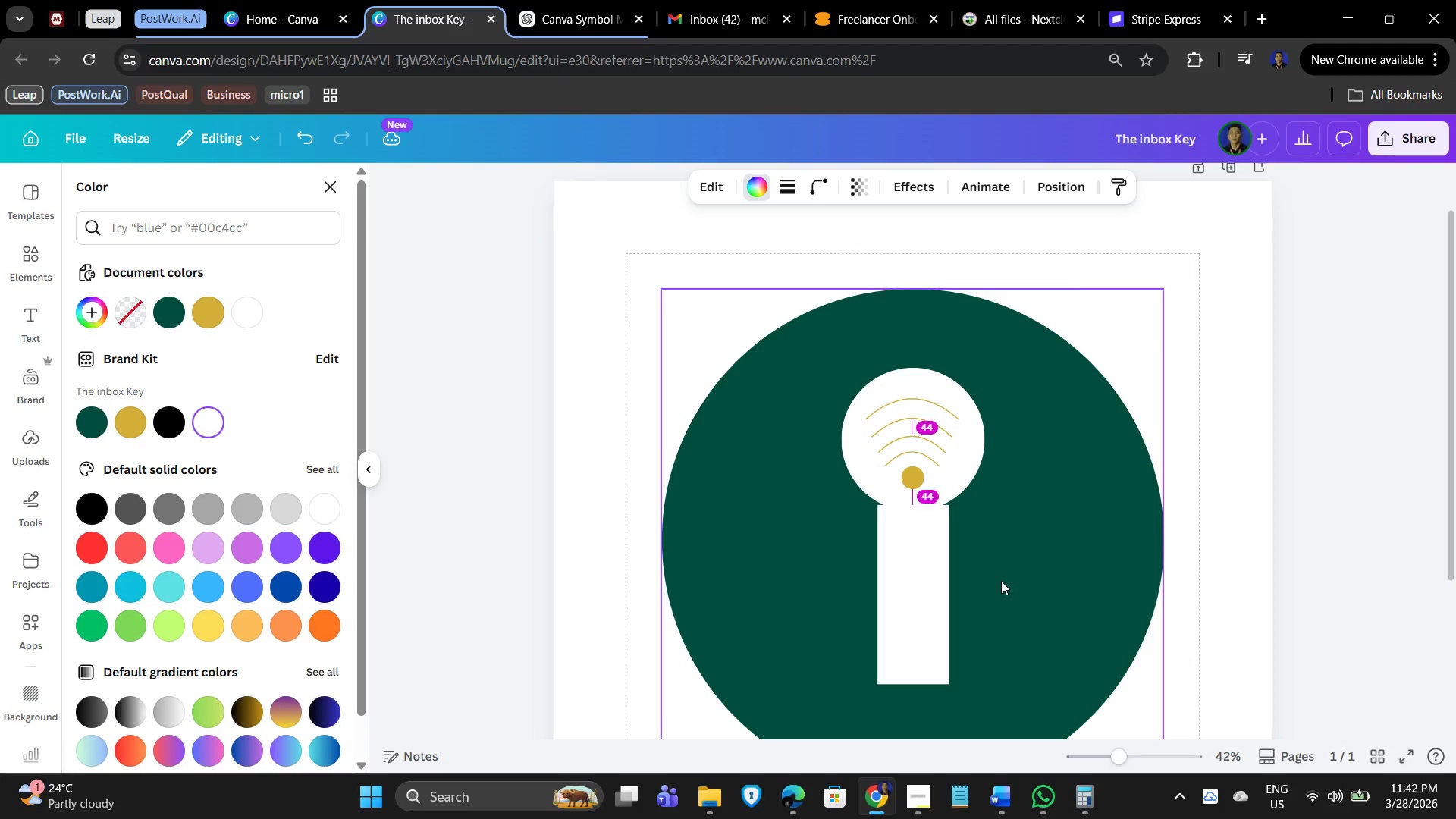 
key(ArrowUp)
 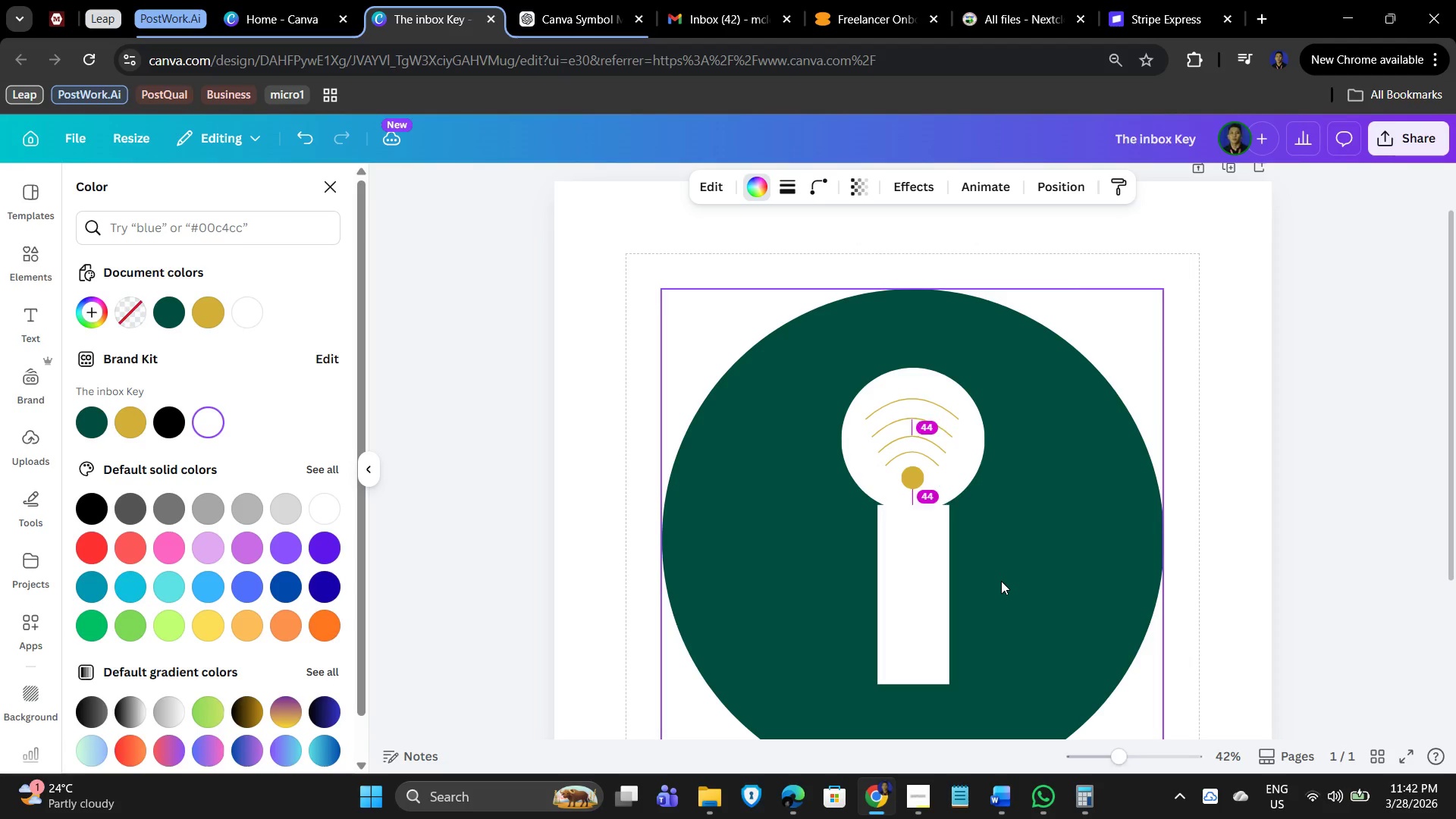 
key(ArrowUp)
 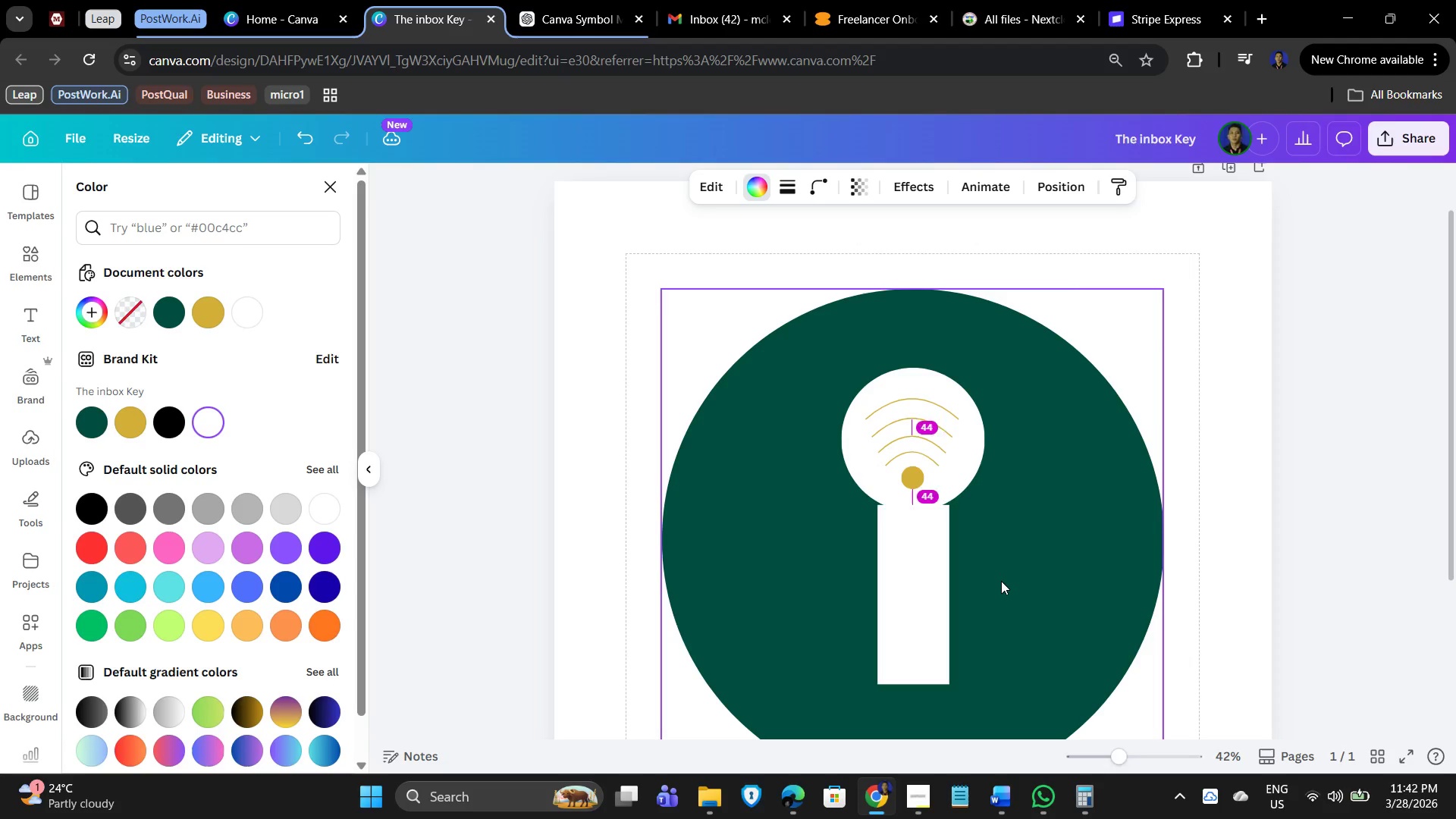 
key(ArrowUp)
 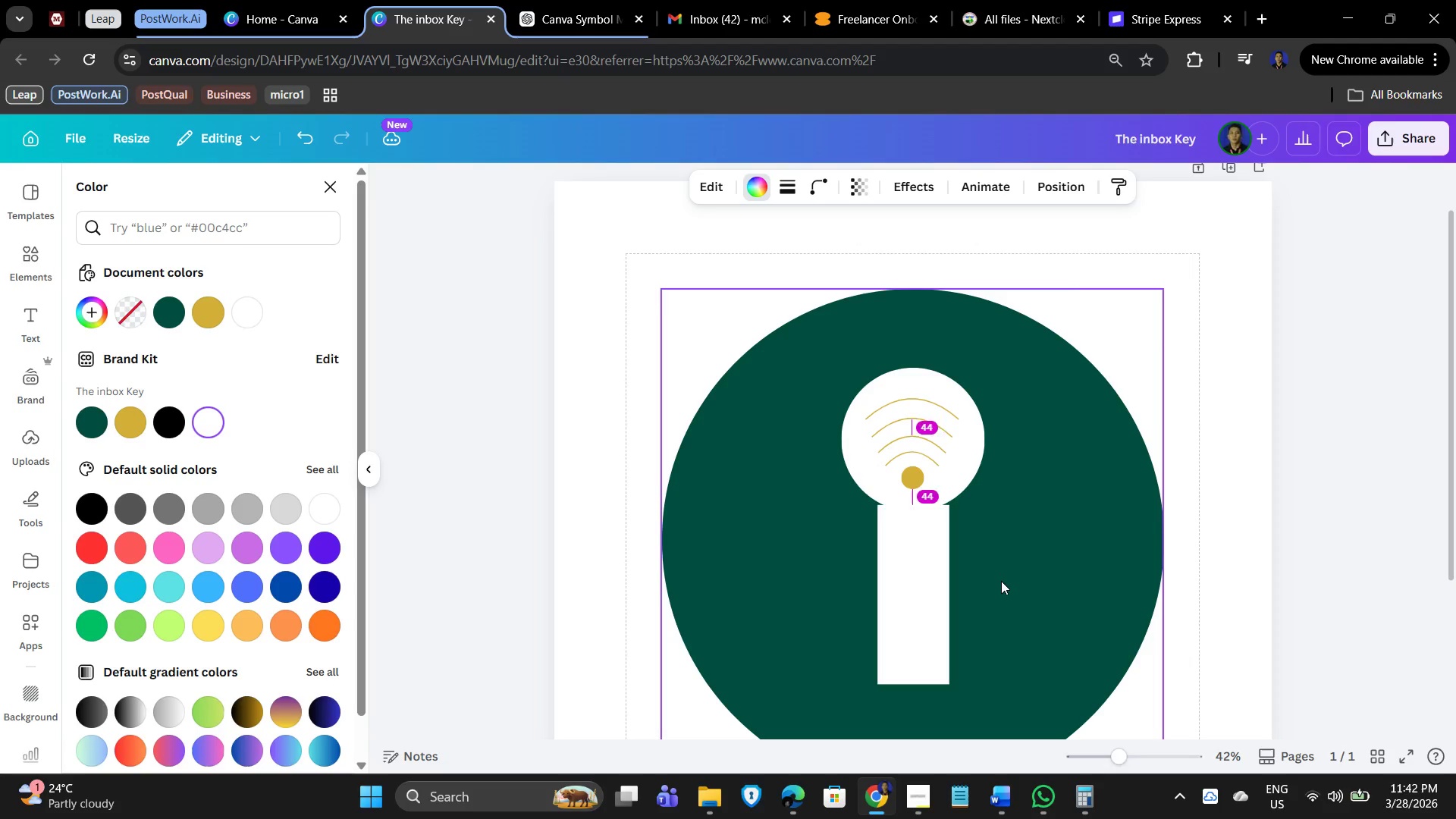 
key(ArrowUp)
 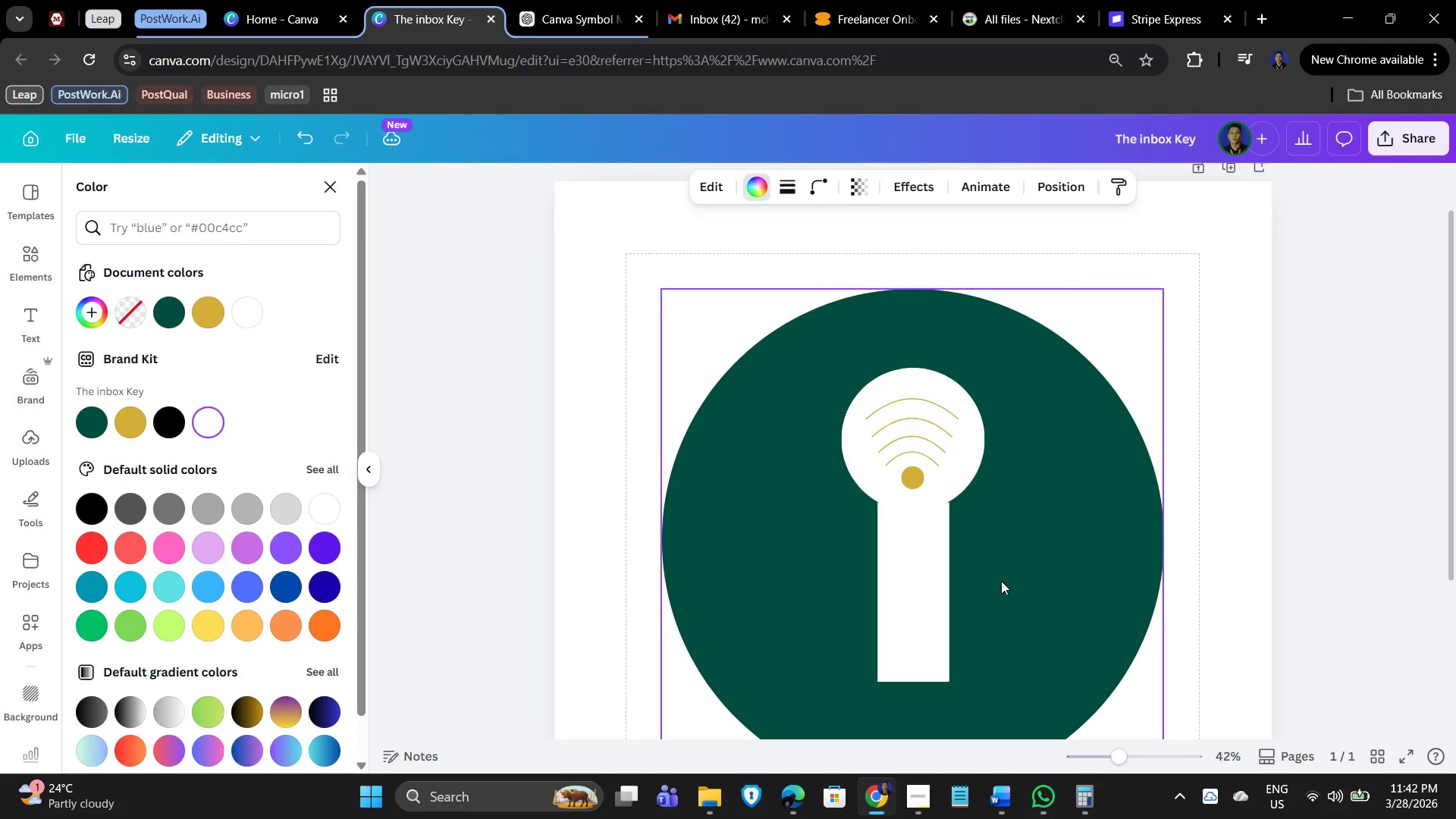 
key(ArrowUp)
 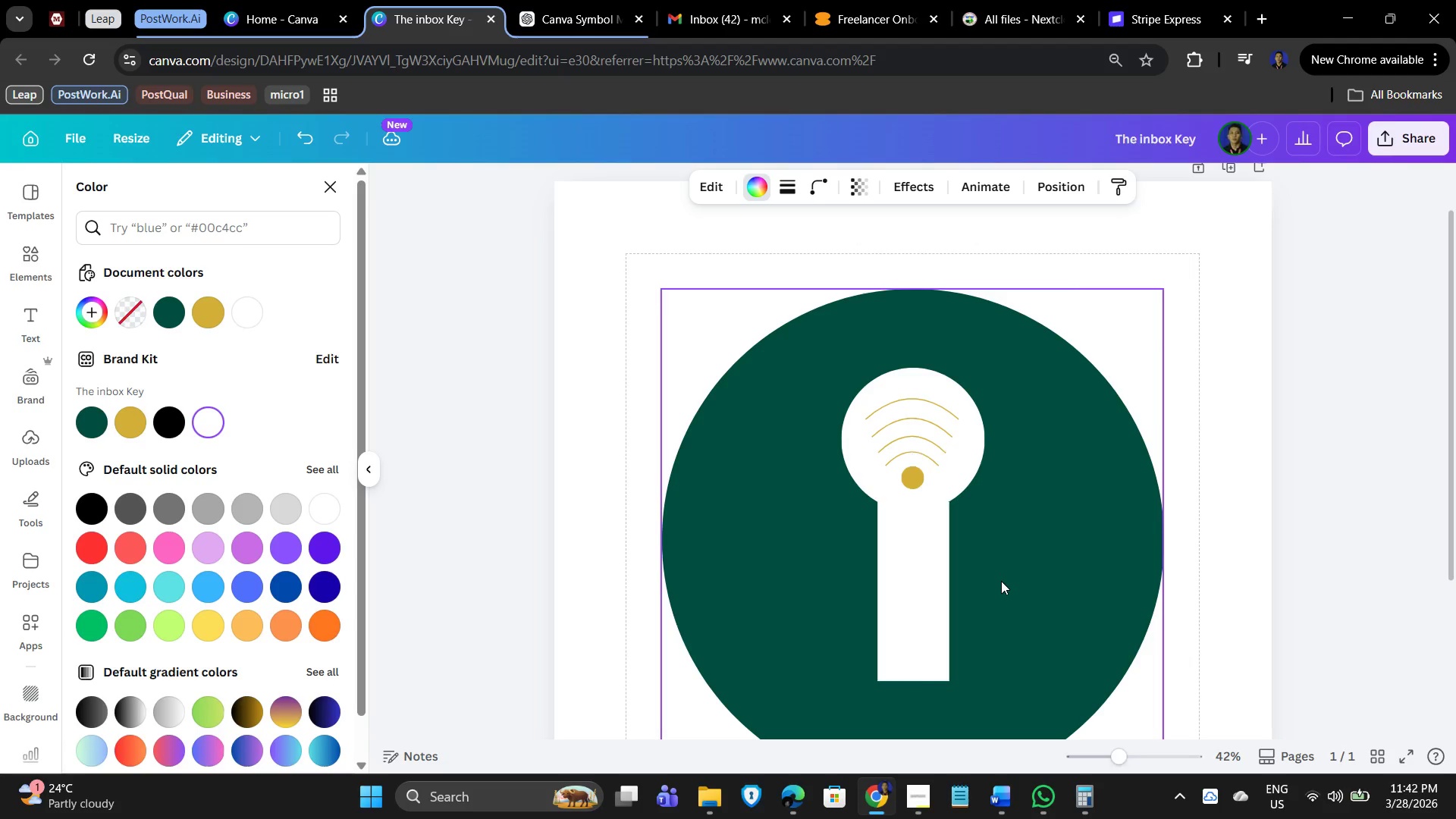 
key(ArrowUp)
 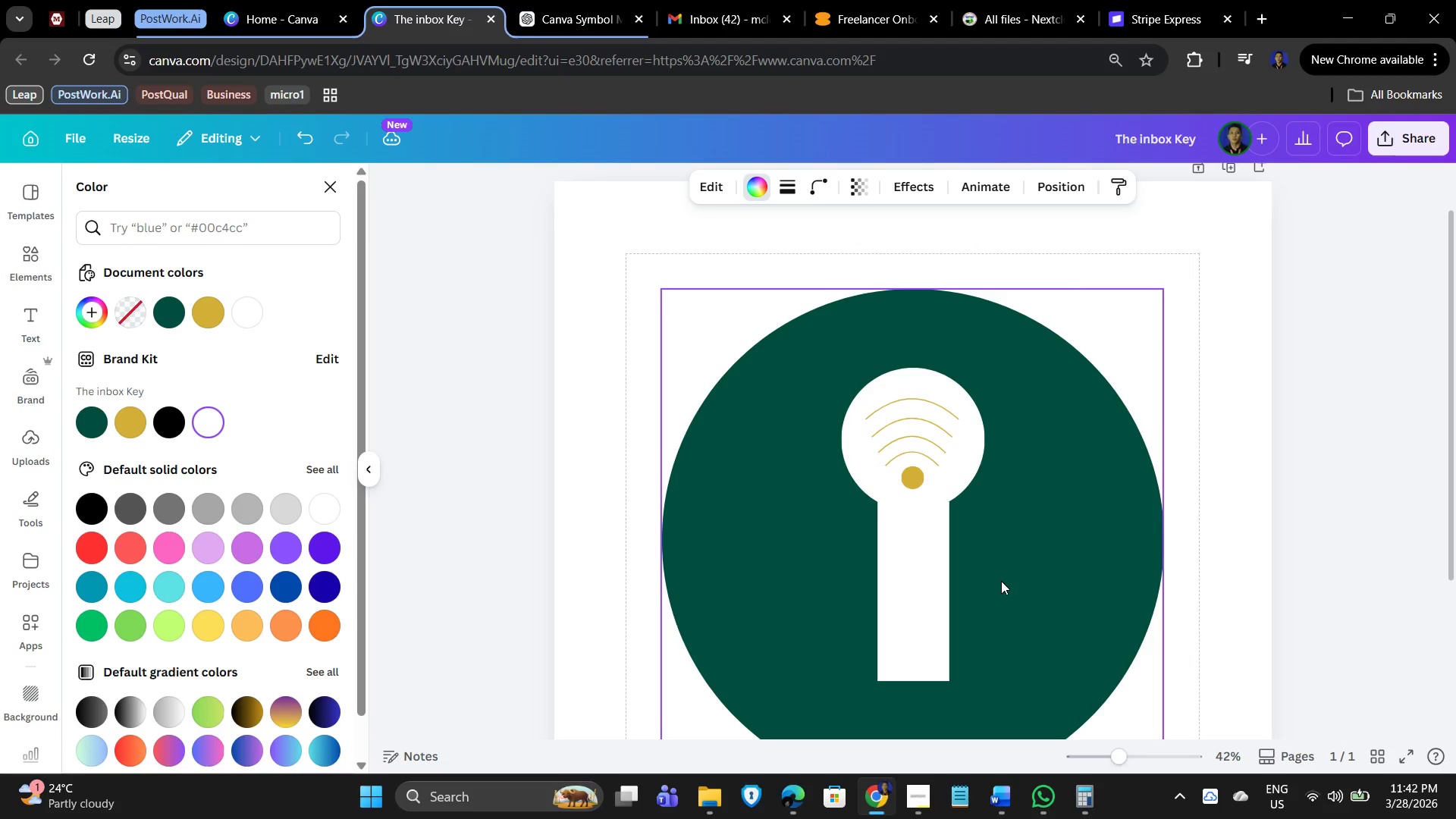 
key(ArrowUp)
 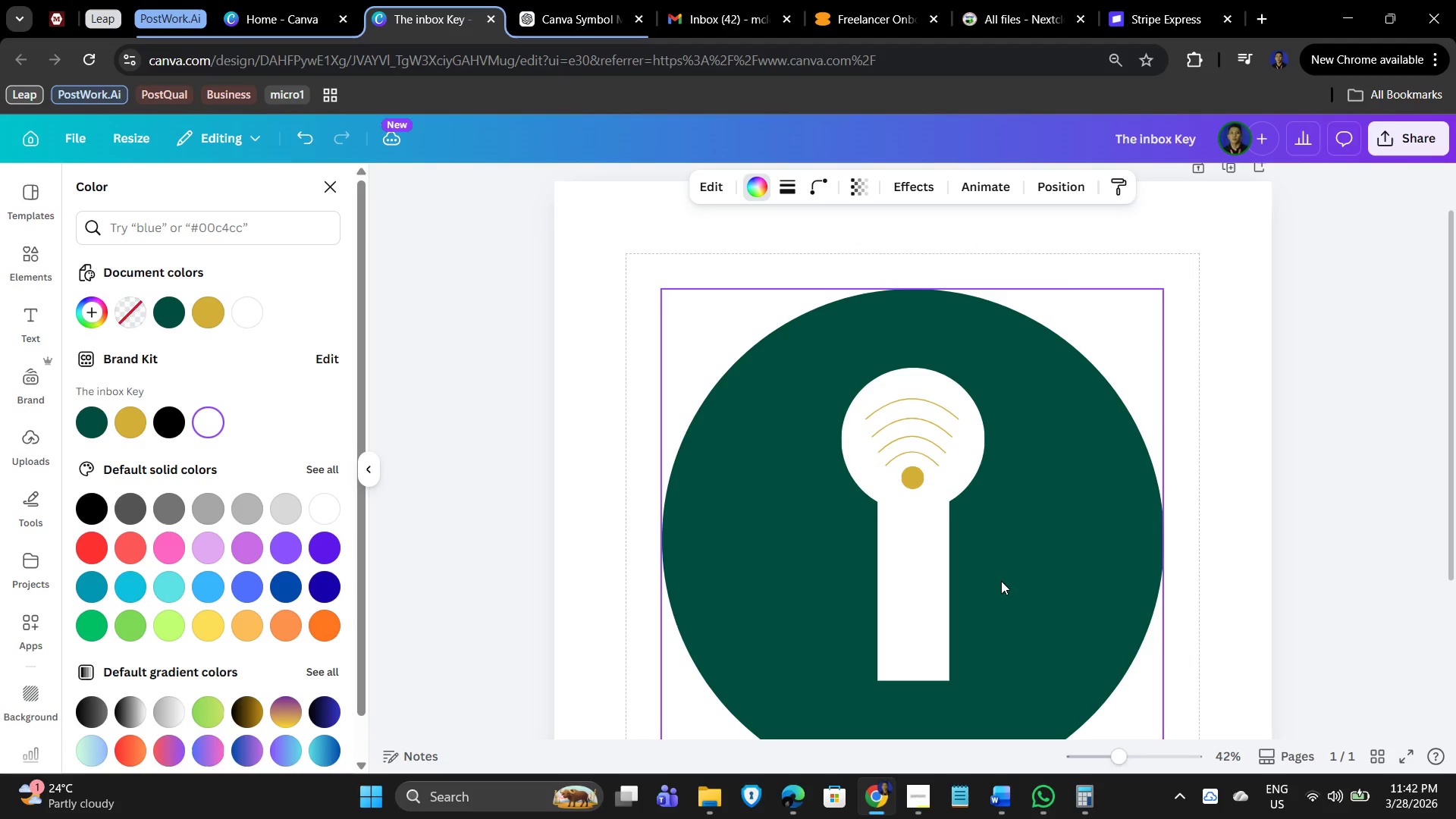 
key(ArrowUp)
 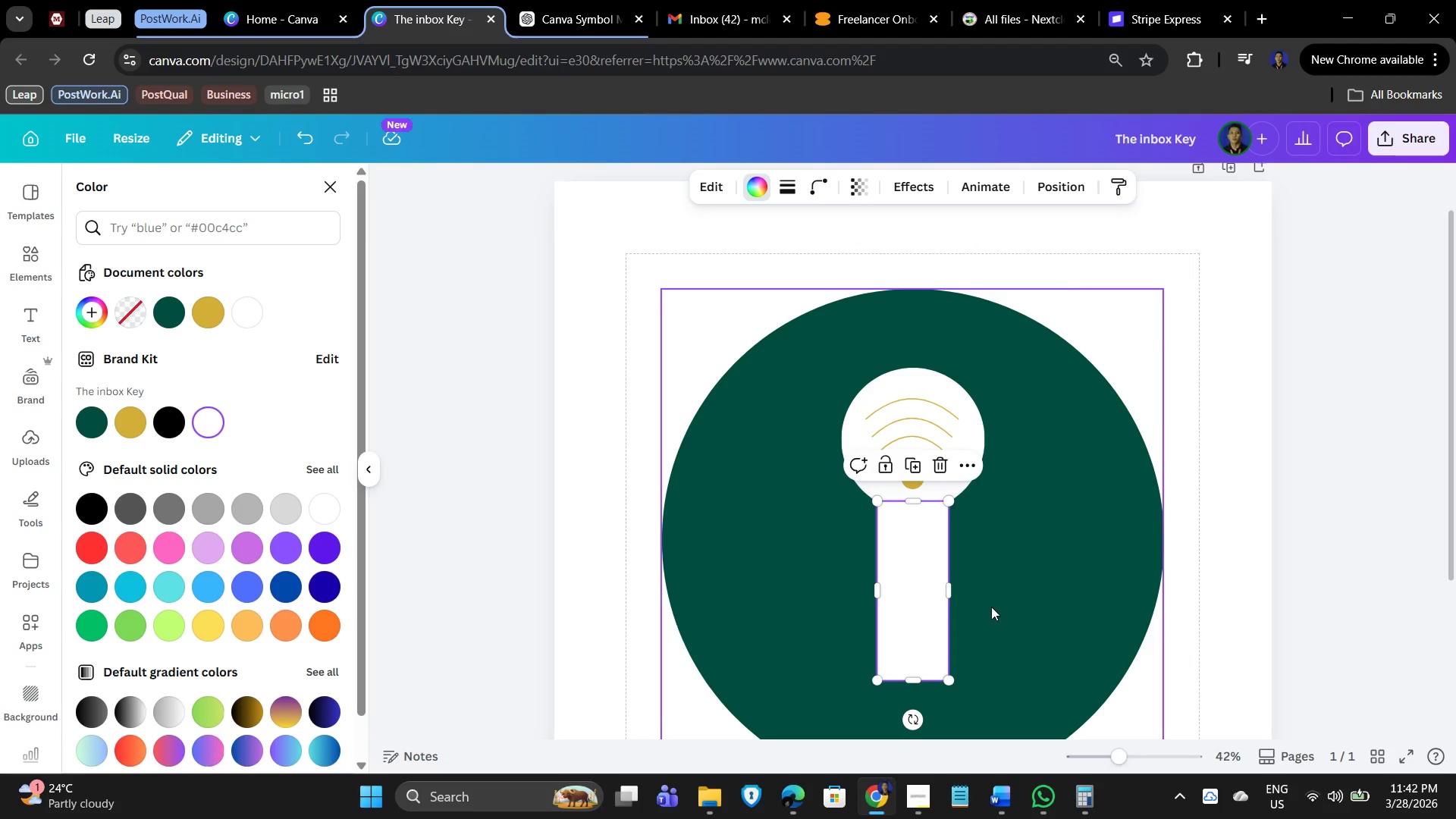 
left_click([1013, 601])
 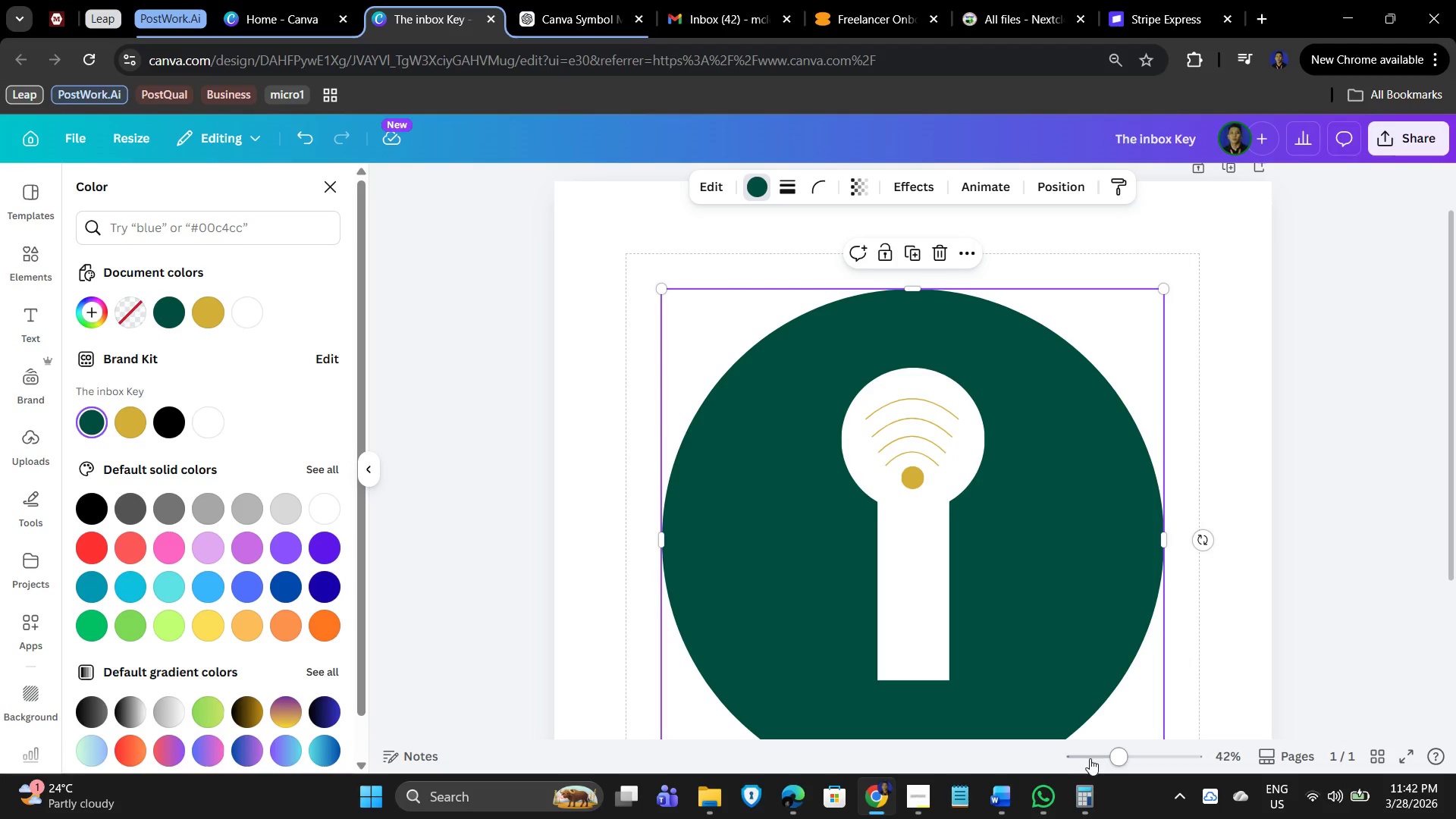 
left_click([1096, 758])
 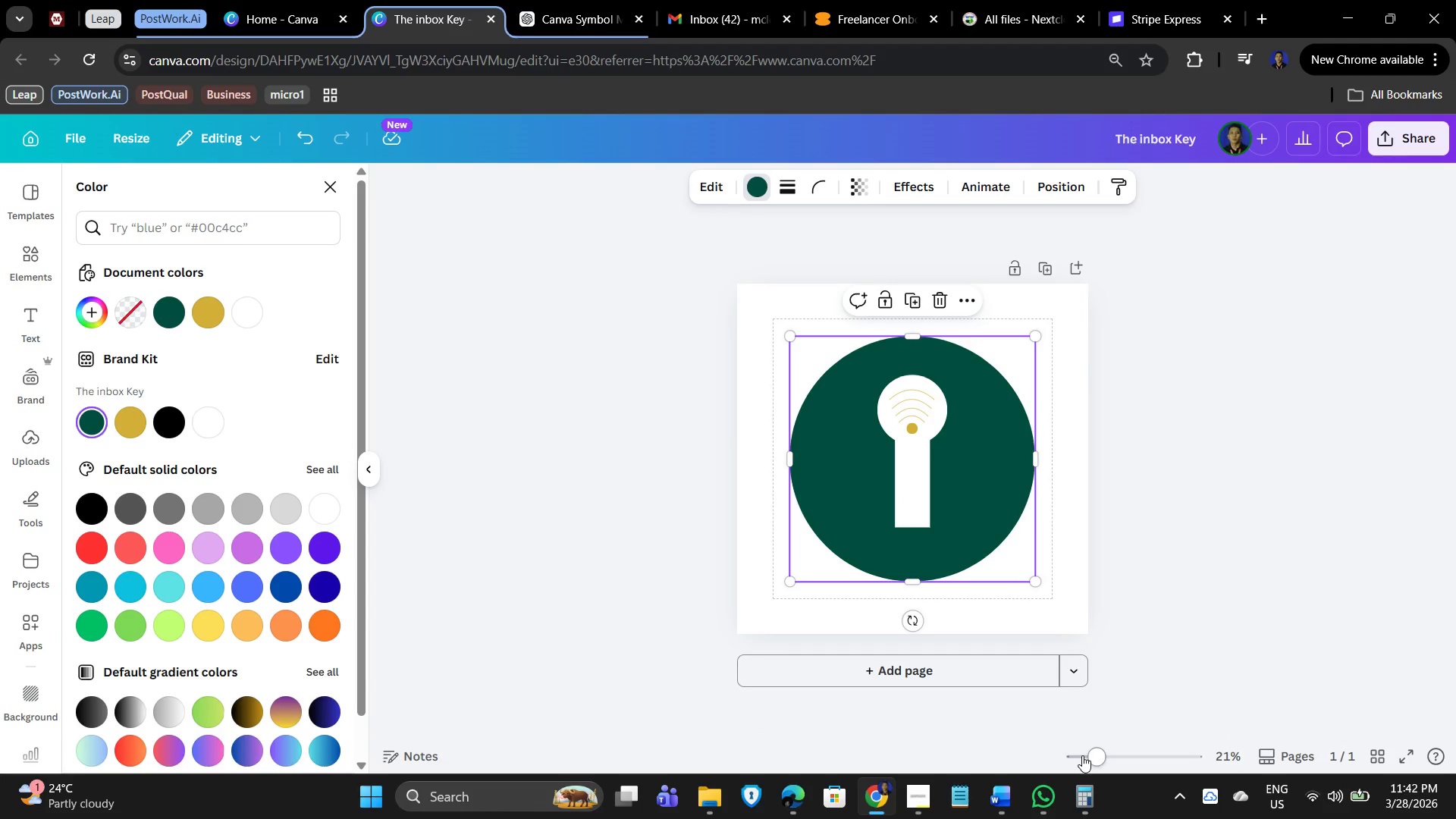 
left_click([1082, 755])
 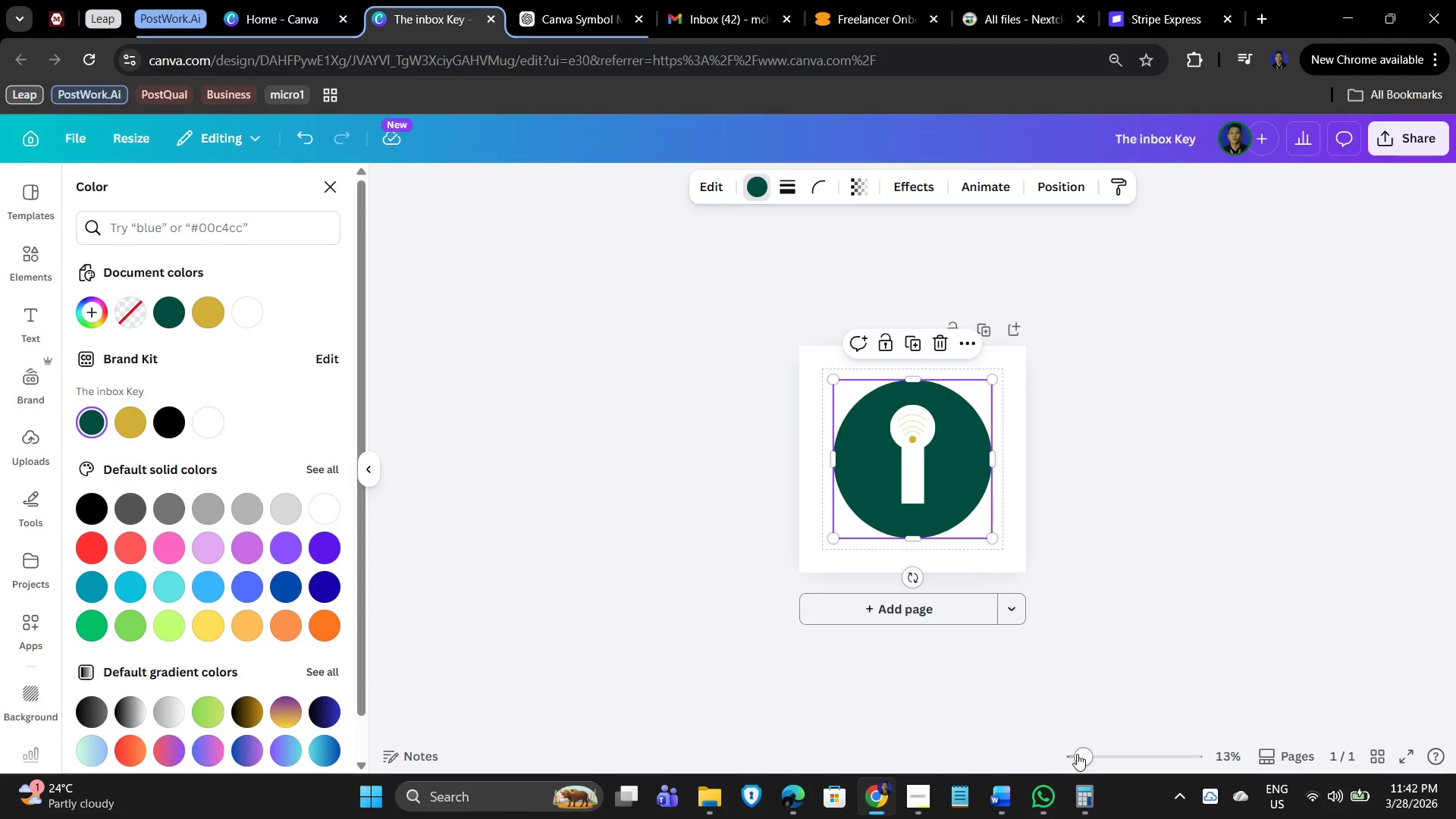 
left_click_drag(start_coordinate=[1083, 753], to_coordinate=[1087, 753])
 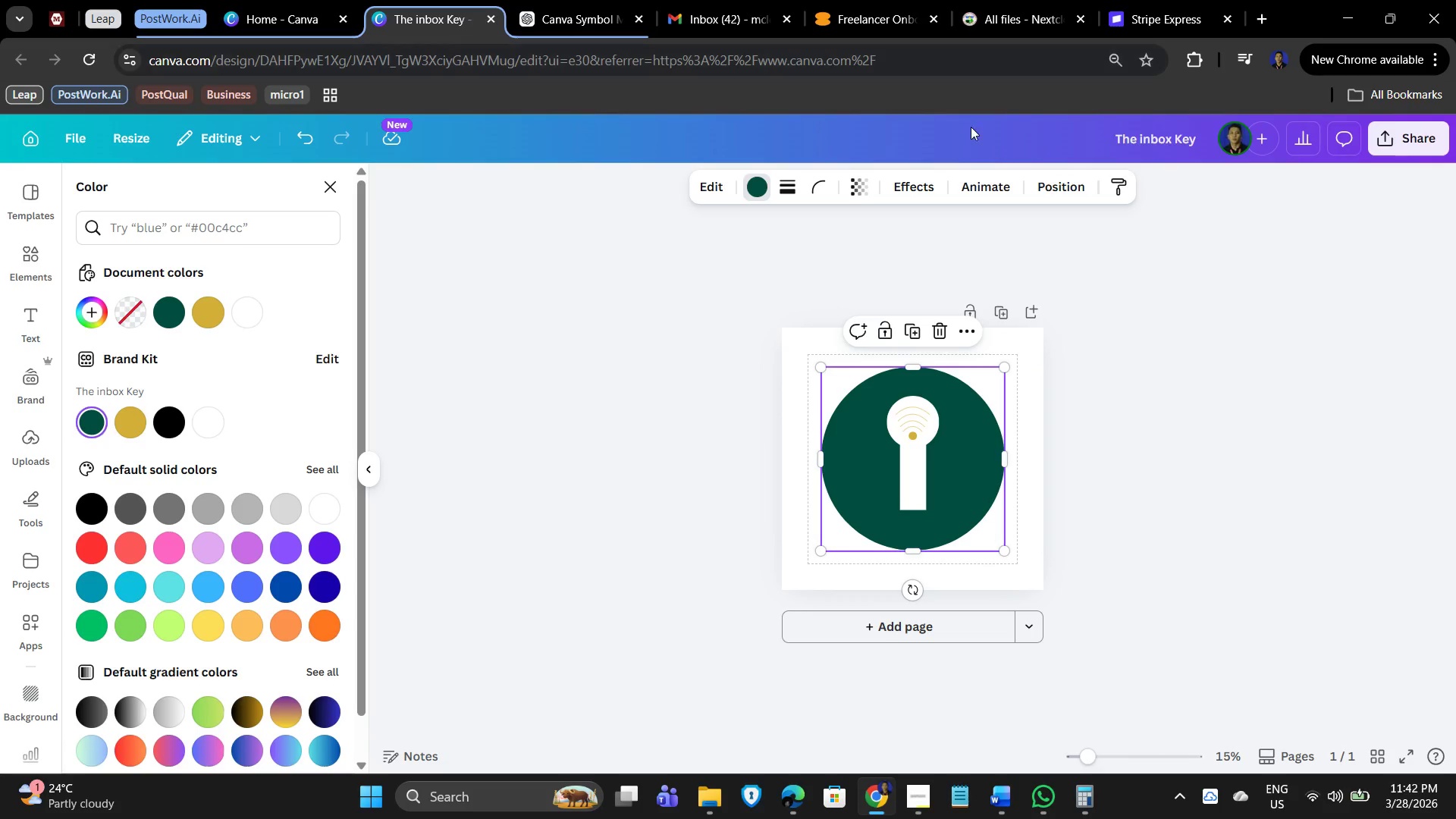 
left_click([965, 136])
 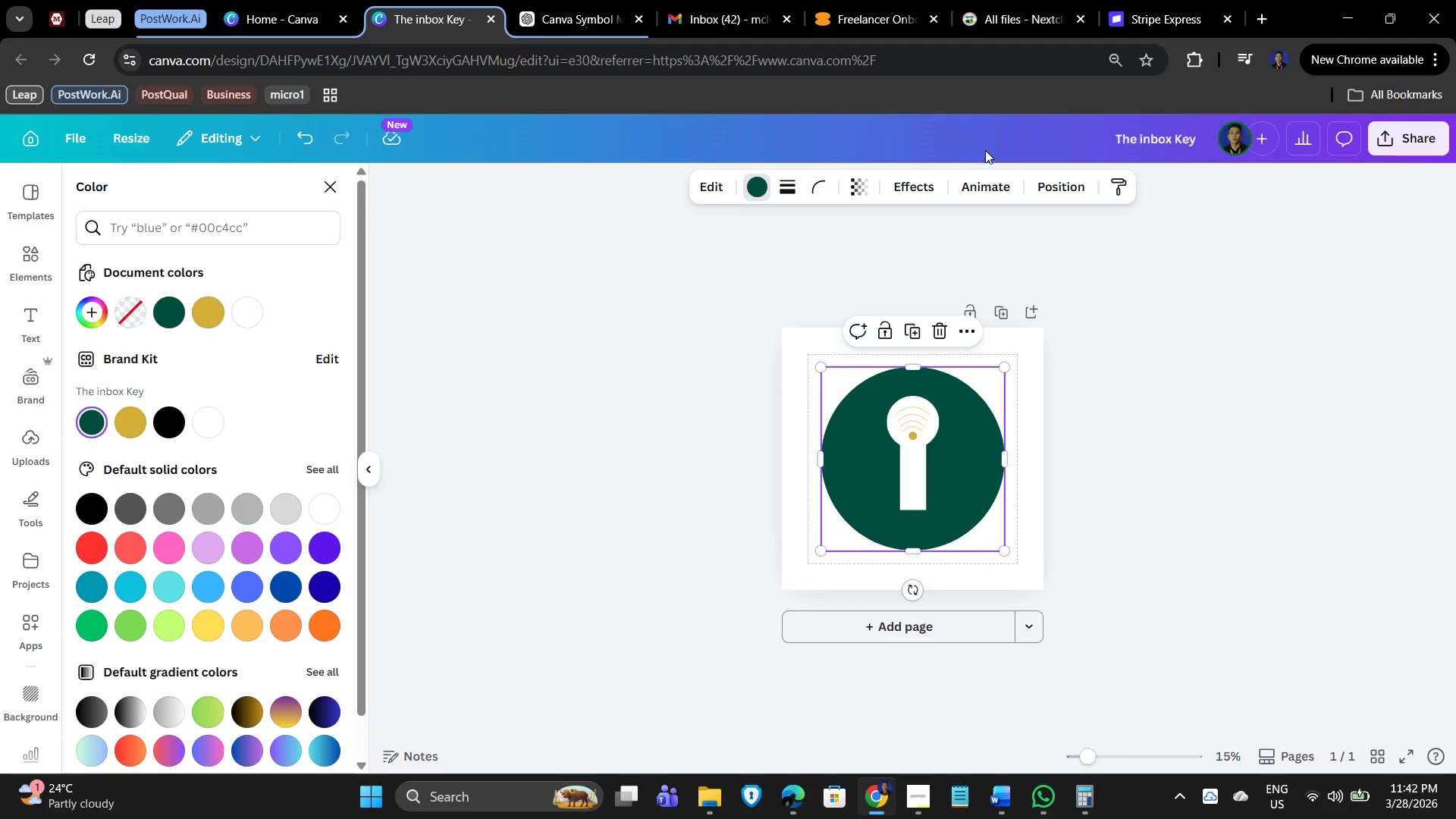 
hold_key(key=ControlLeft, duration=1.19)
scroll: coordinate [1008, 151], scroll_direction: up, amount: 1.0
 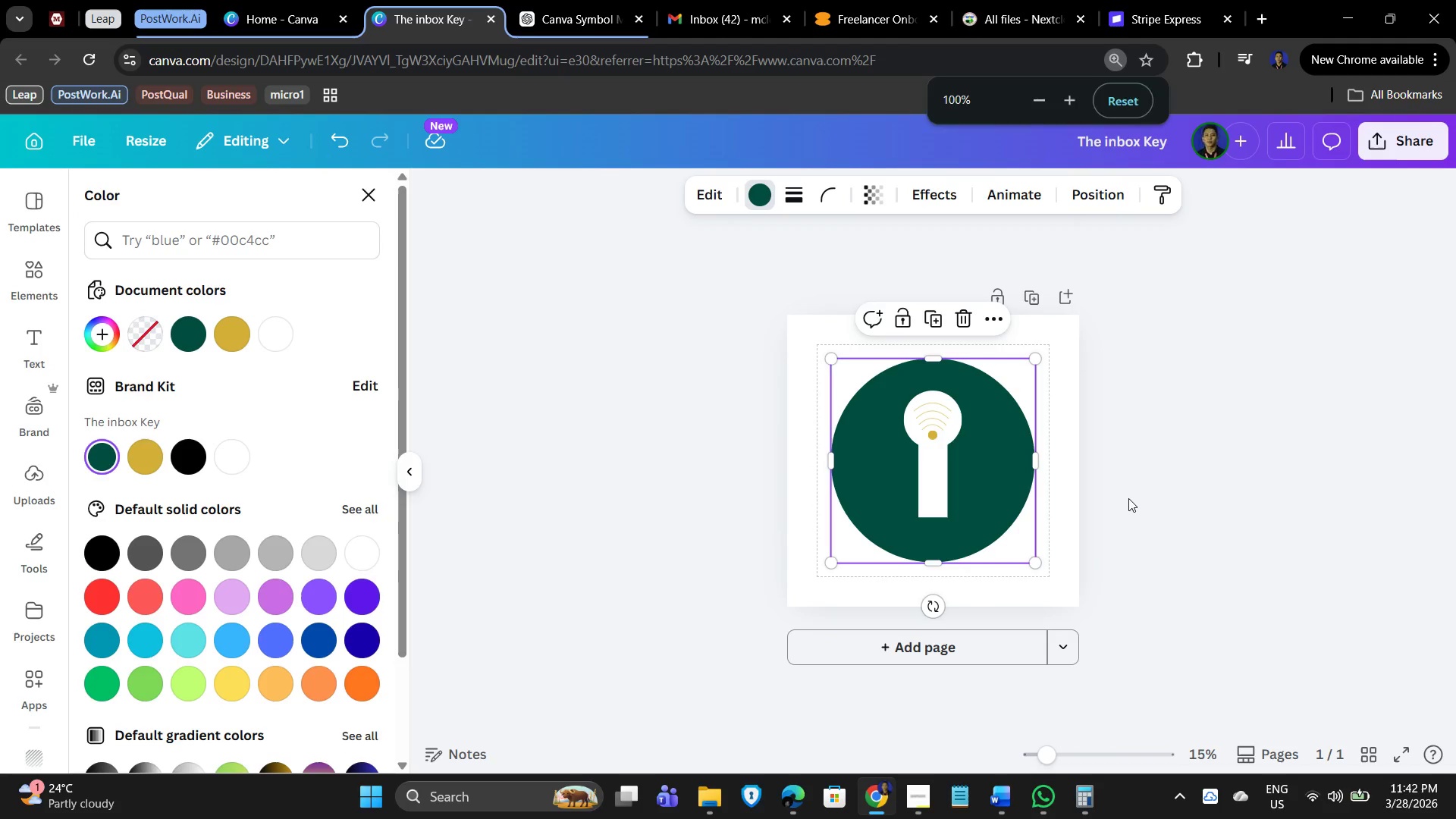 
left_click([1192, 612])
 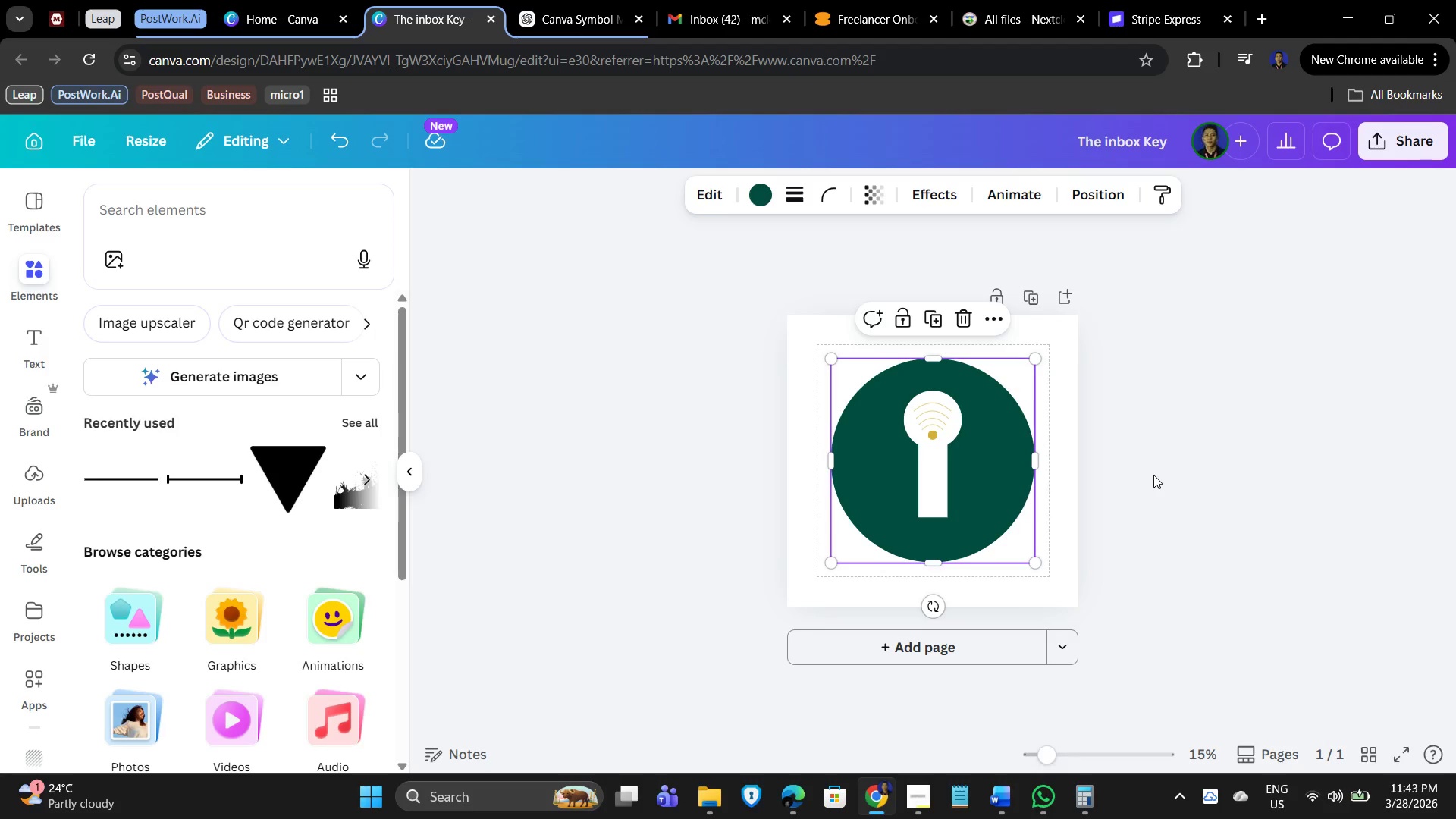 
wait(5.86)
 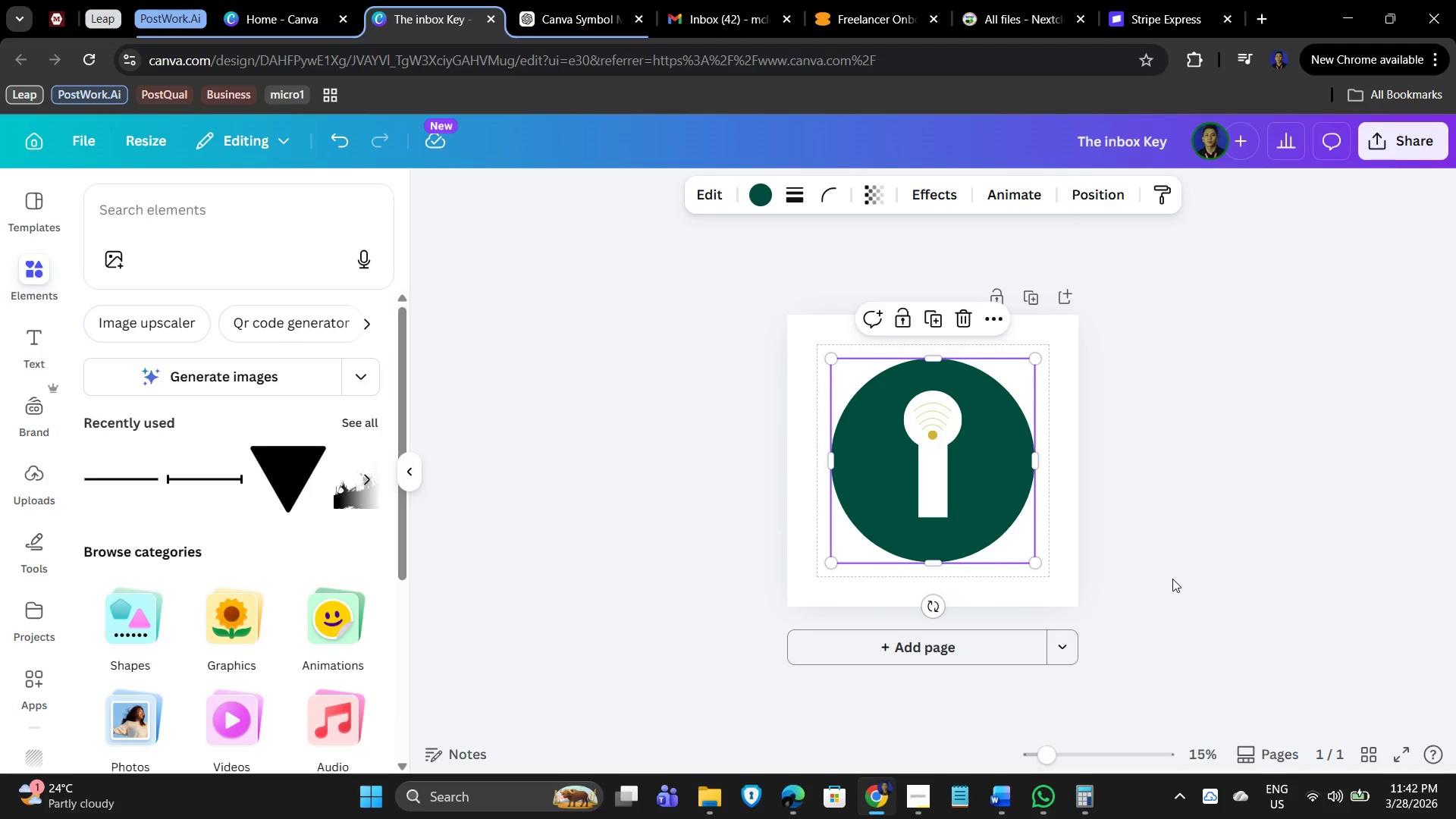 
hold_key(key=ControlLeft, duration=0.84)
scroll: coordinate [1159, 489], scroll_direction: up, amount: 7.0
 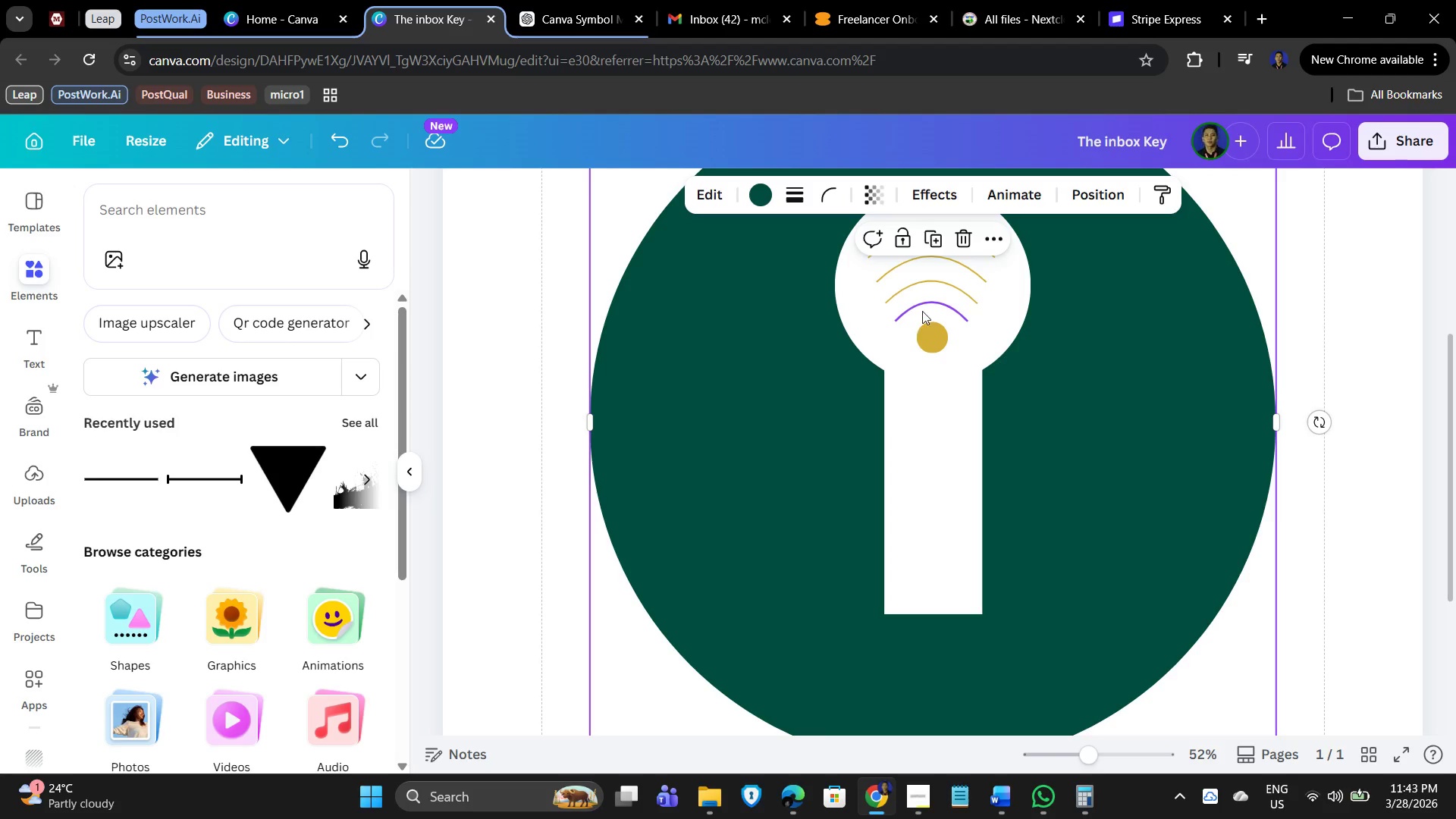 
left_click([922, 311])
 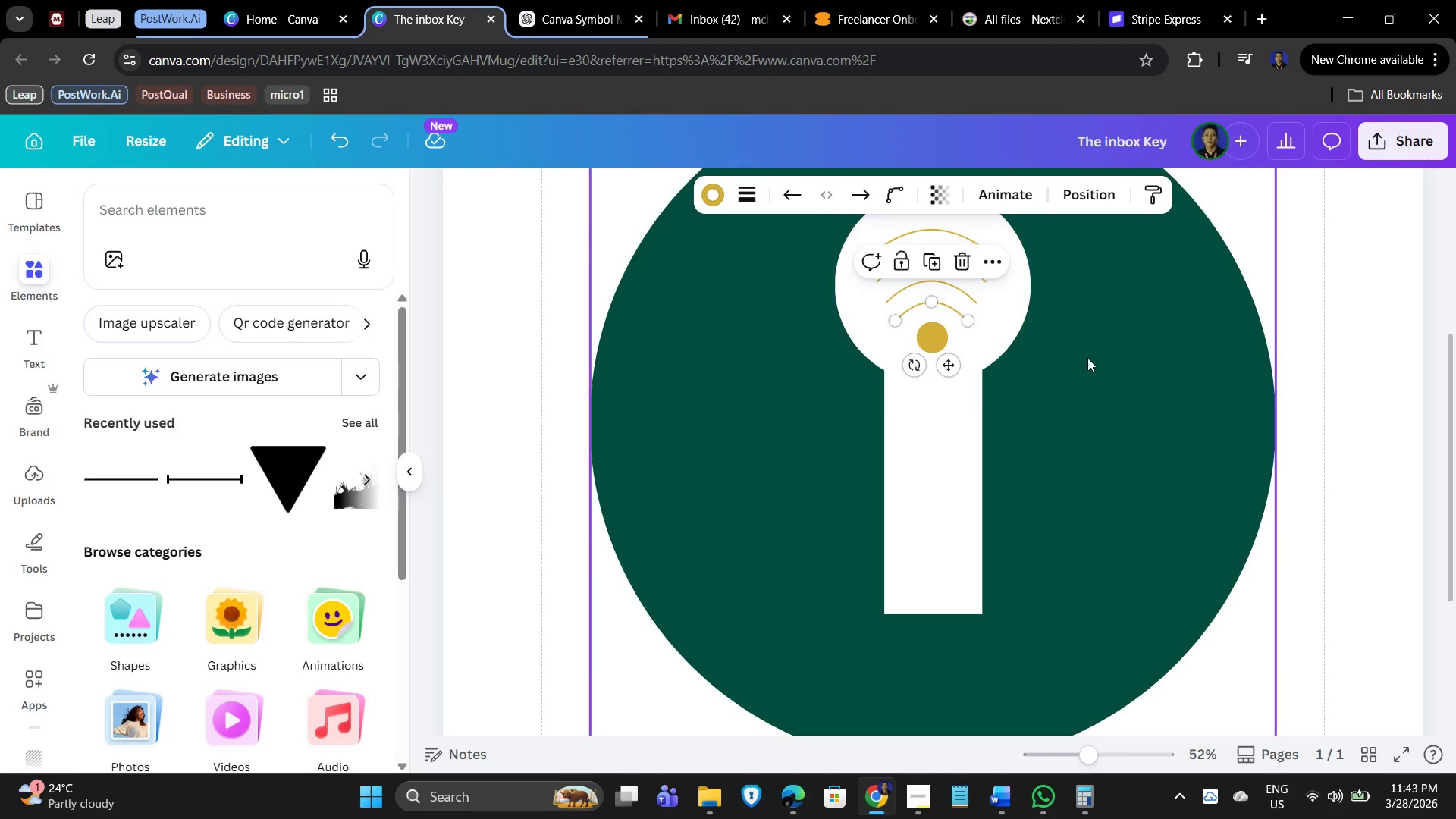 
scroll: coordinate [1121, 460], scroll_direction: up, amount: 2.0
 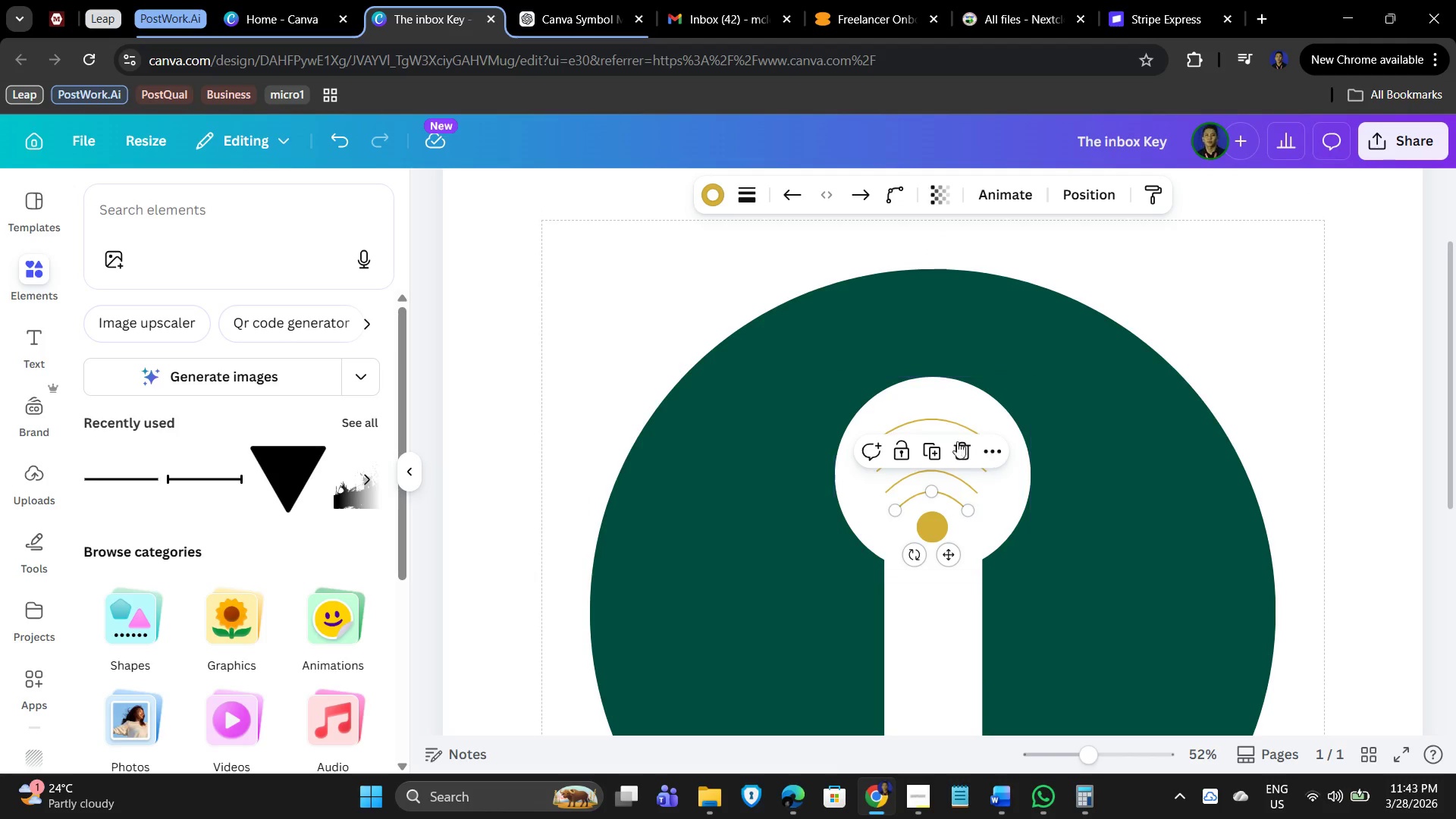 
hold_key(key=ShiftLeft, duration=1.51)
left_click([918, 419])
 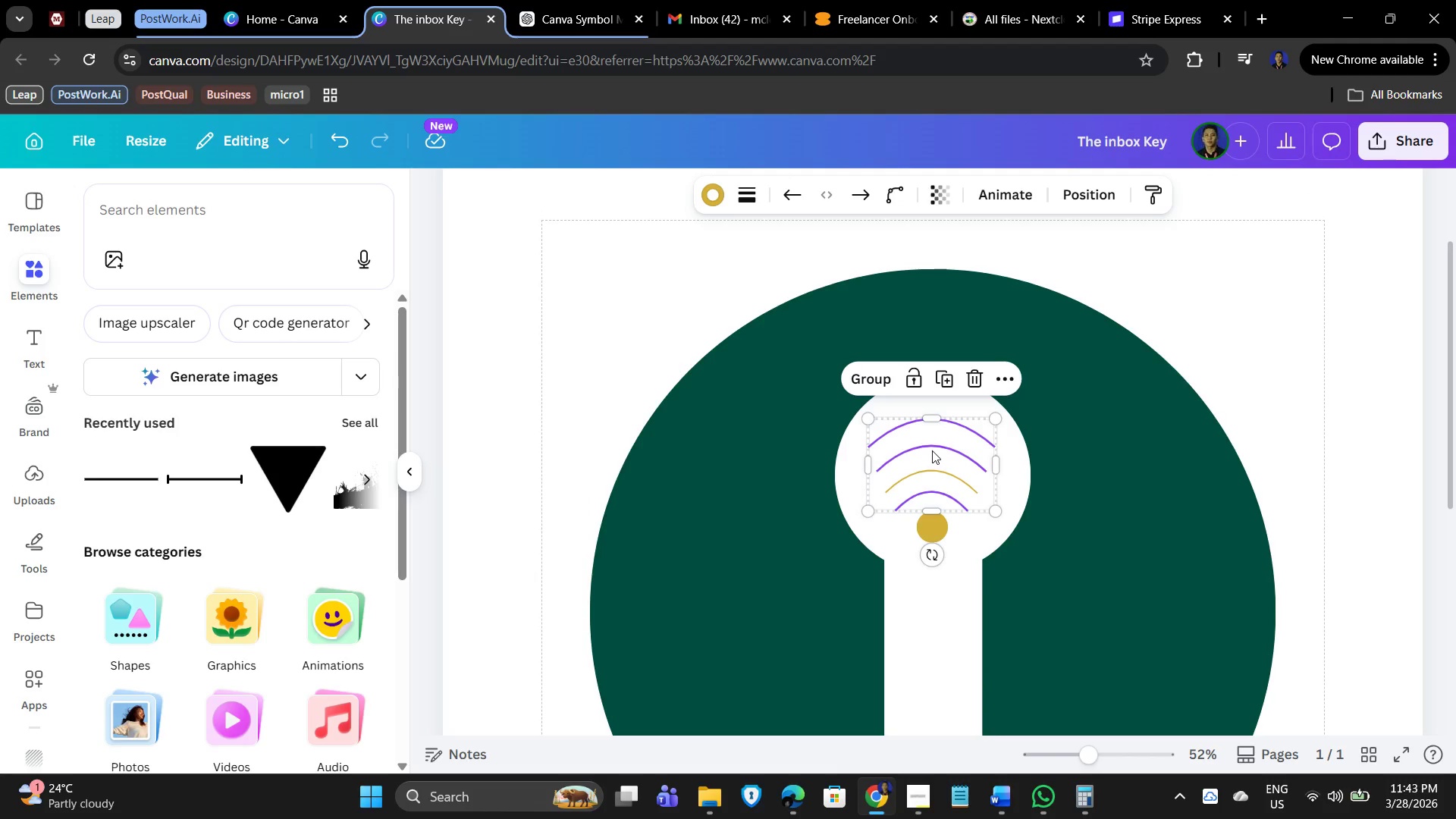 
left_click([932, 450])
 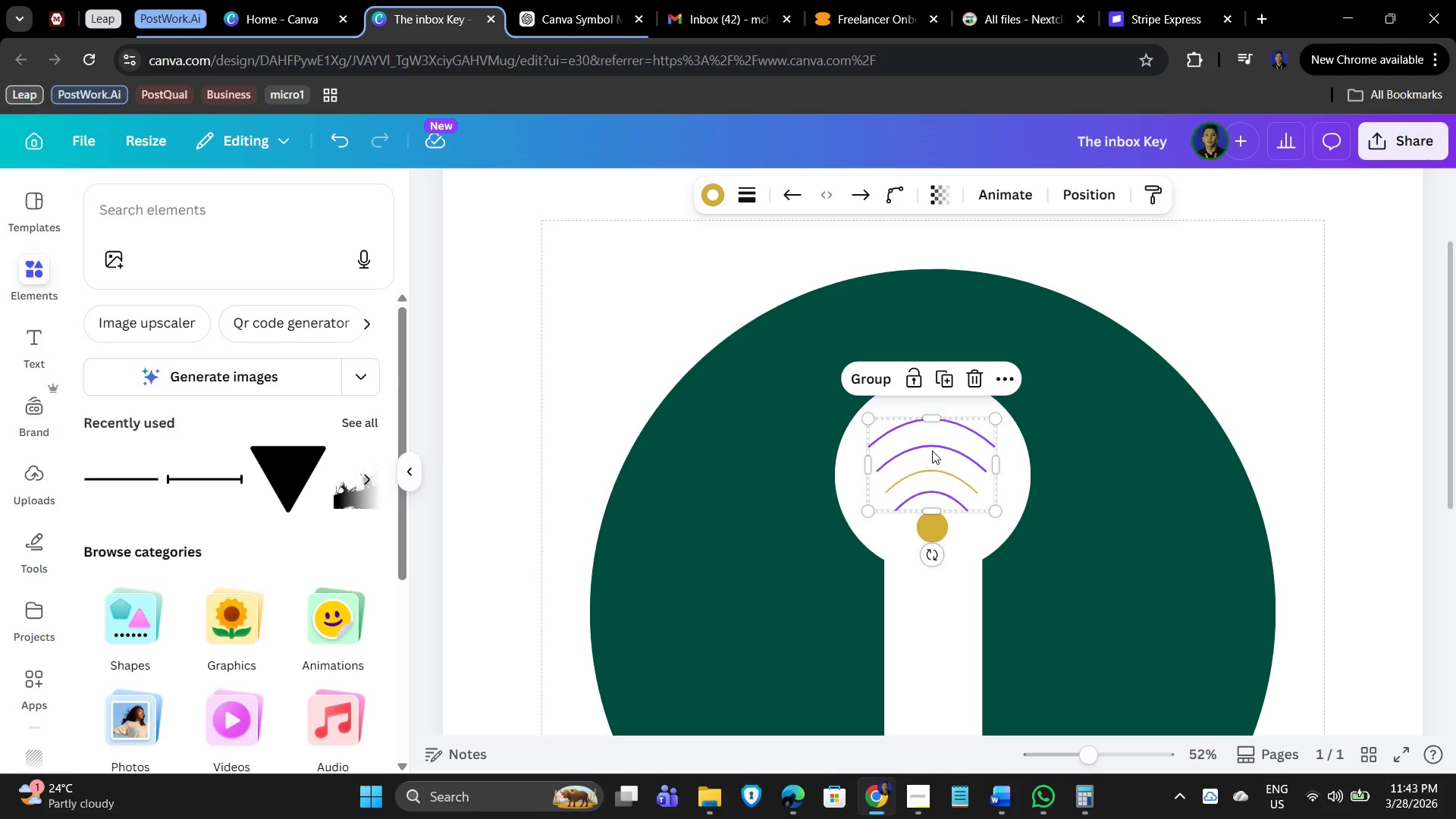 
hold_key(key=ShiftLeft, duration=0.95)
left_click([934, 475])
 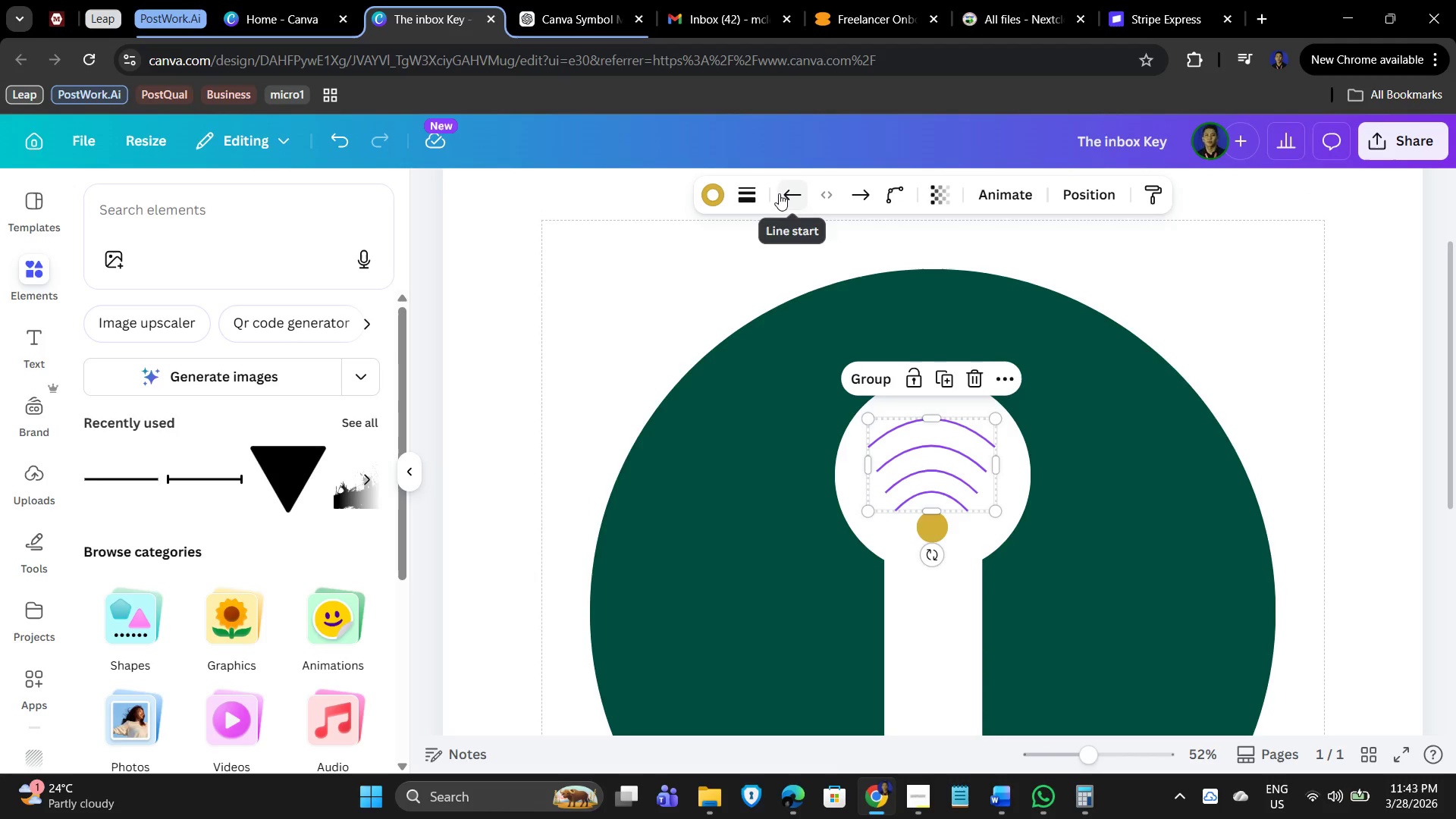 
left_click([739, 195])
 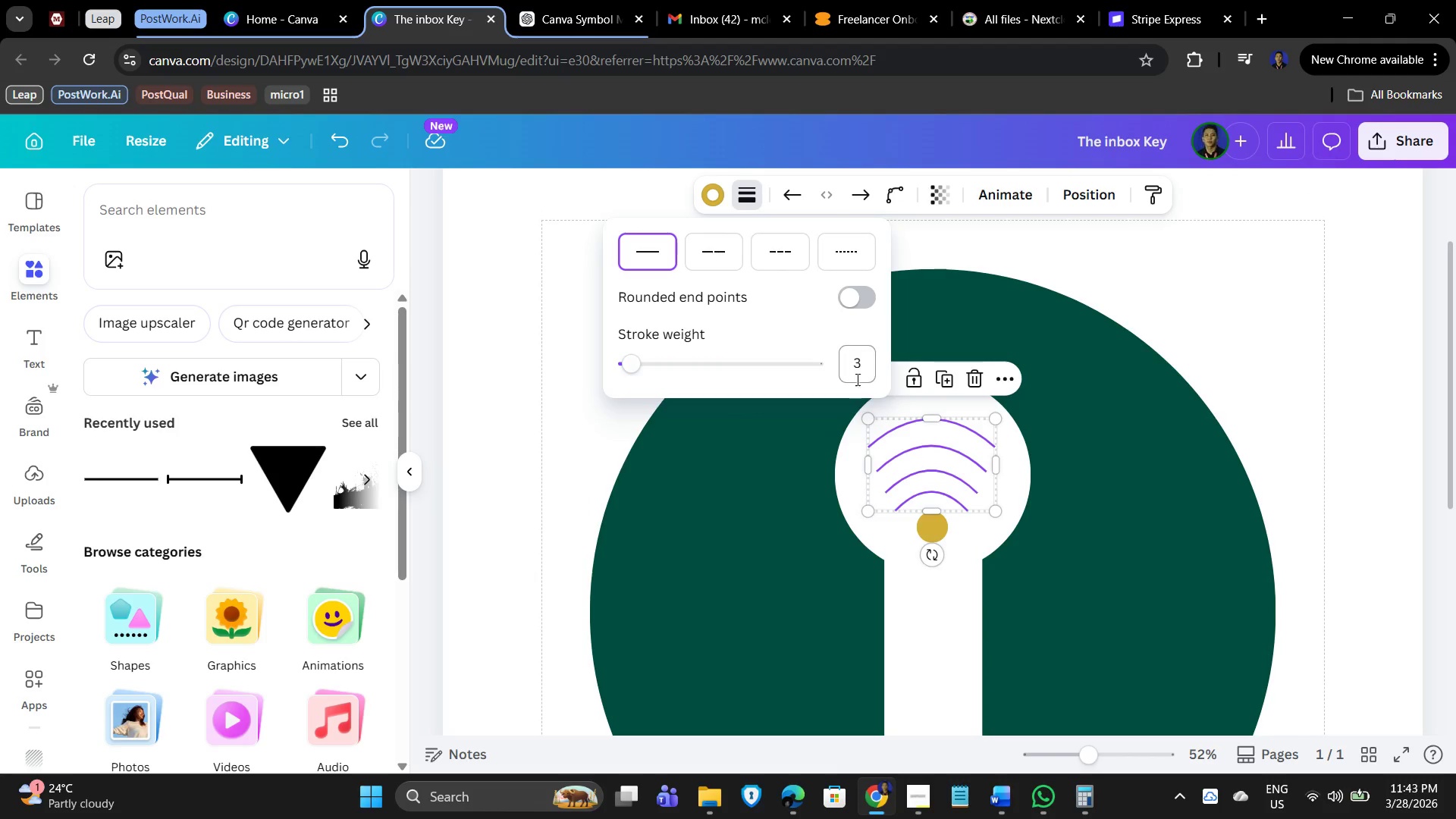 
left_click([866, 366])
 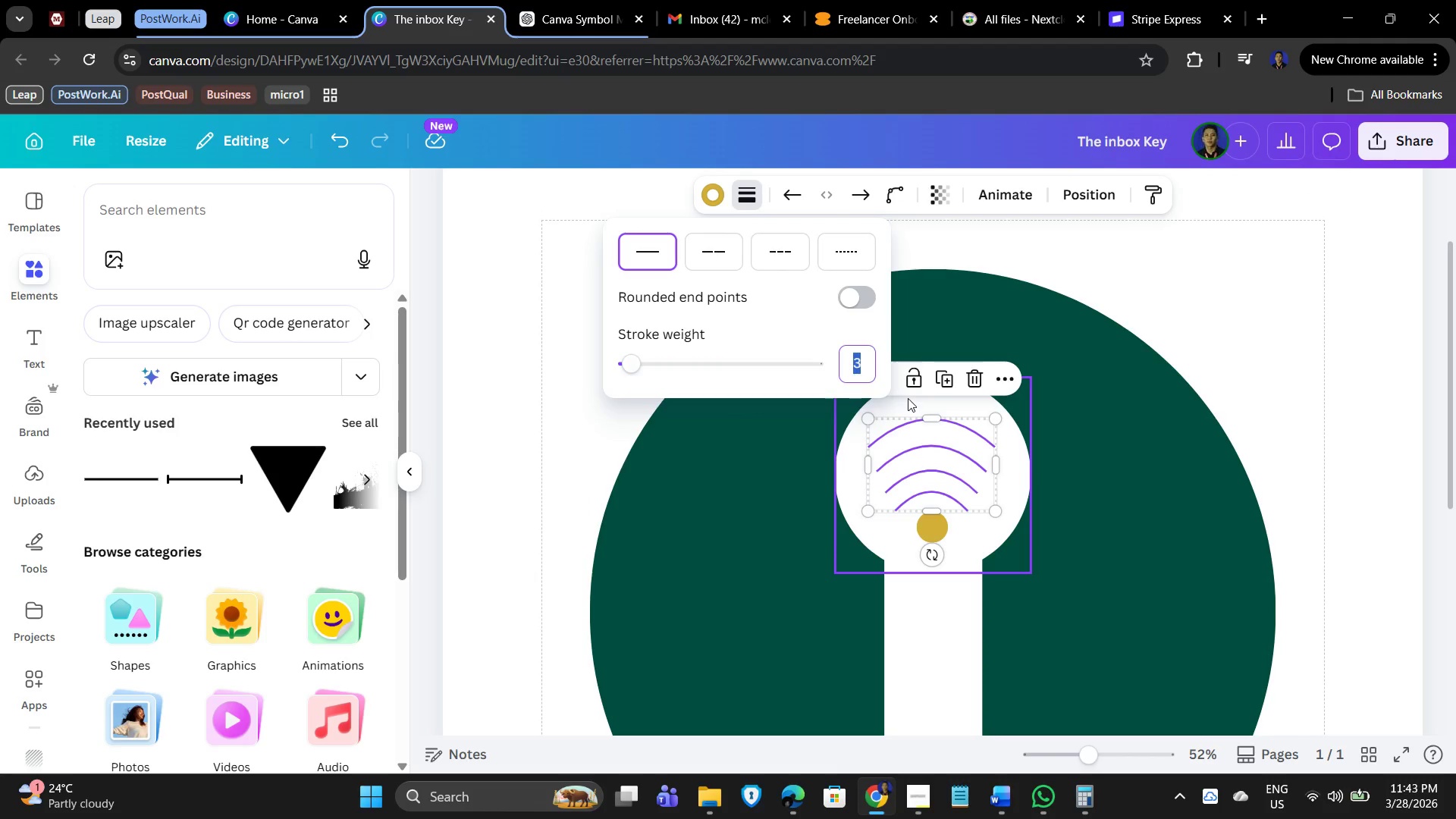 
key(Numpad4)
 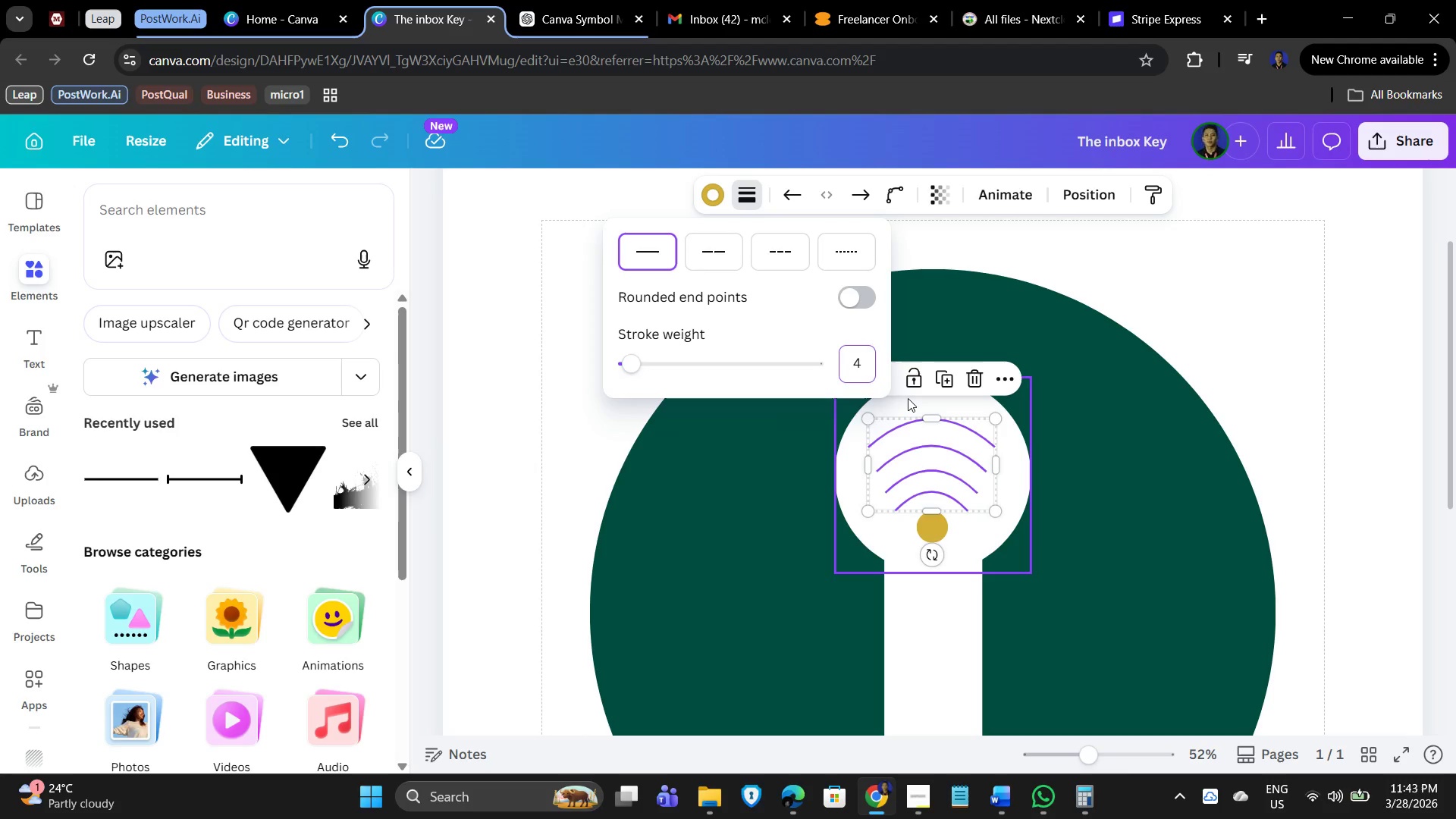 
key(NumpadEnter)
 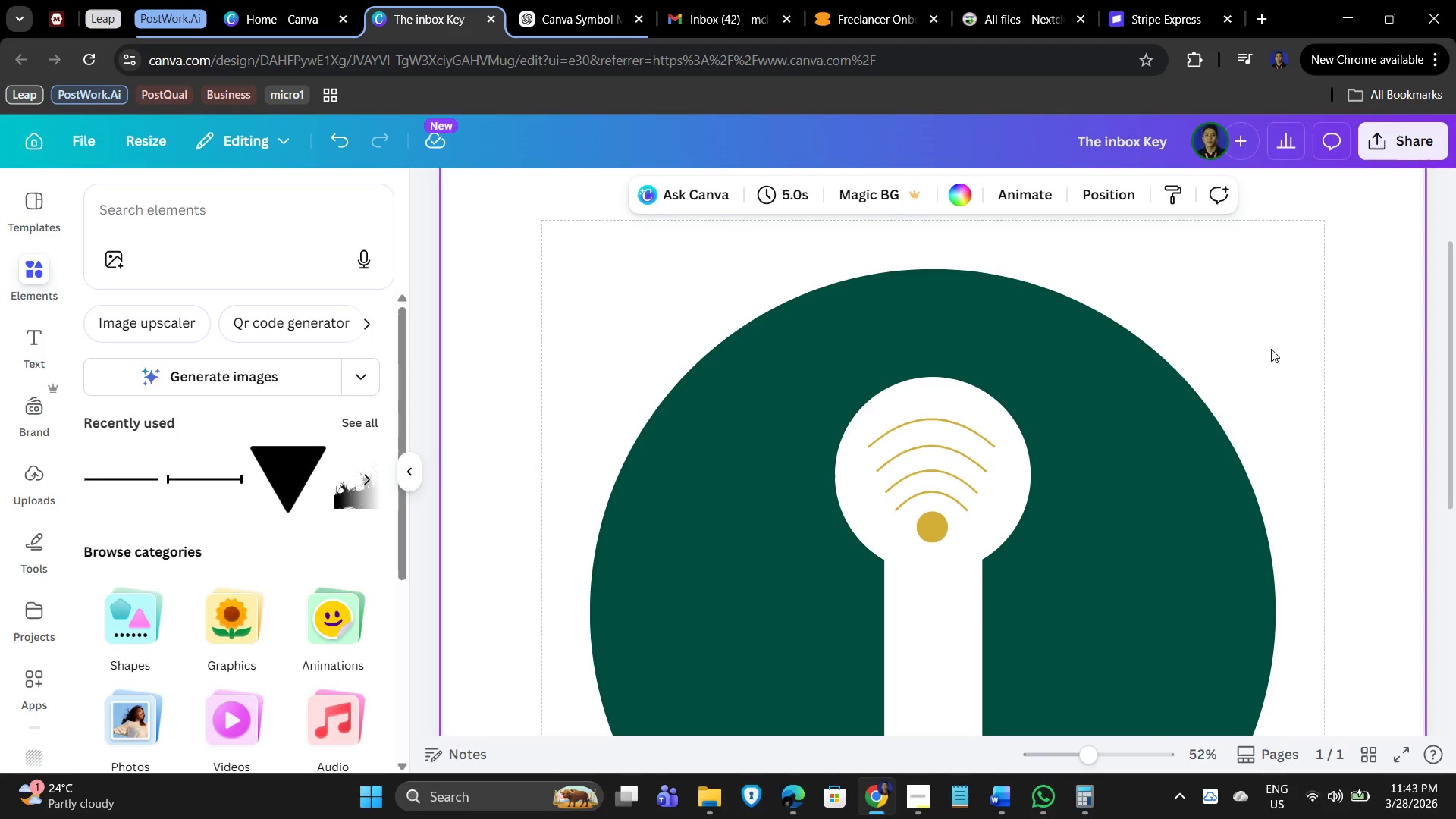 
scroll: coordinate [1289, 440], scroll_direction: down, amount: 3.0
 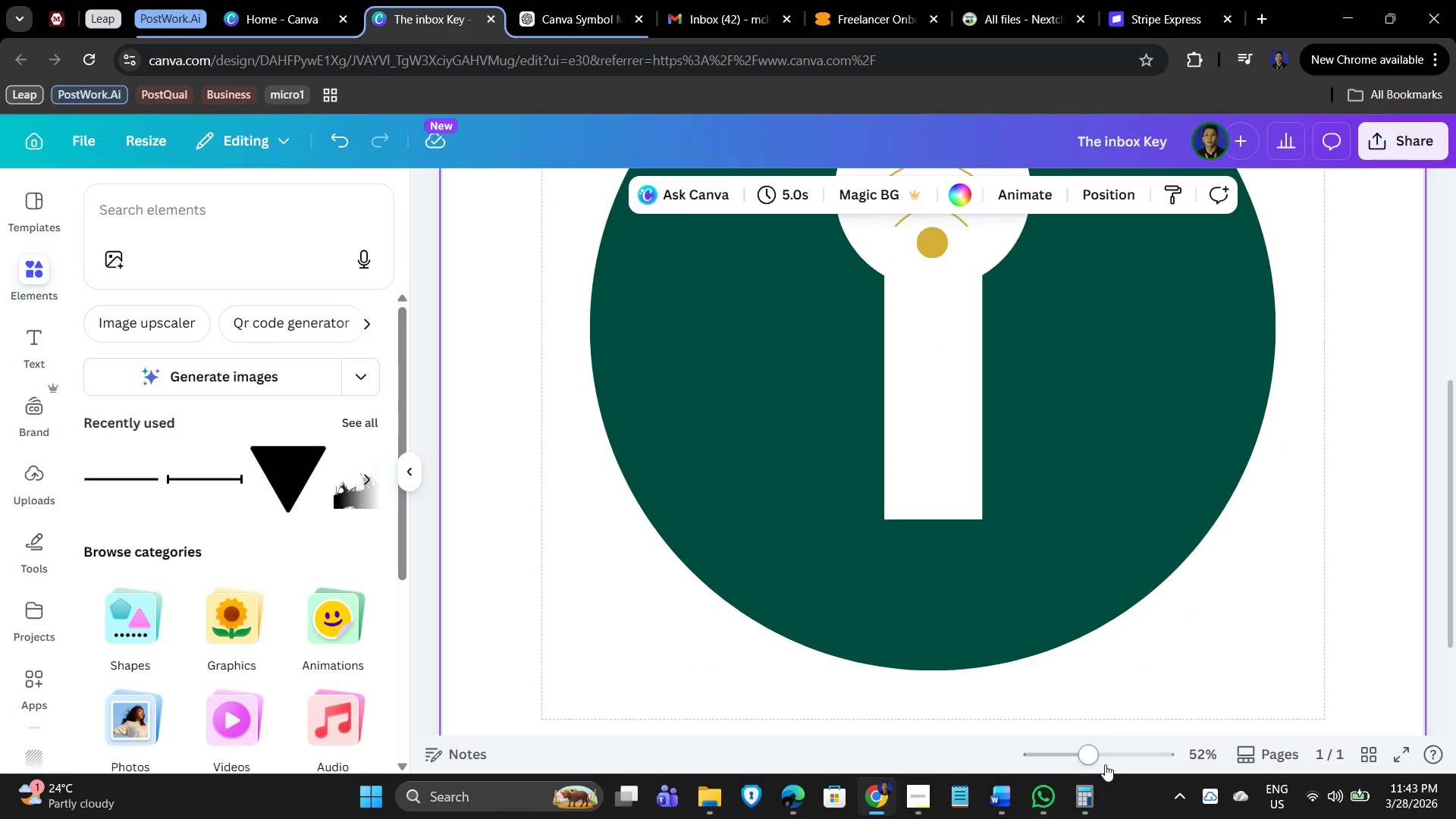 
left_click([1065, 750])
 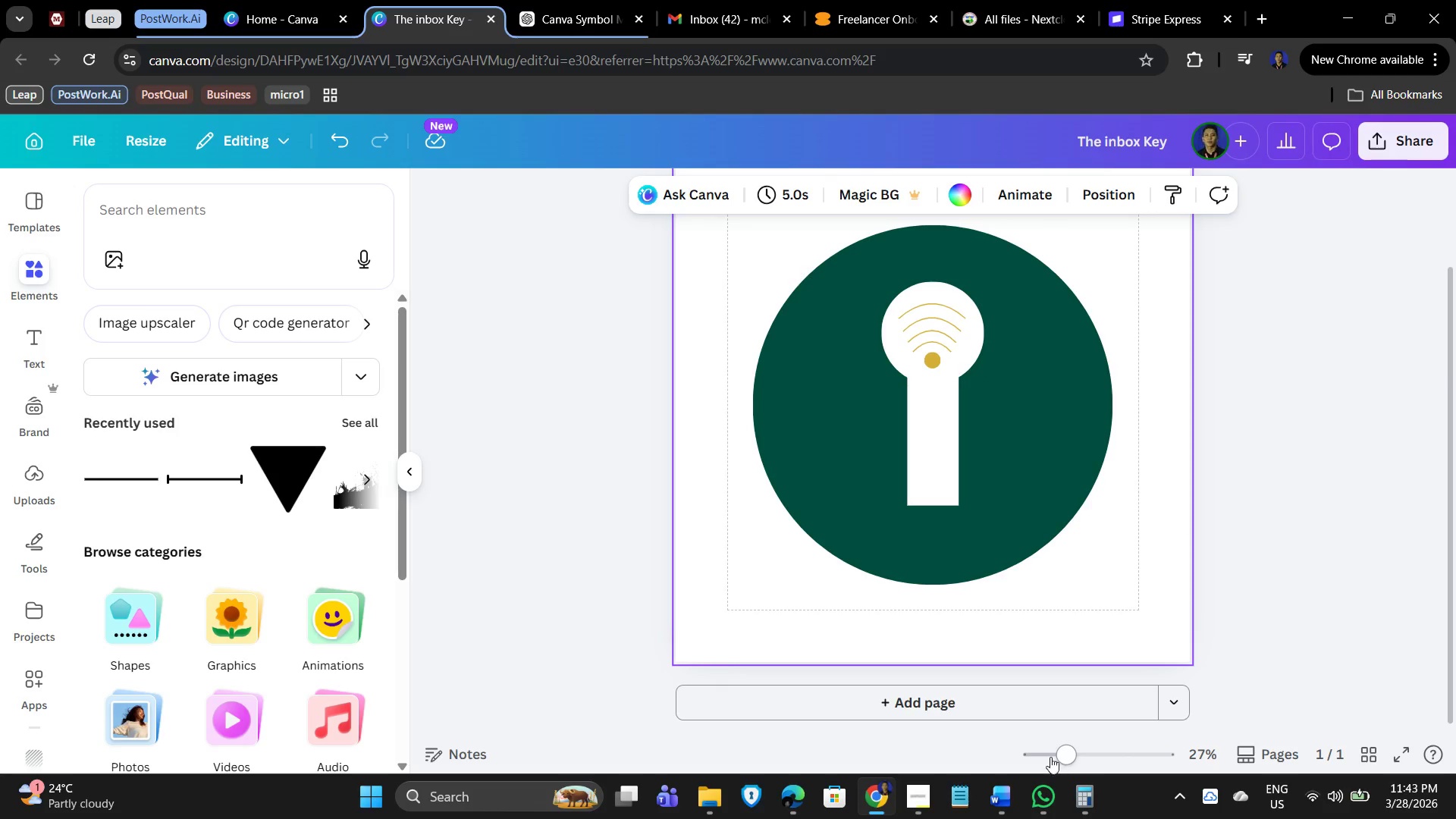 
left_click([1047, 755])
 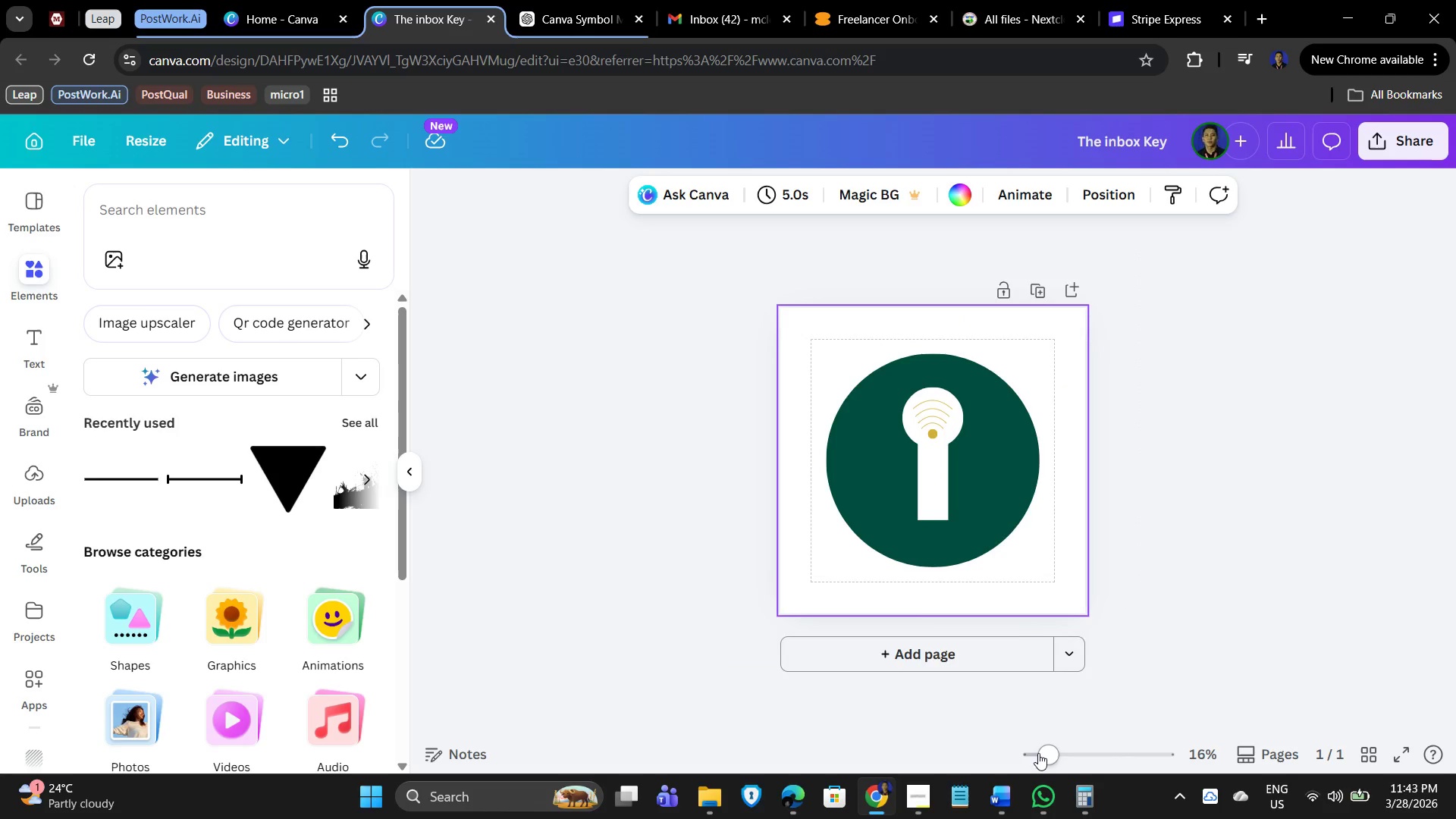 
left_click([1038, 753])
 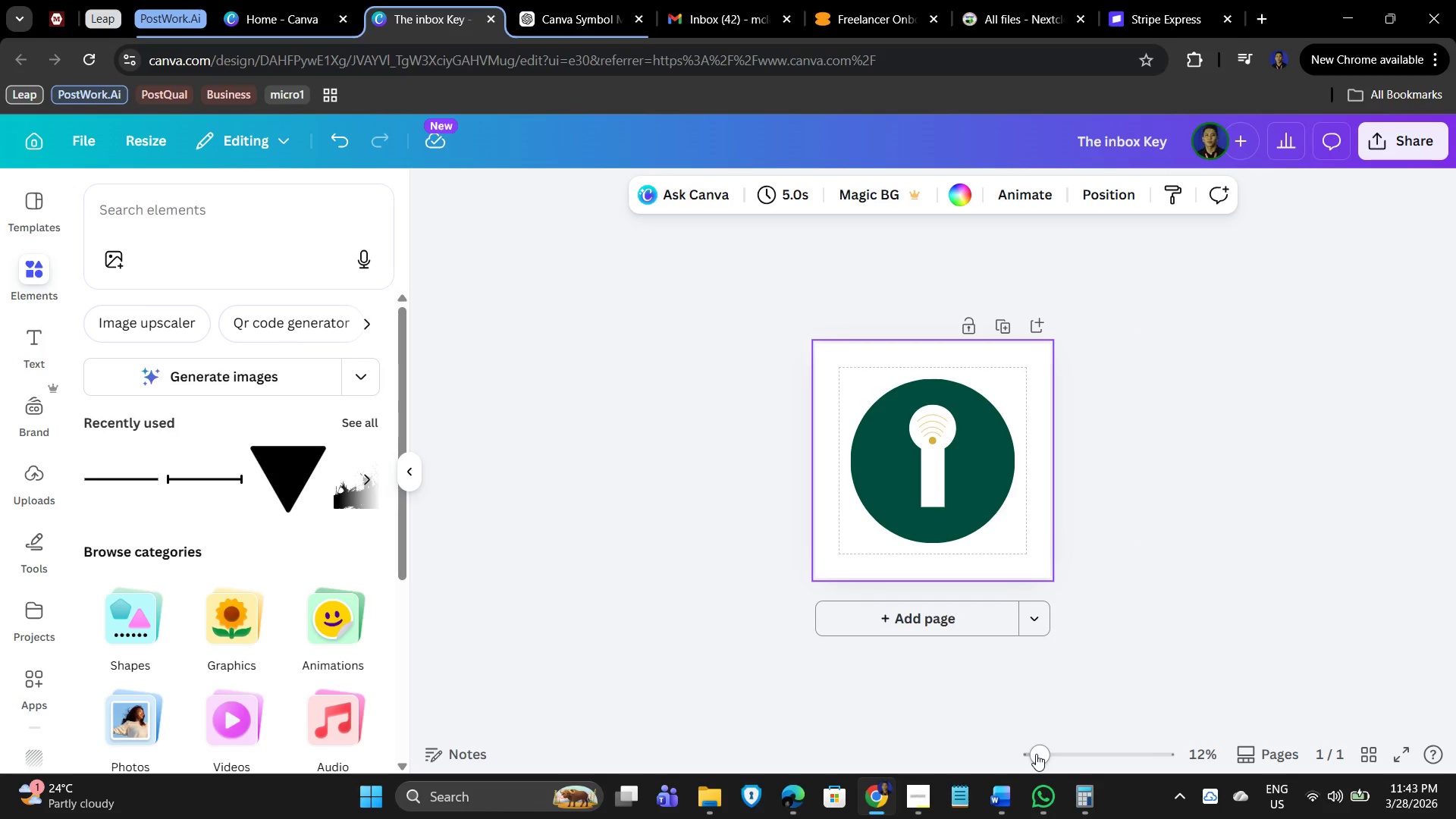 
left_click_drag(start_coordinate=[1036, 754], to_coordinate=[1046, 753])
 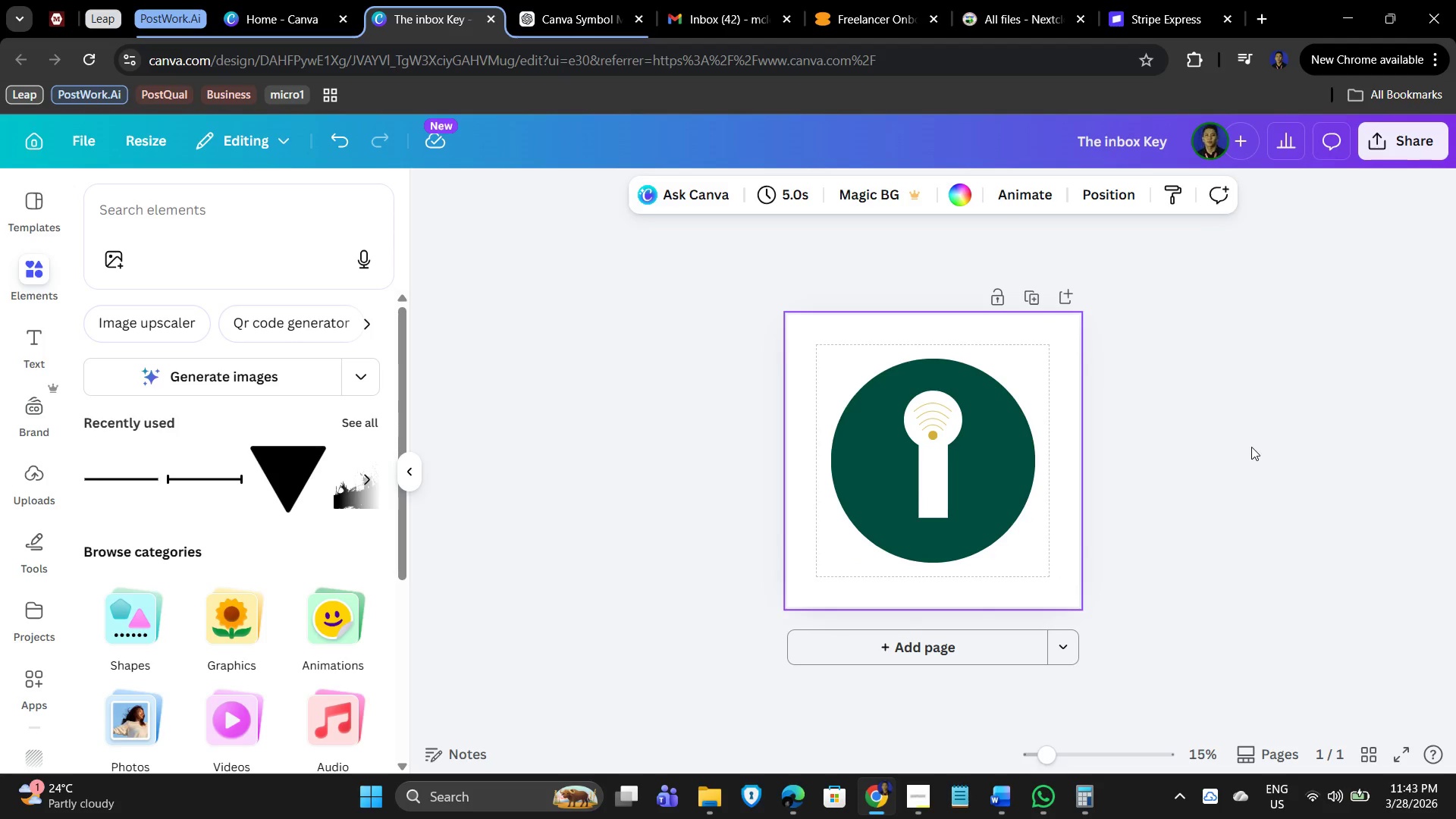 
hold_key(key=ControlLeft, duration=1.39)
scroll: coordinate [969, 476], scroll_direction: up, amount: 11.0
 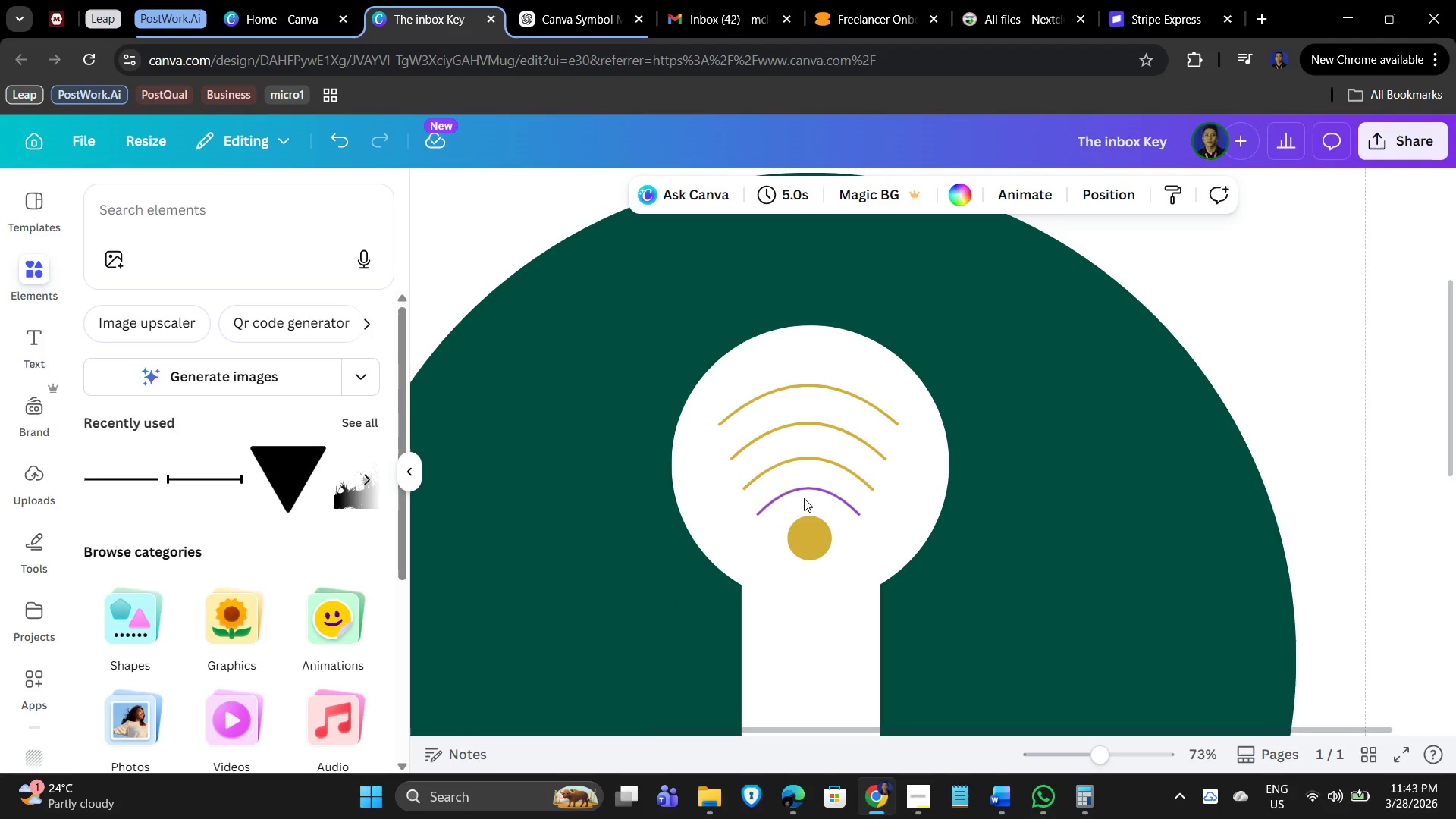 
left_click([804, 498])
 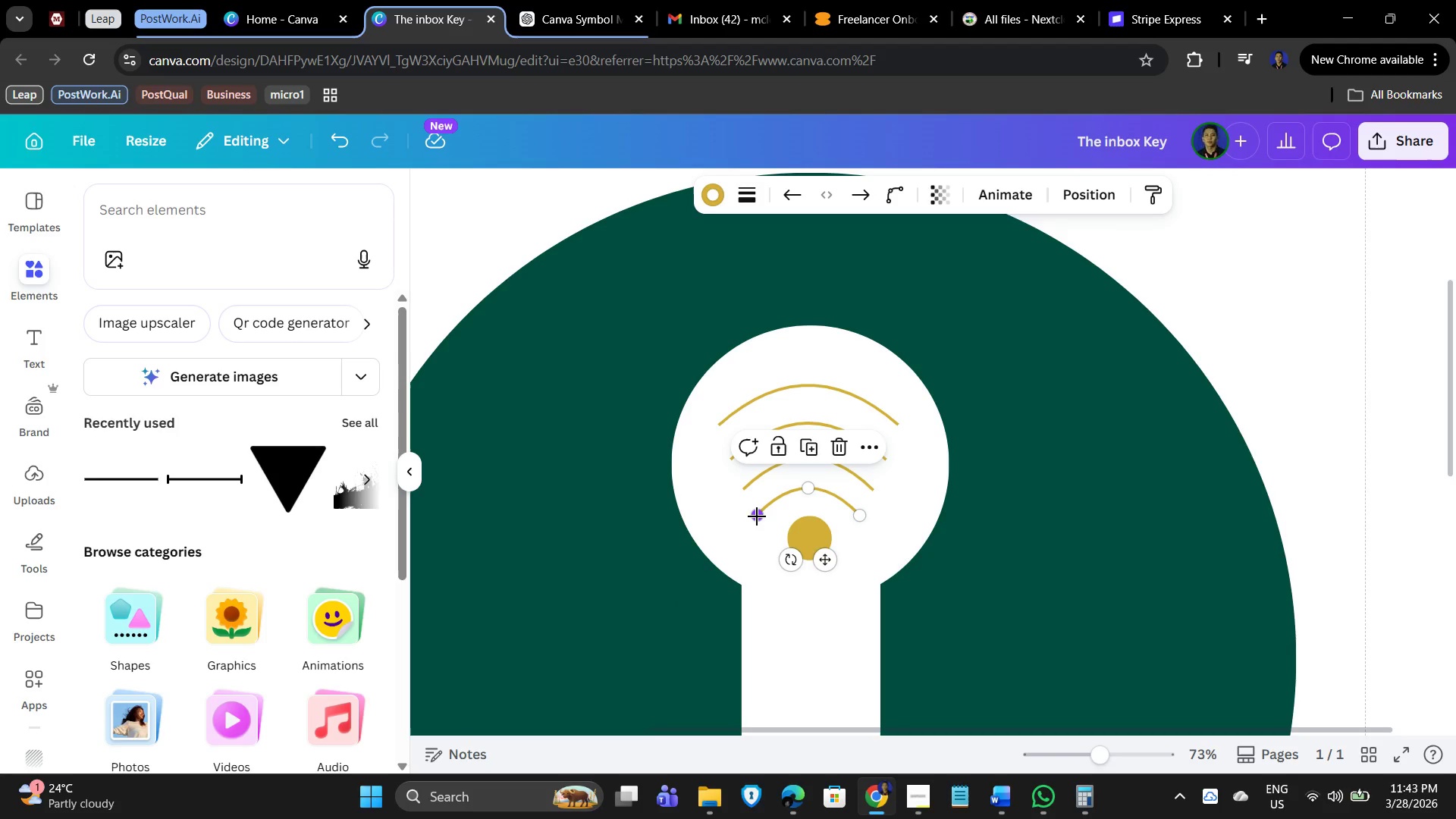 
left_click_drag(start_coordinate=[757, 516], to_coordinate=[761, 513])
 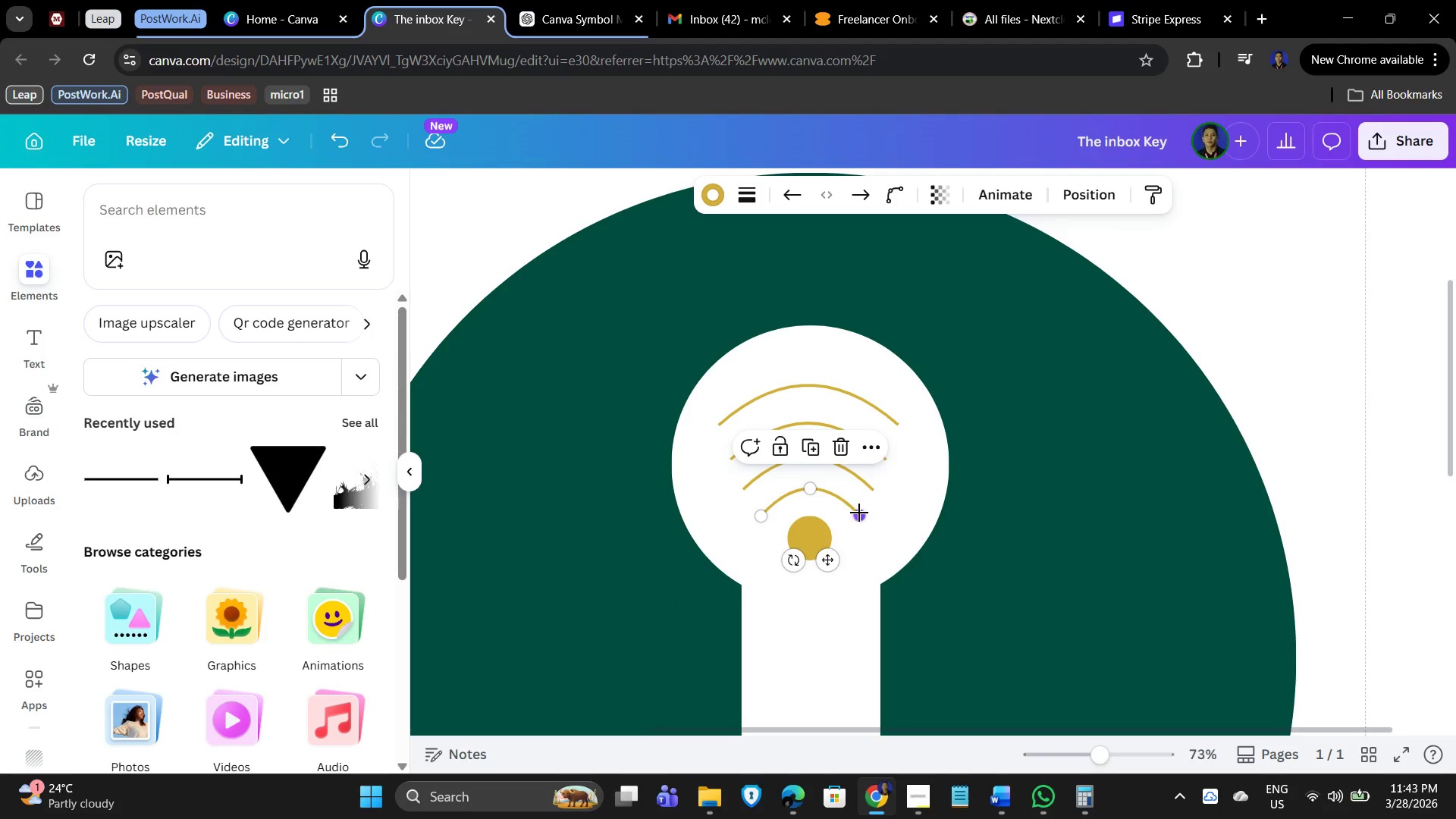 
left_click_drag(start_coordinate=[858, 515], to_coordinate=[849, 513])
 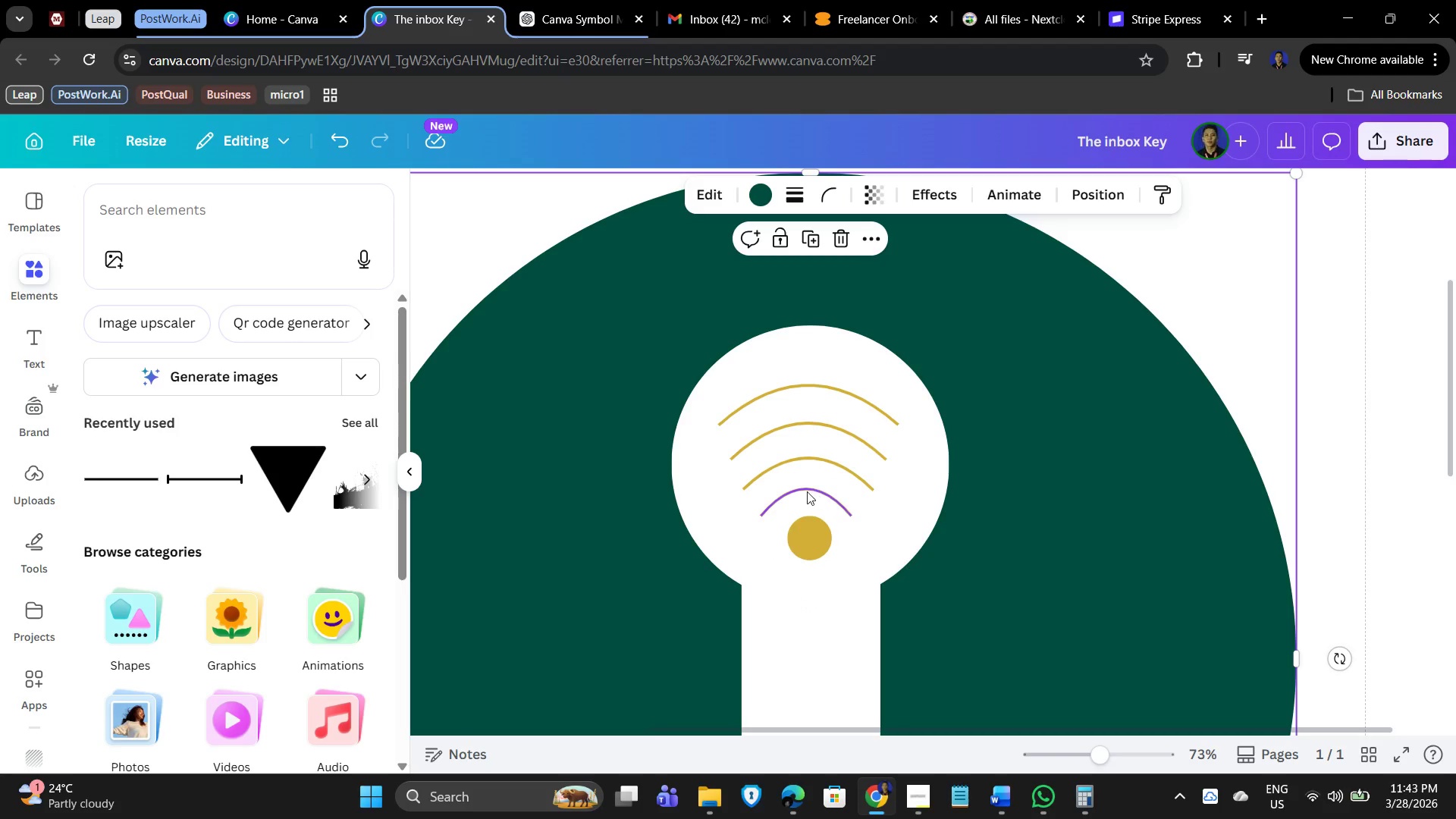 
left_click([803, 491])
 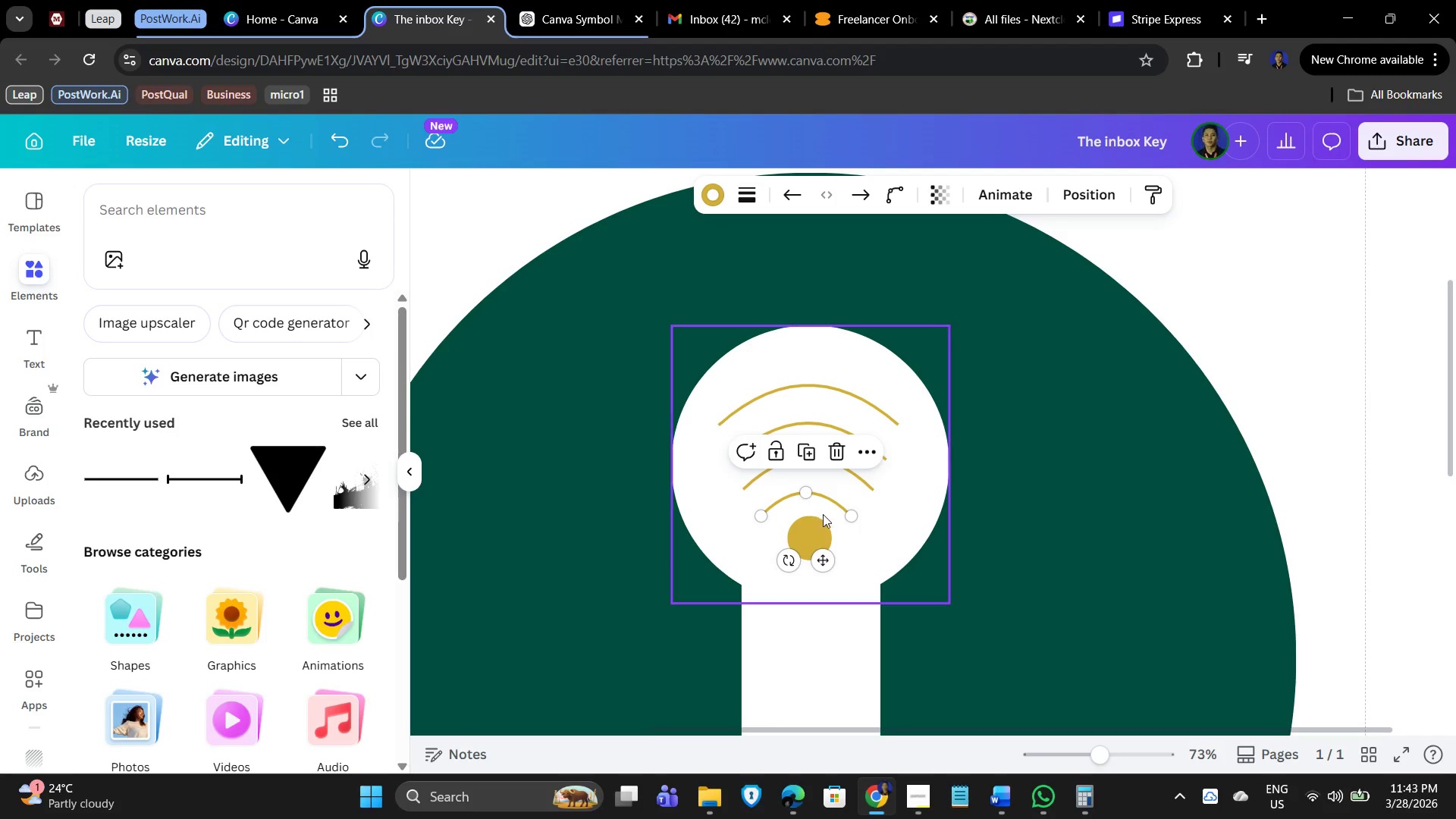 
key(ArrowRight)
 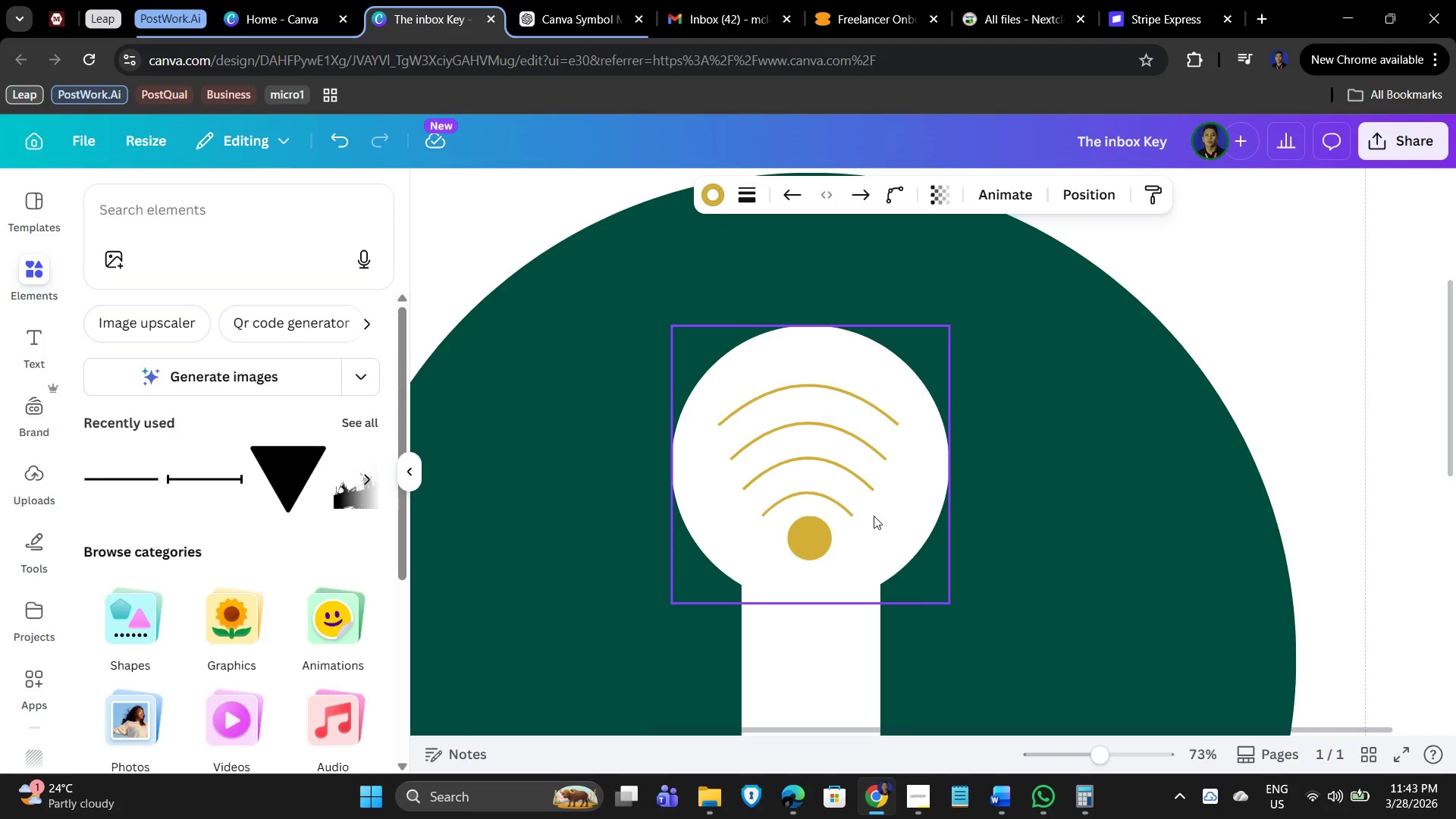 
key(ArrowRight)
 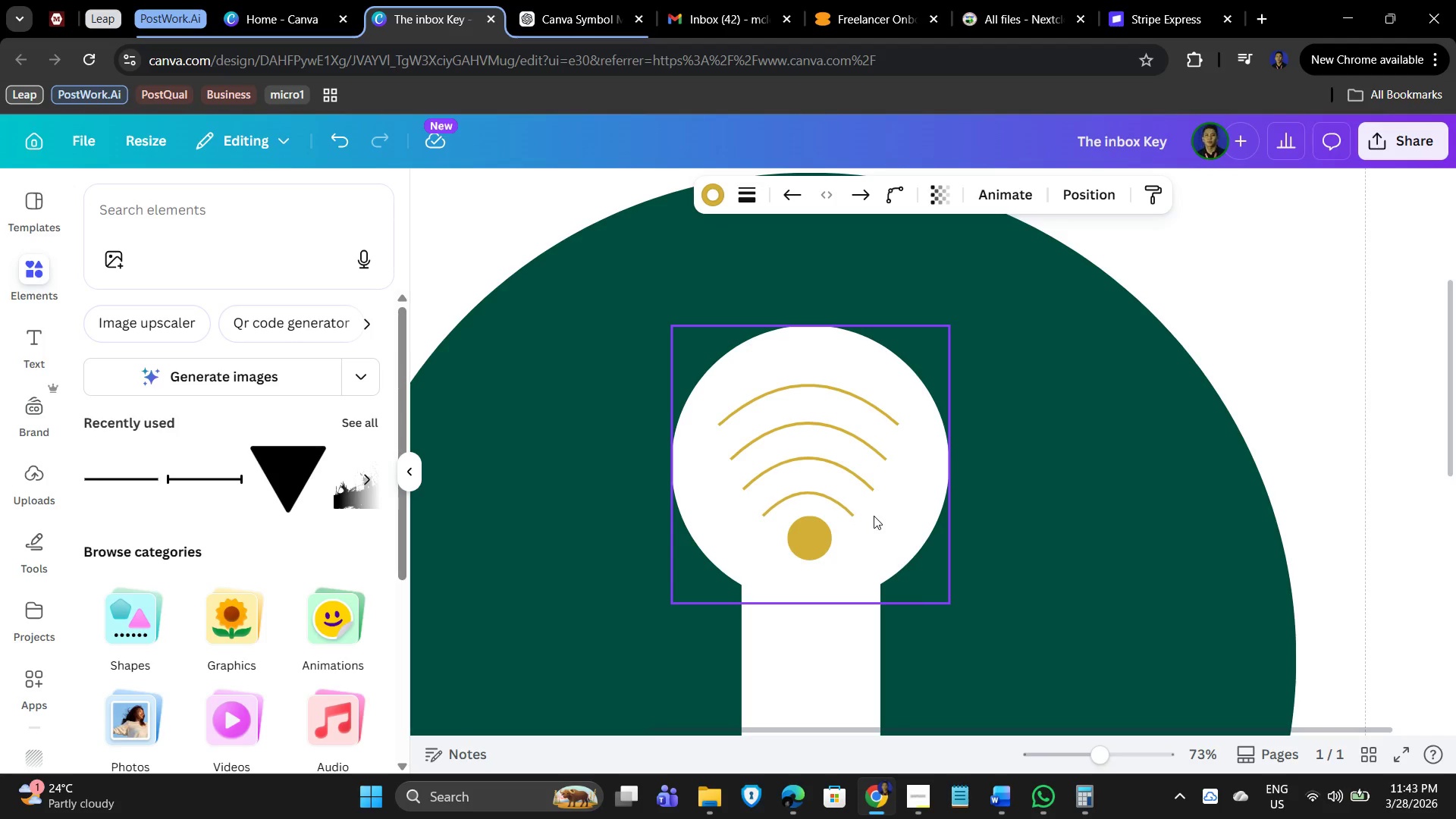 
key(ArrowRight)
 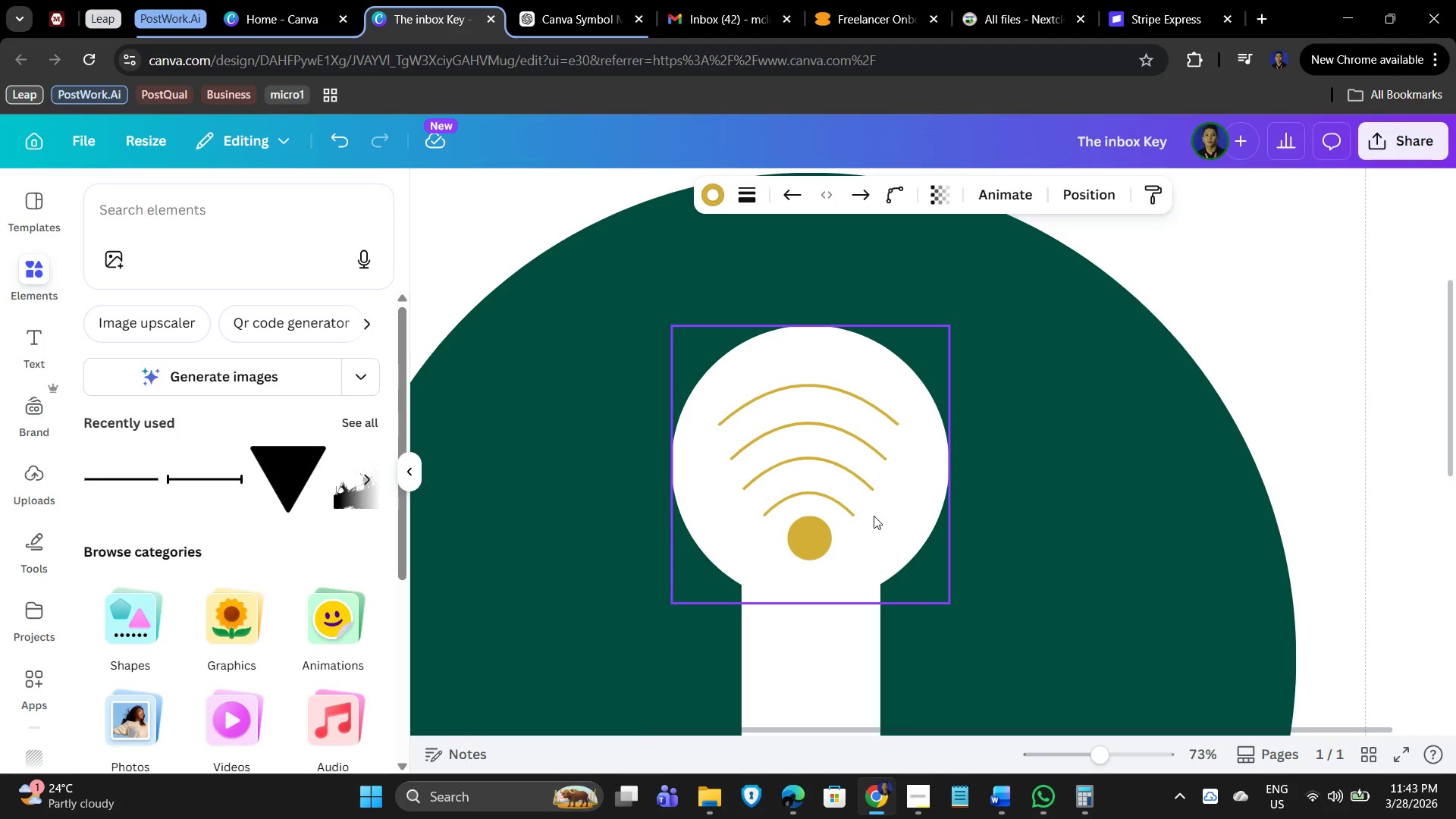 
key(ArrowRight)
 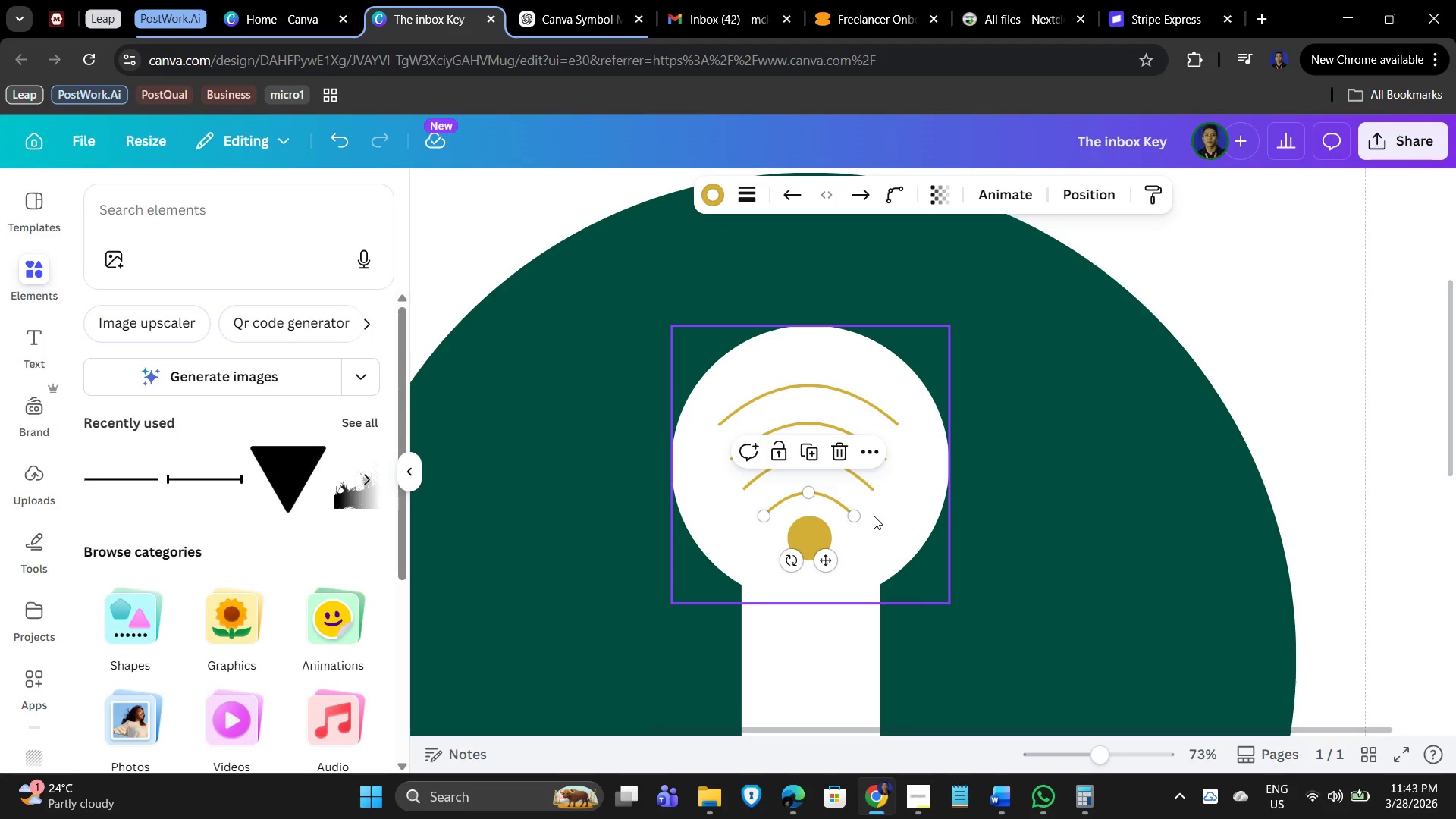 
key(ArrowLeft)
 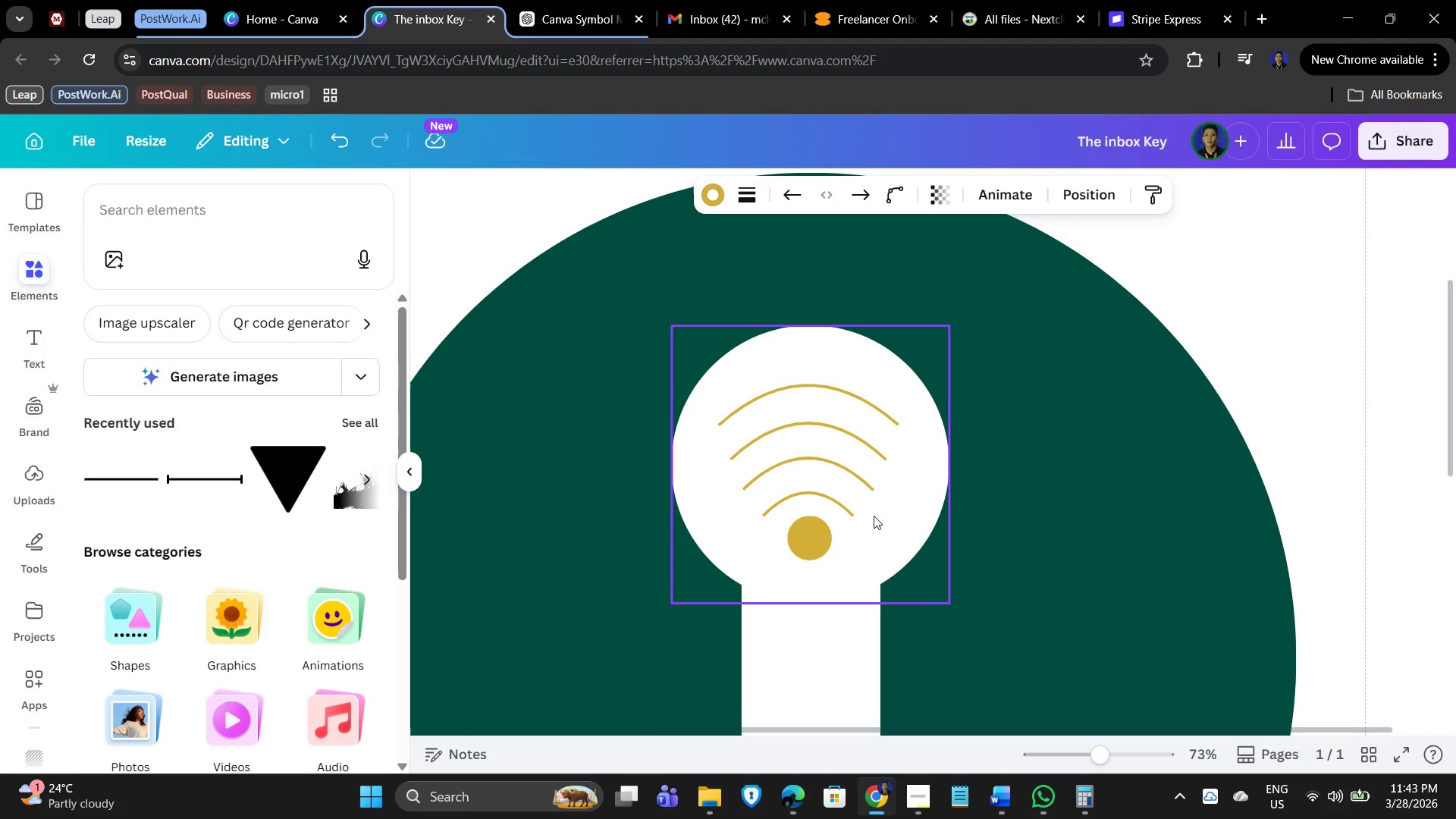 
key(ArrowUp)
 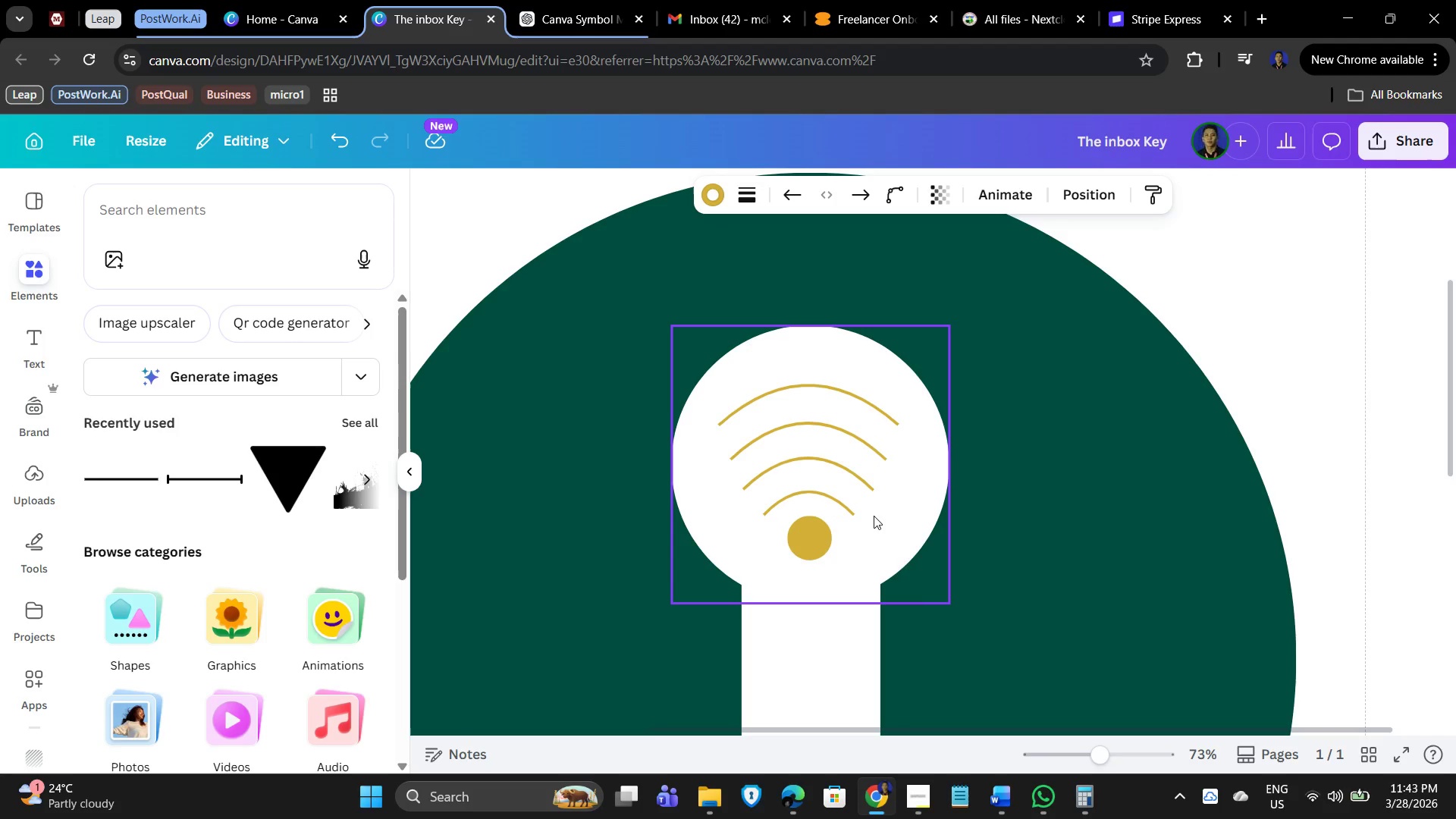 
key(ArrowRight)
 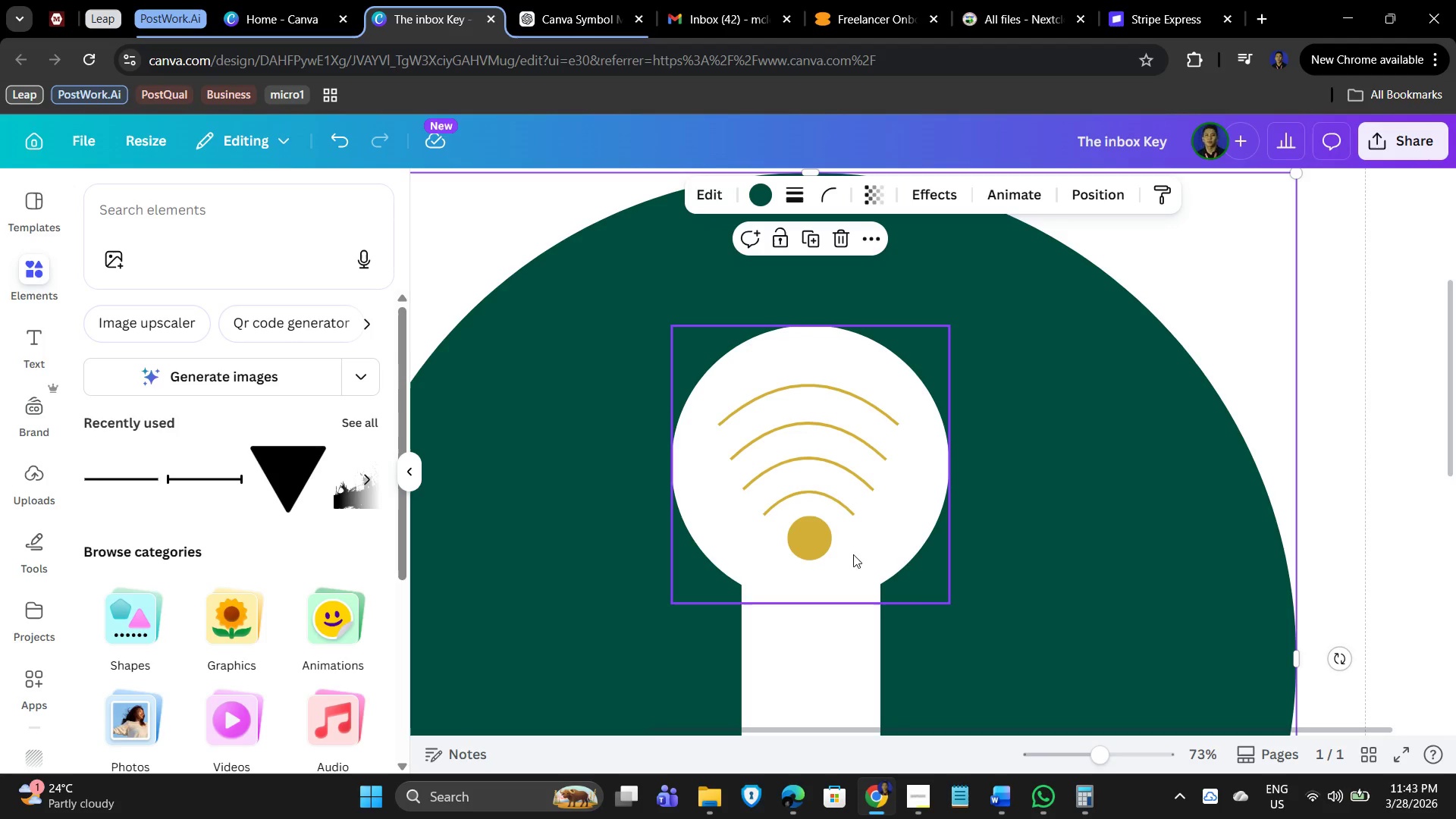 
left_click([787, 497])
 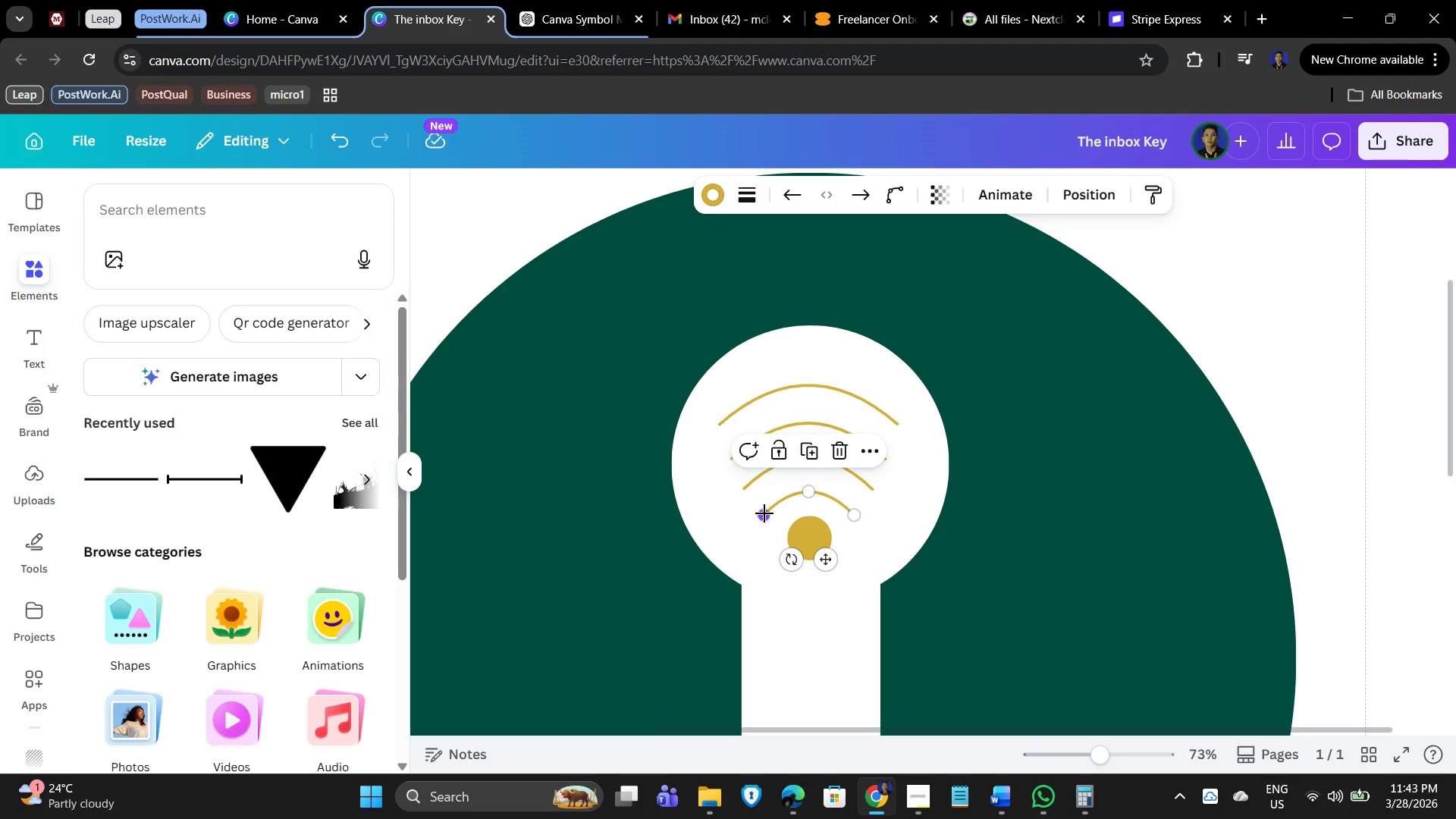 
left_click_drag(start_coordinate=[764, 514], to_coordinate=[770, 510])
 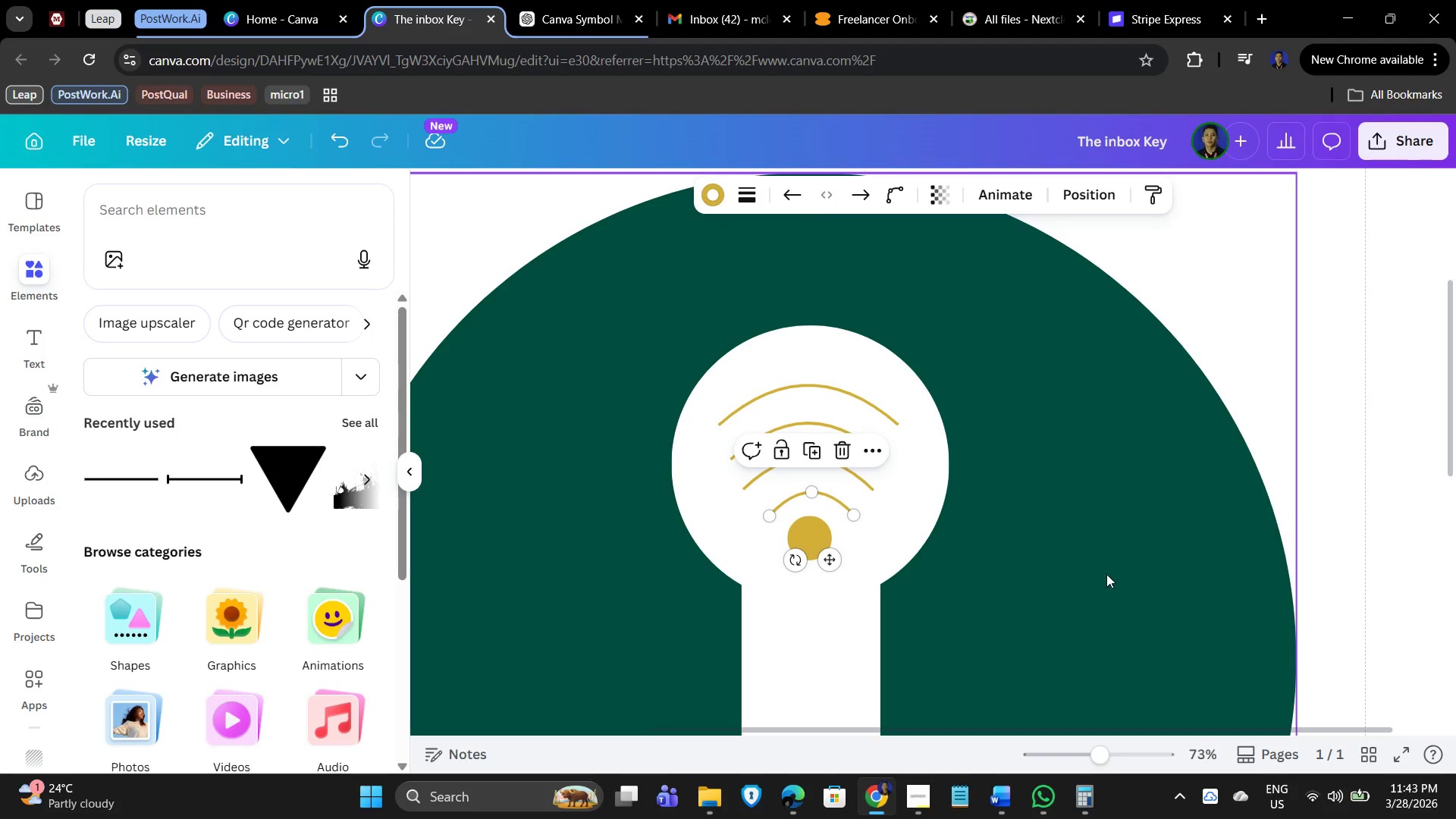 
left_click([1107, 574])
 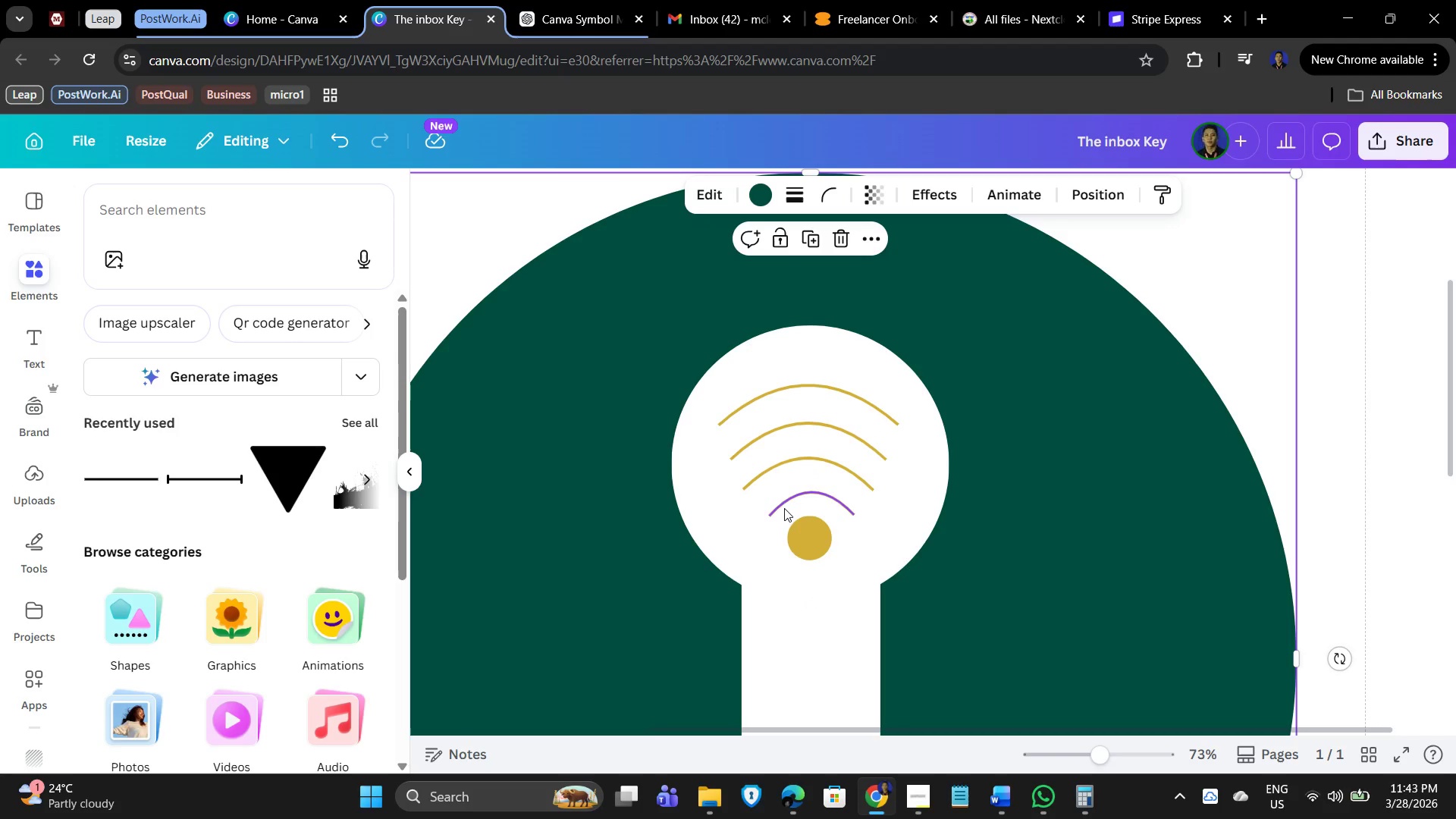 
left_click([783, 508])
 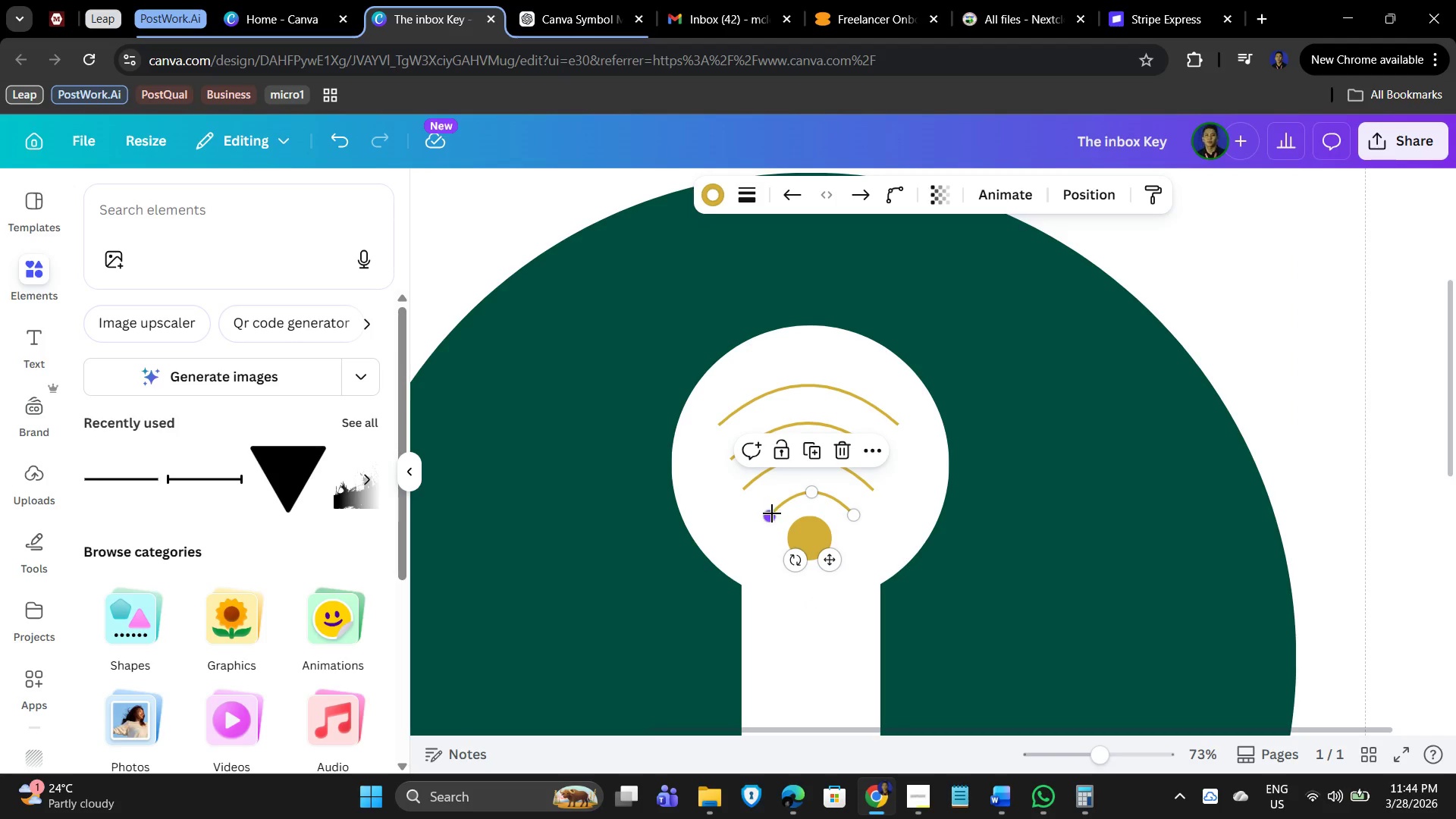 
left_click_drag(start_coordinate=[772, 513], to_coordinate=[771, 506])
 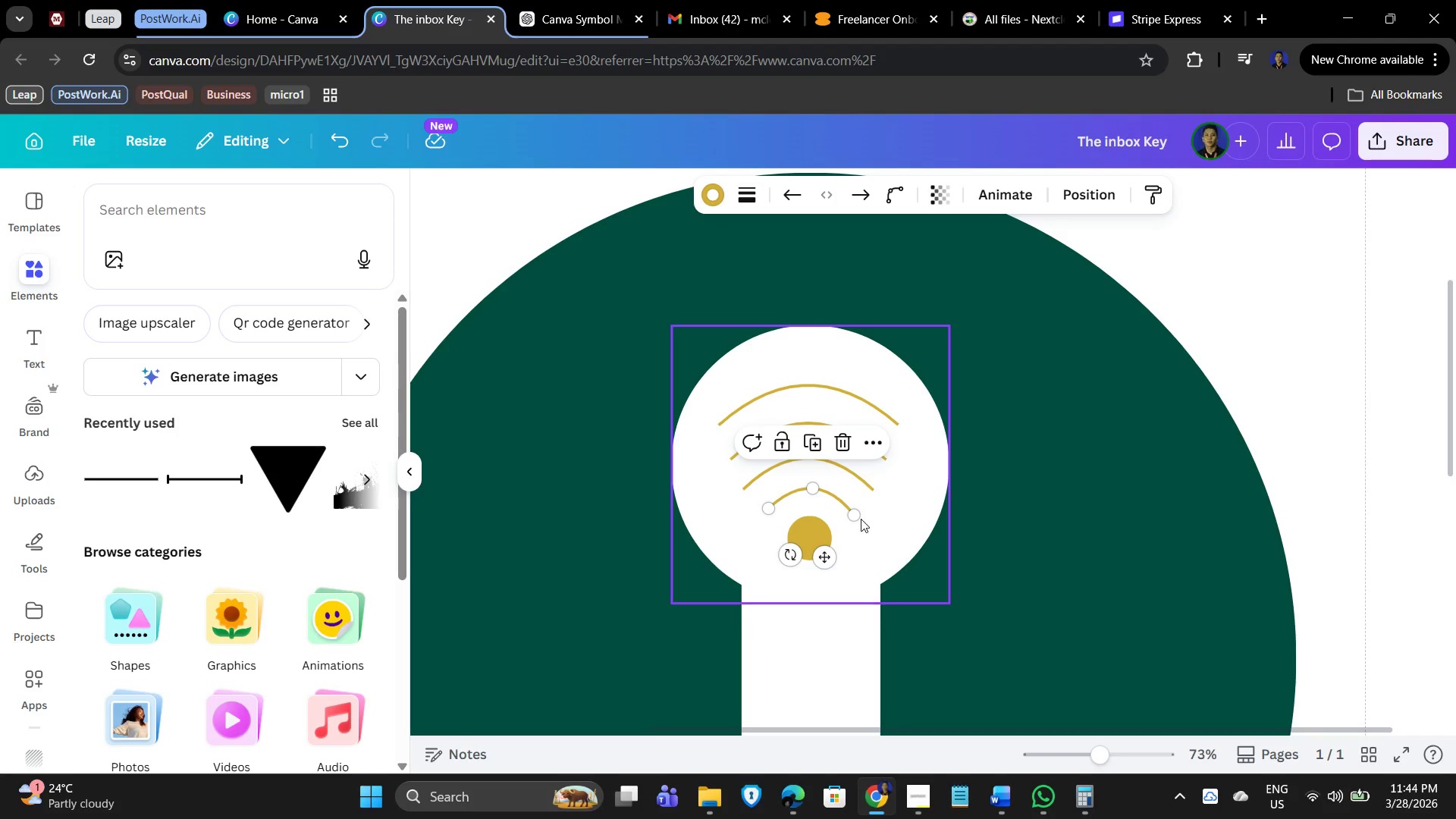 
hold_key(key=ControlLeft, duration=0.55)
scroll: coordinate [1028, 546], scroll_direction: up, amount: 6.0
 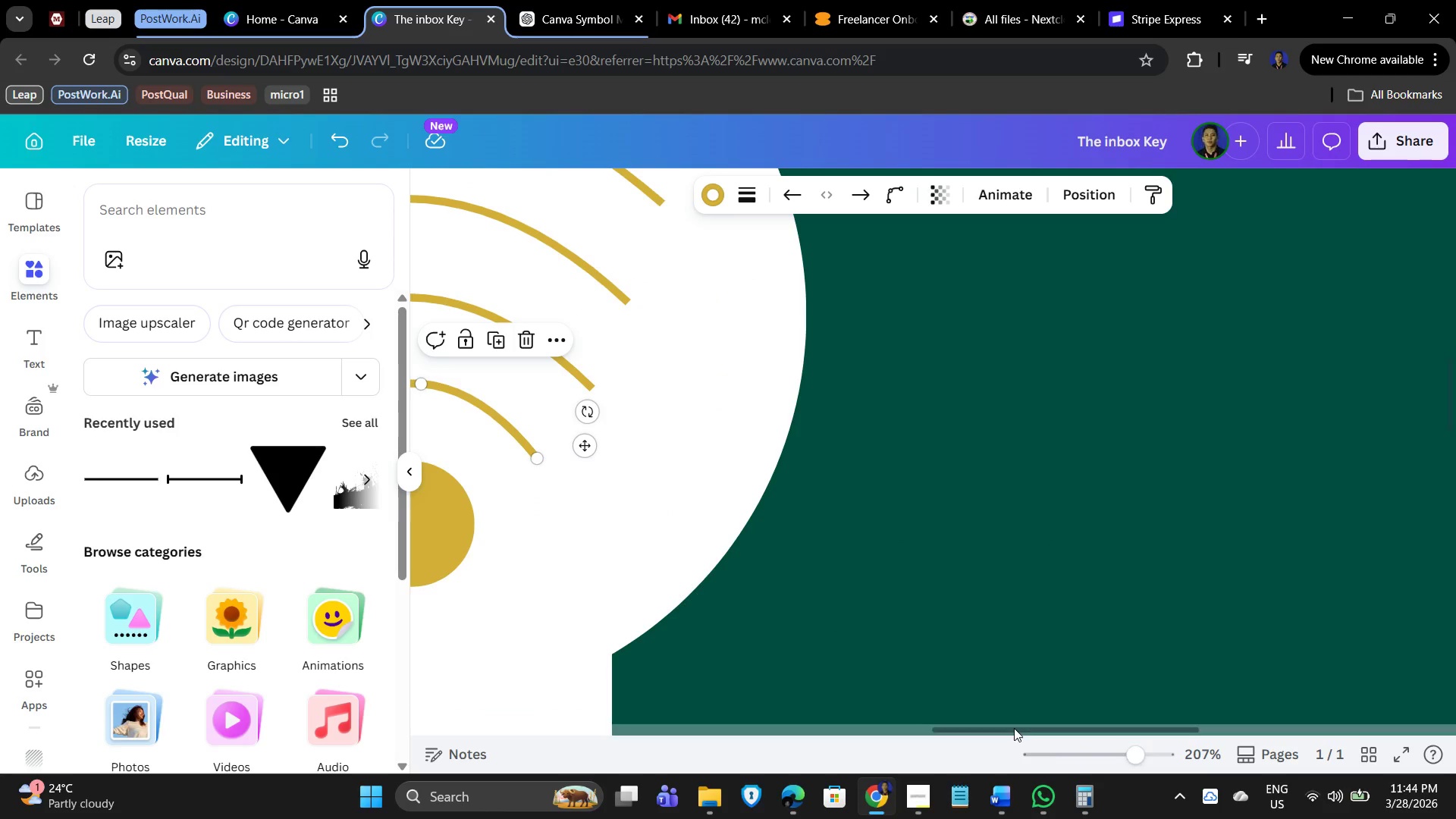 
left_click_drag(start_coordinate=[1014, 728], to_coordinate=[905, 726])
 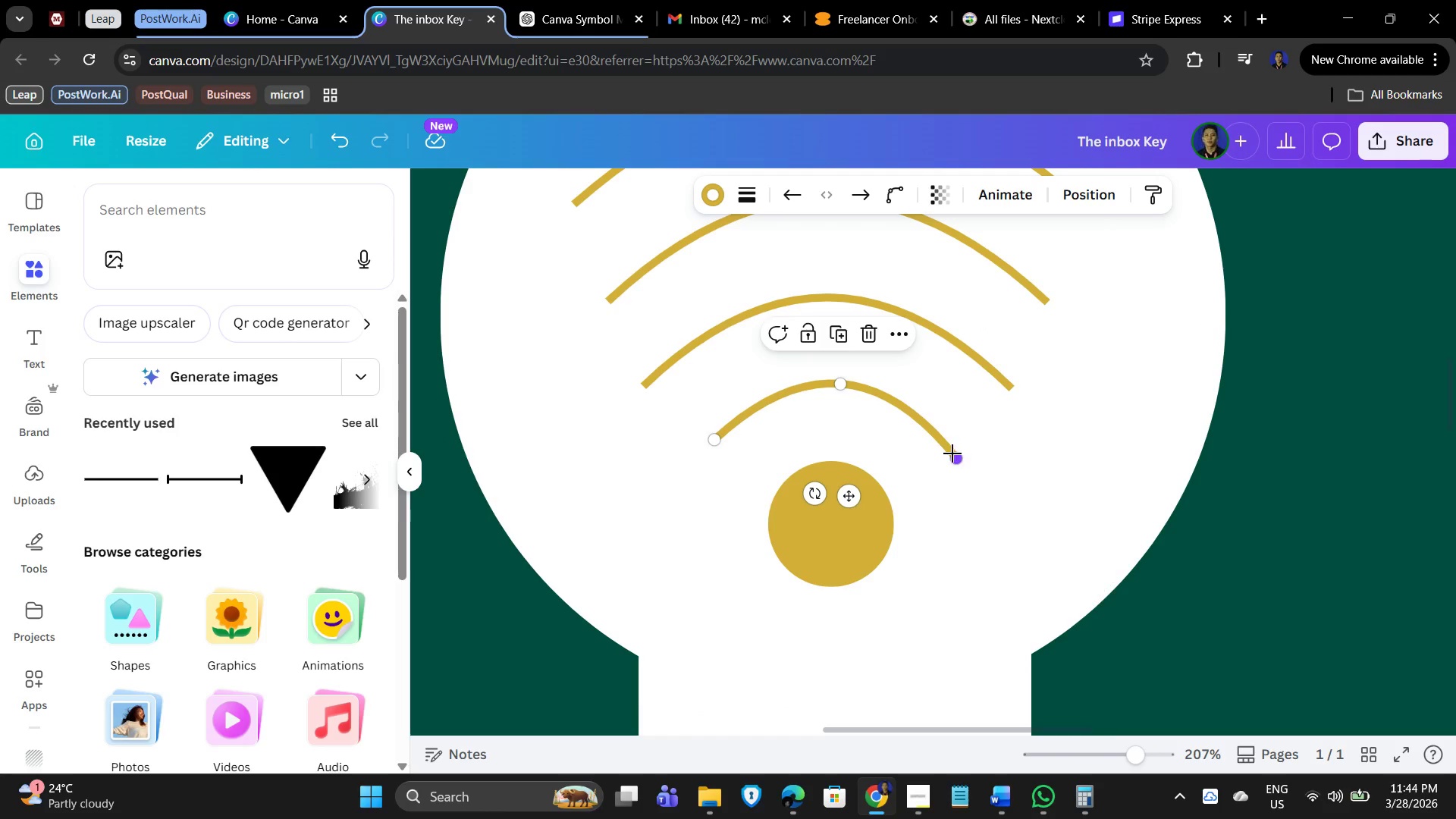 
left_click_drag(start_coordinate=[952, 453], to_coordinate=[944, 440])
 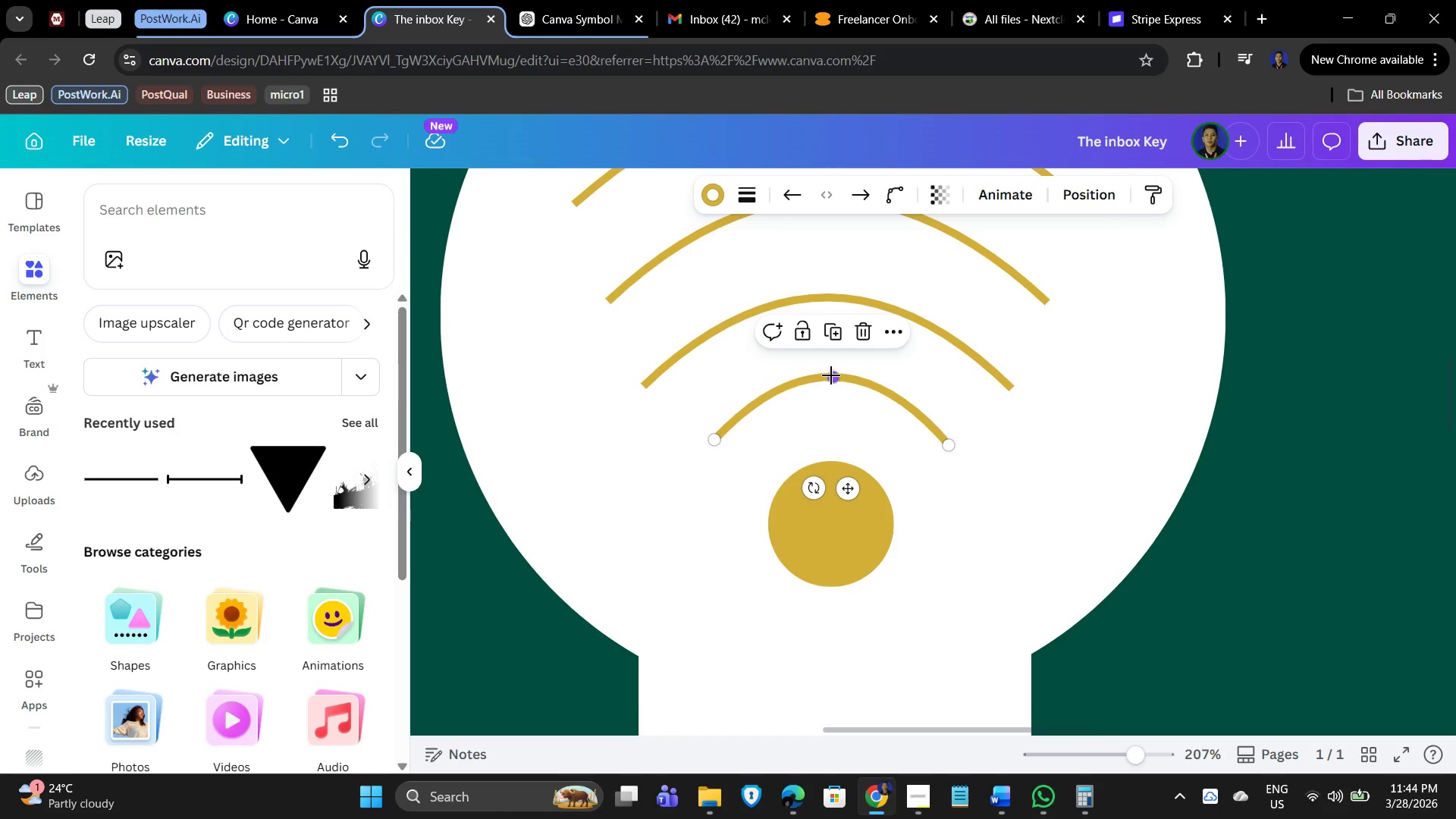 
left_click_drag(start_coordinate=[831, 375], to_coordinate=[828, 388])
 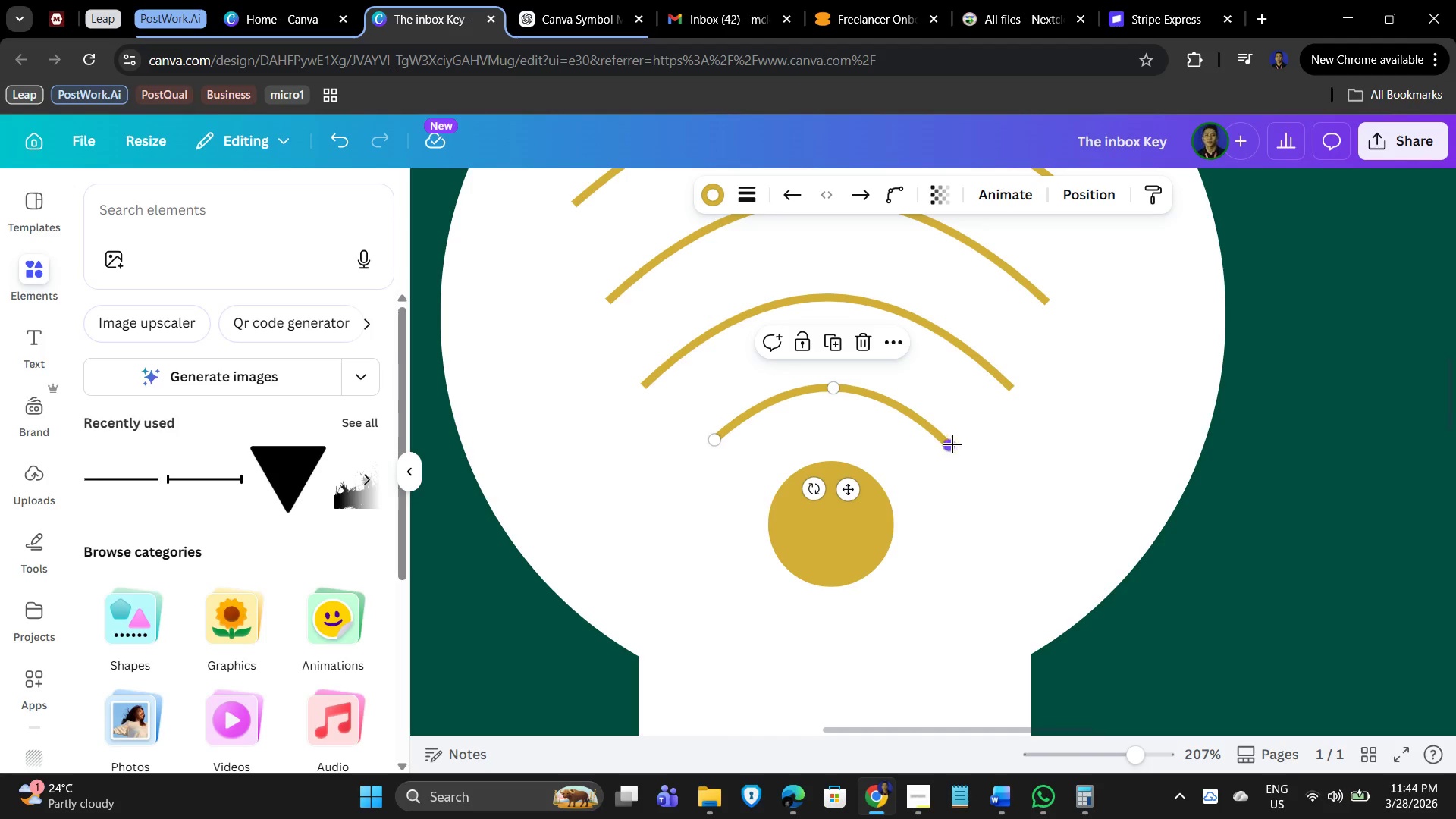 
left_click_drag(start_coordinate=[952, 445], to_coordinate=[949, 438])
 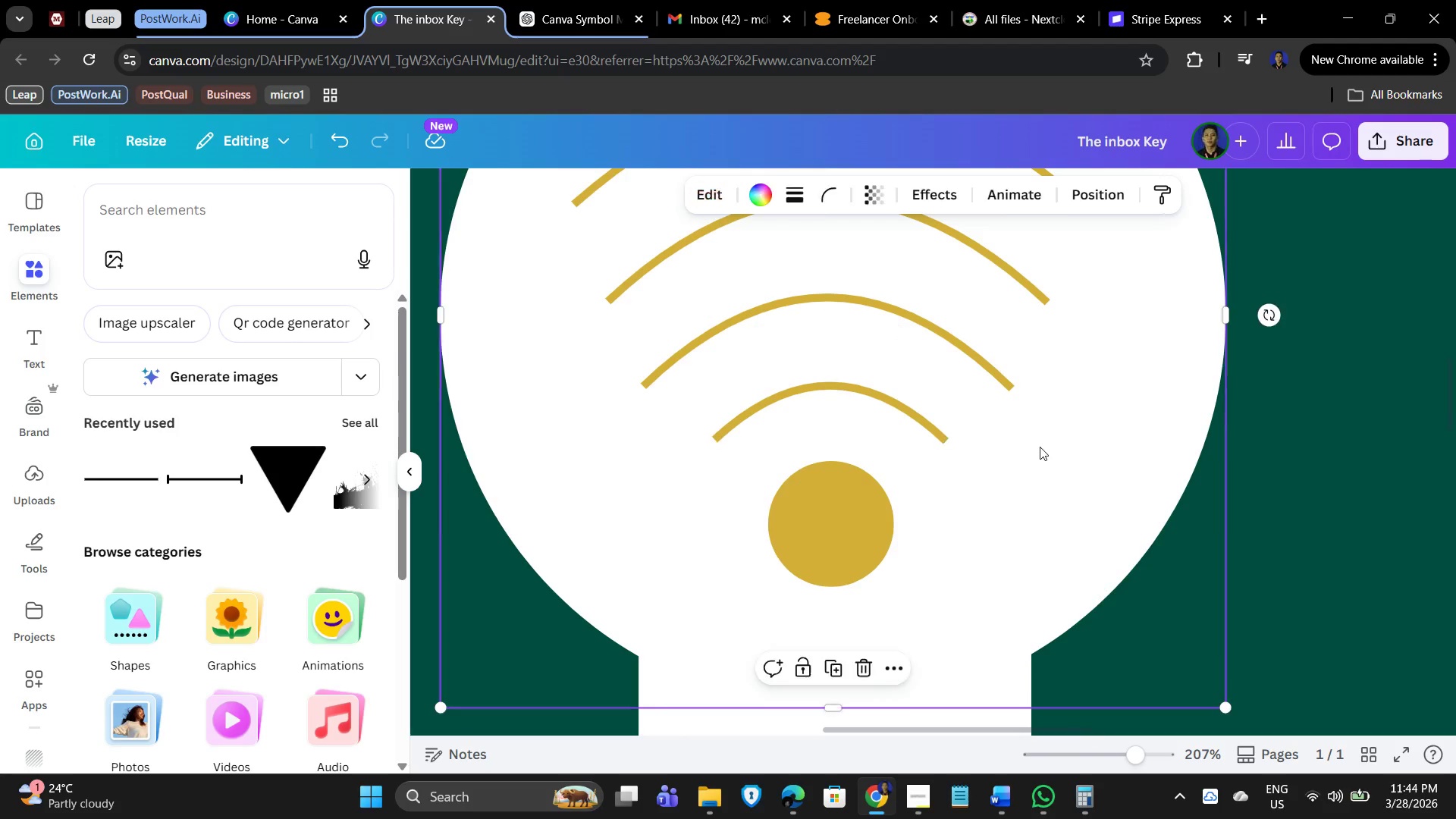 
wait(5.77)
 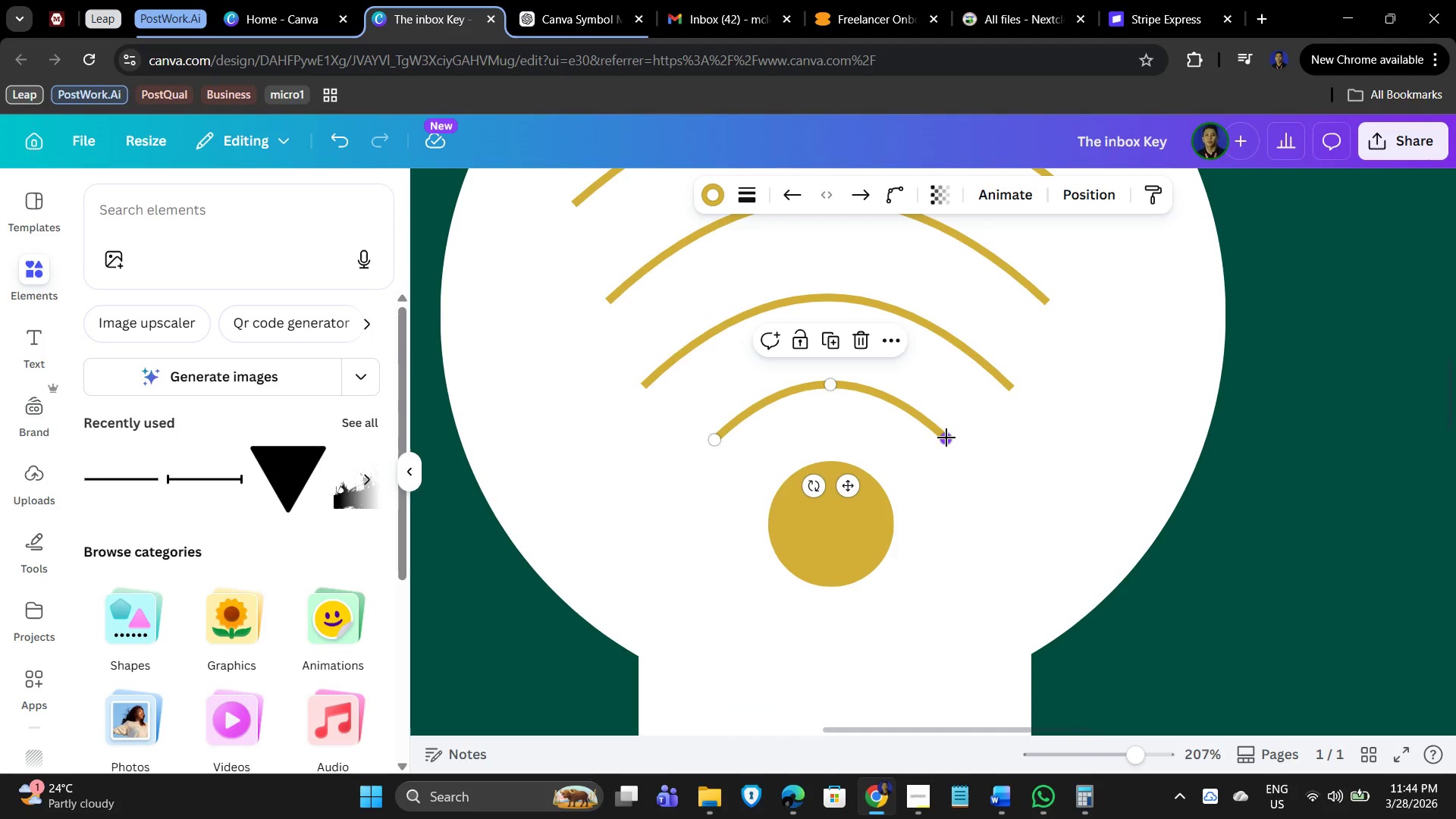 
left_click([733, 425])
 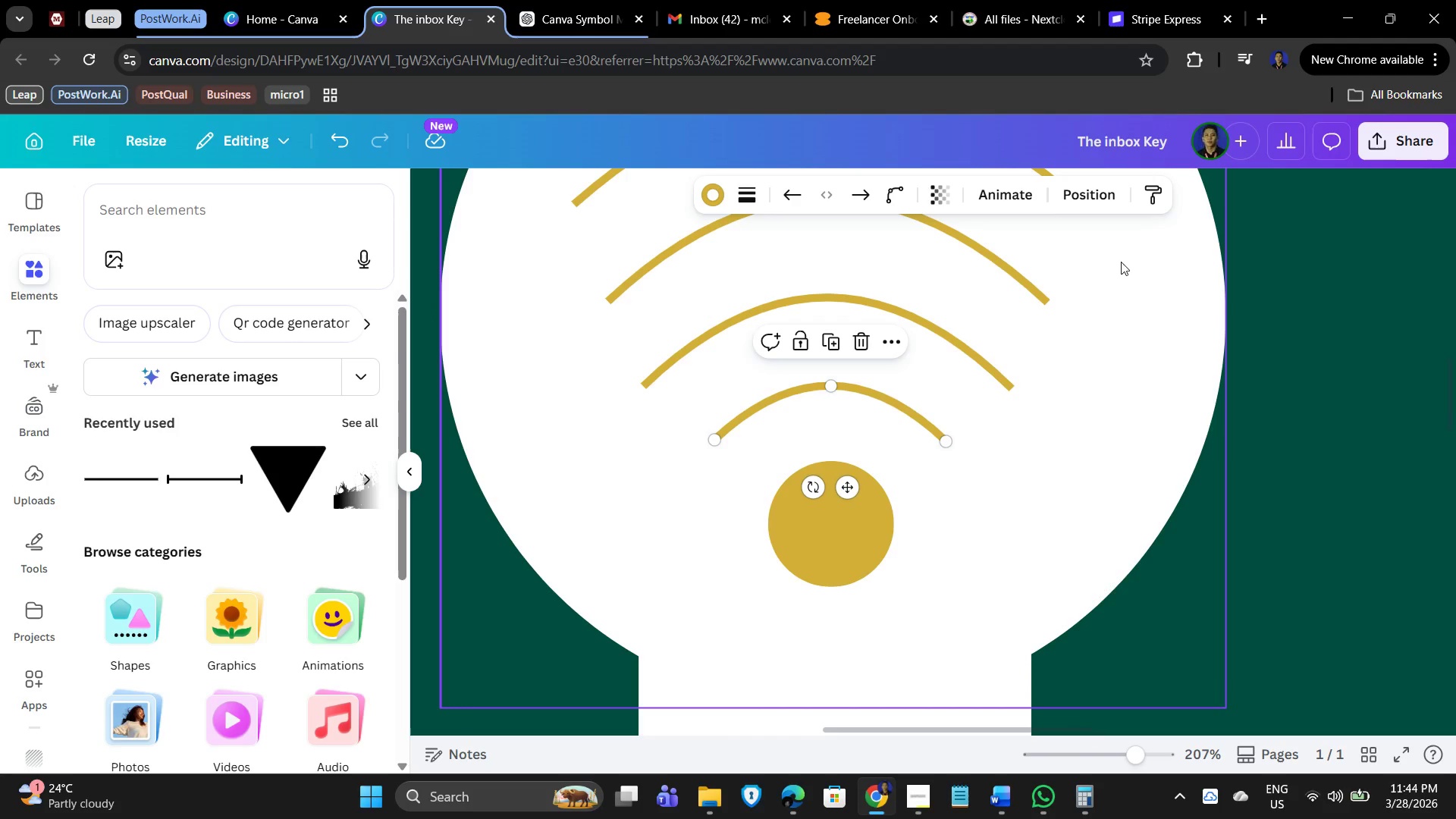 
left_click([1095, 190])
 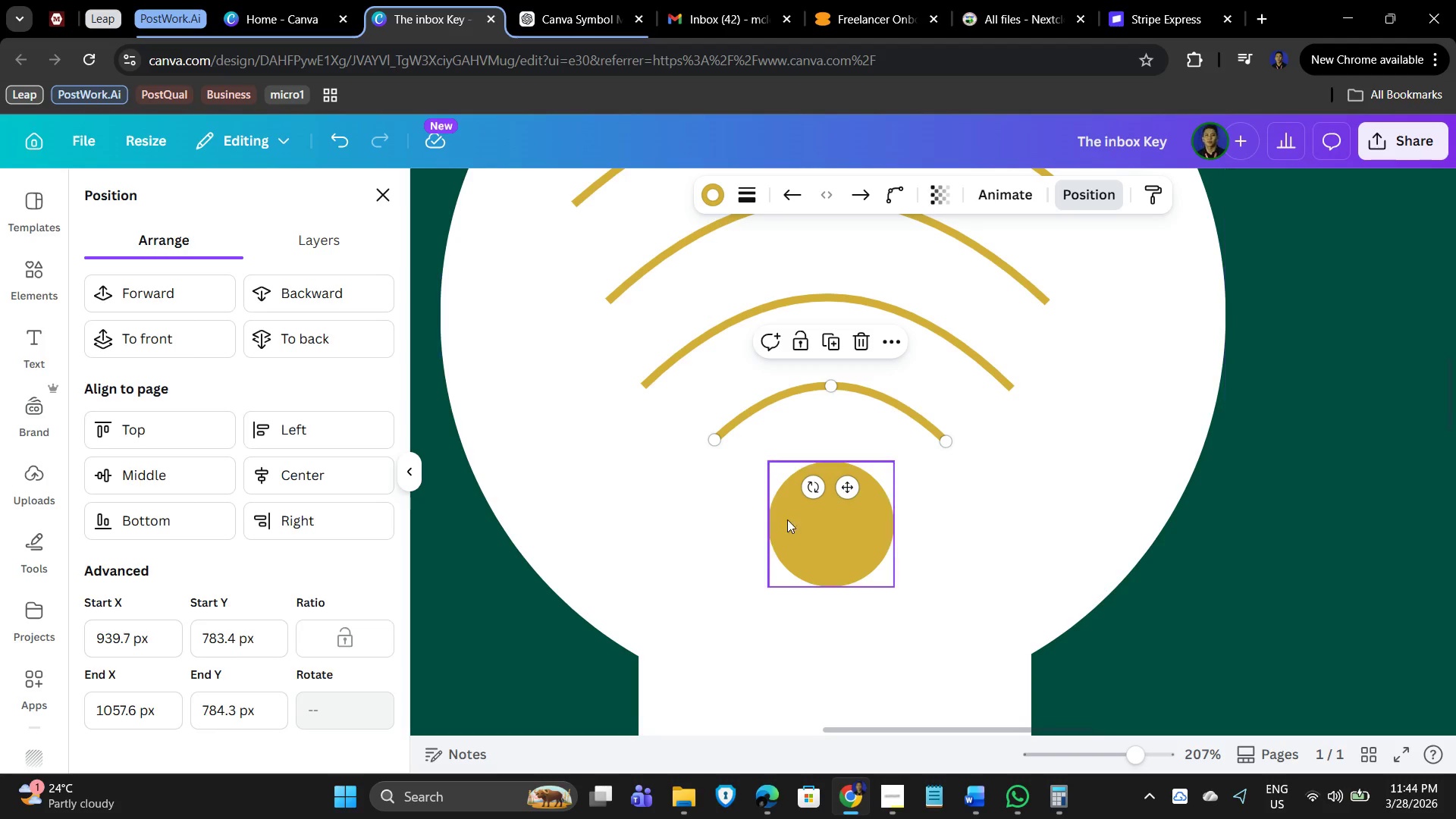 
scroll: coordinate [1007, 556], scroll_direction: up, amount: 3.0
 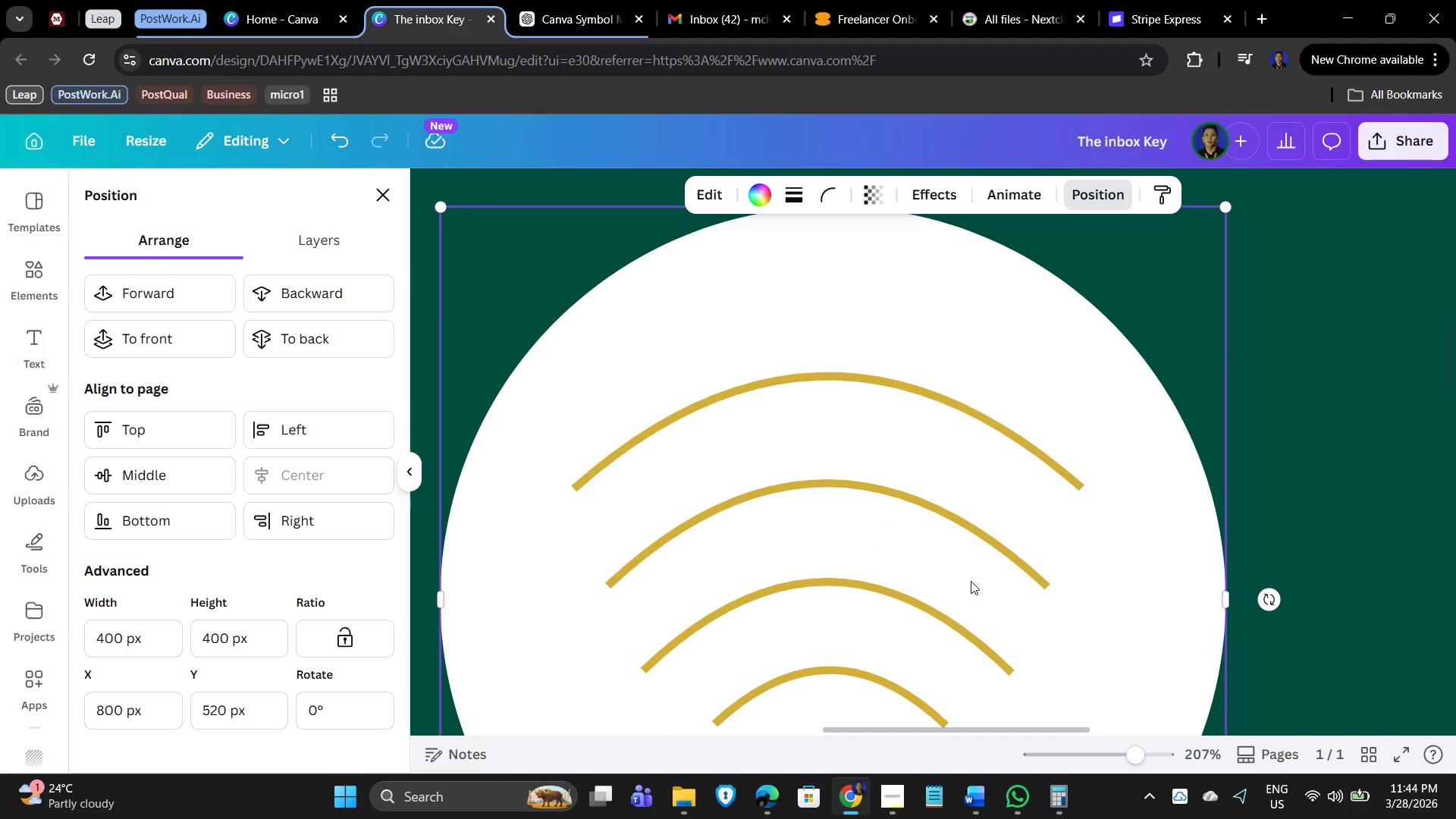 
scroll: coordinate [969, 582], scroll_direction: down, amount: 1.0
 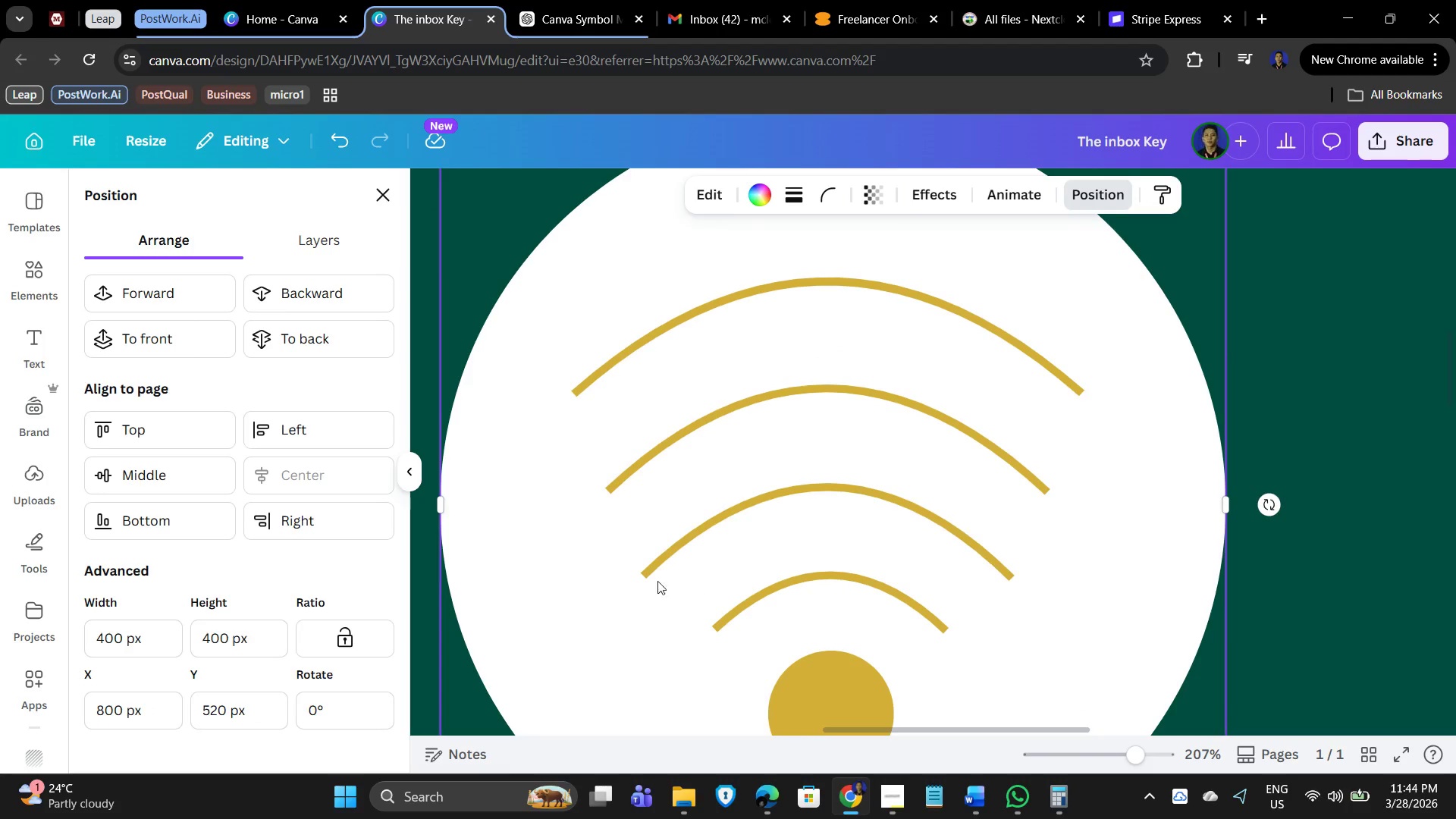 
left_click([647, 563])
 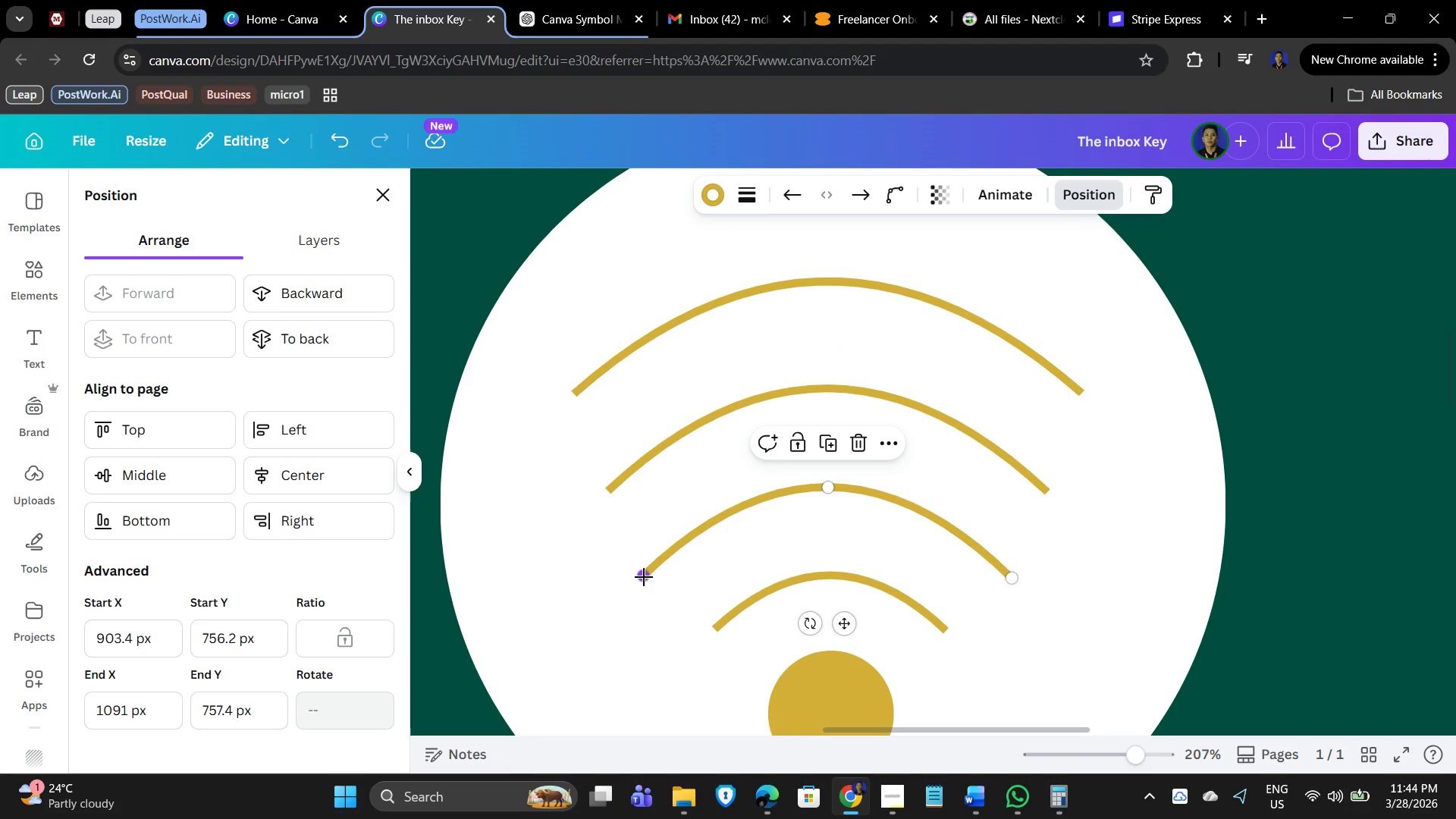 
left_click_drag(start_coordinate=[644, 578], to_coordinate=[659, 570])
 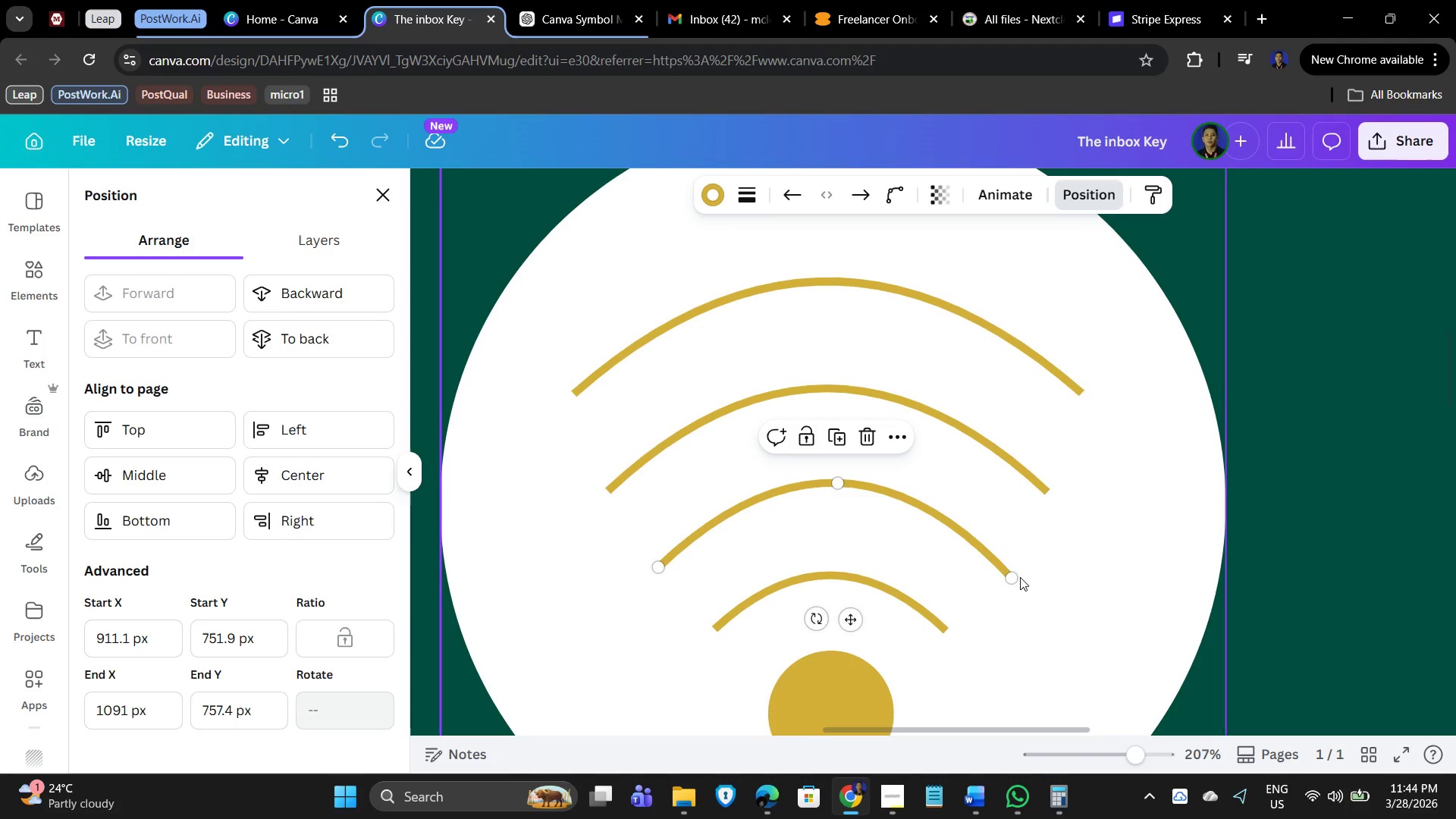 
left_click_drag(start_coordinate=[1015, 577], to_coordinate=[995, 572])
 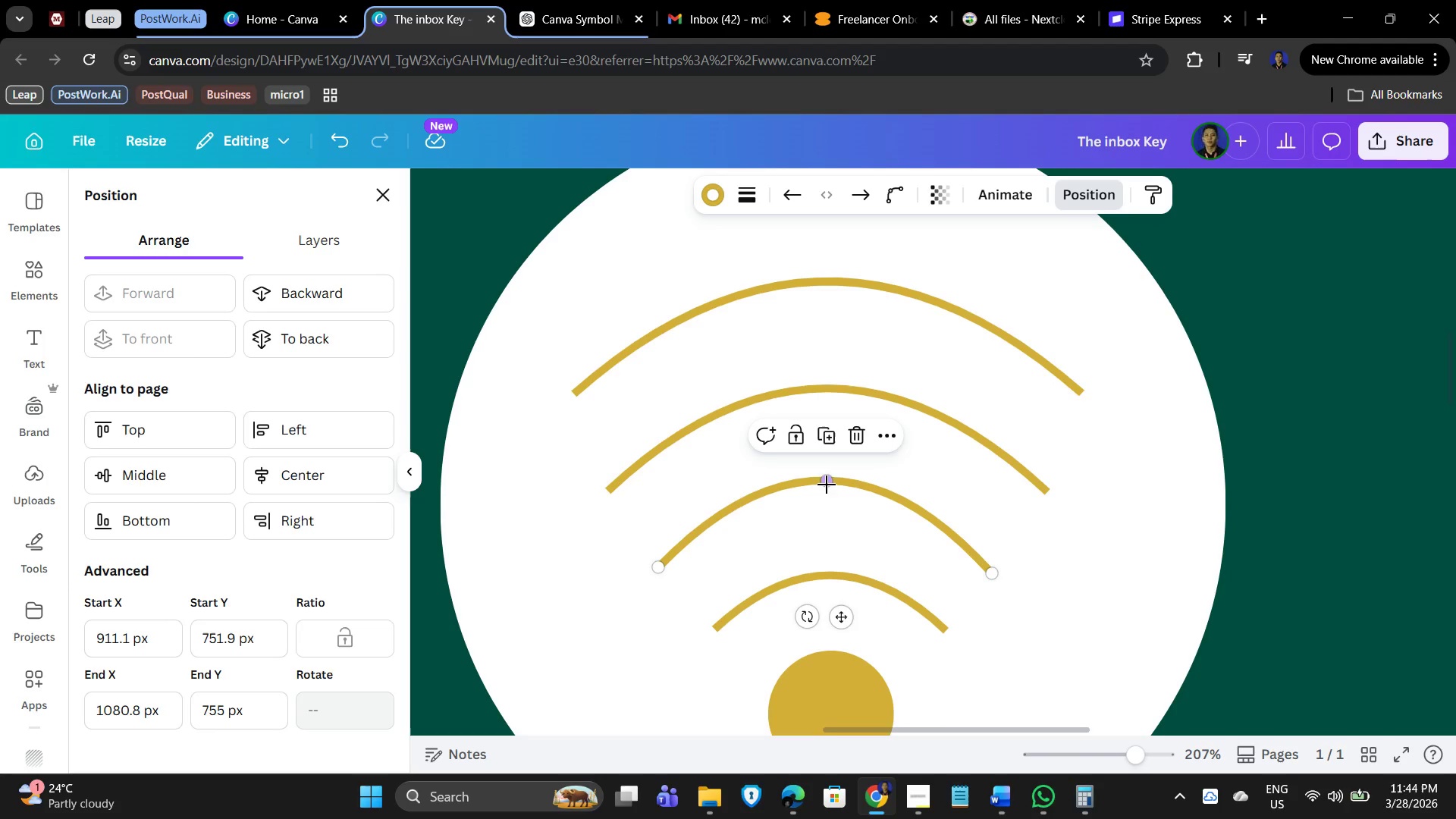 
left_click_drag(start_coordinate=[827, 482], to_coordinate=[828, 494])
 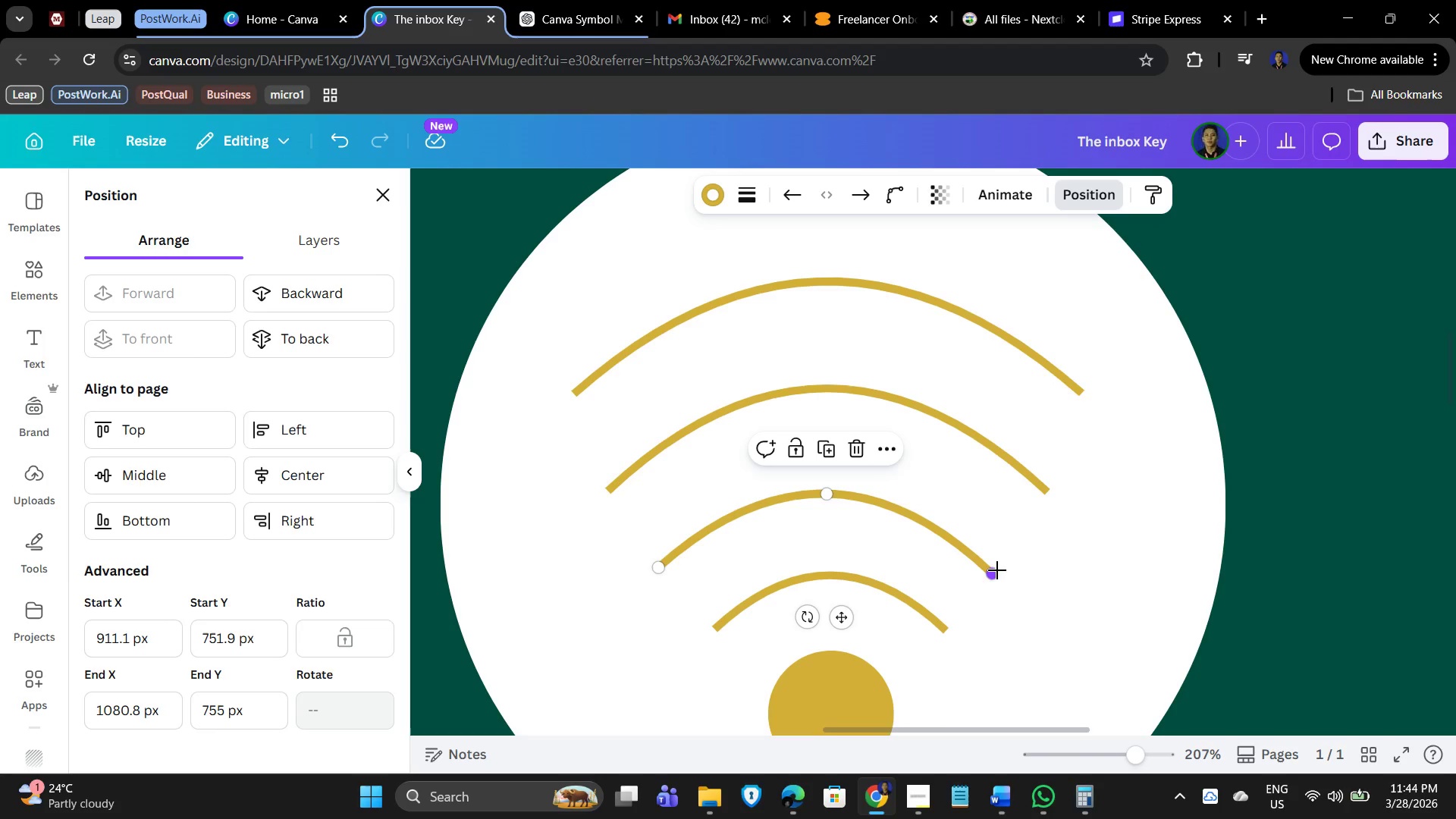 
left_click_drag(start_coordinate=[996, 570], to_coordinate=[995, 565])
 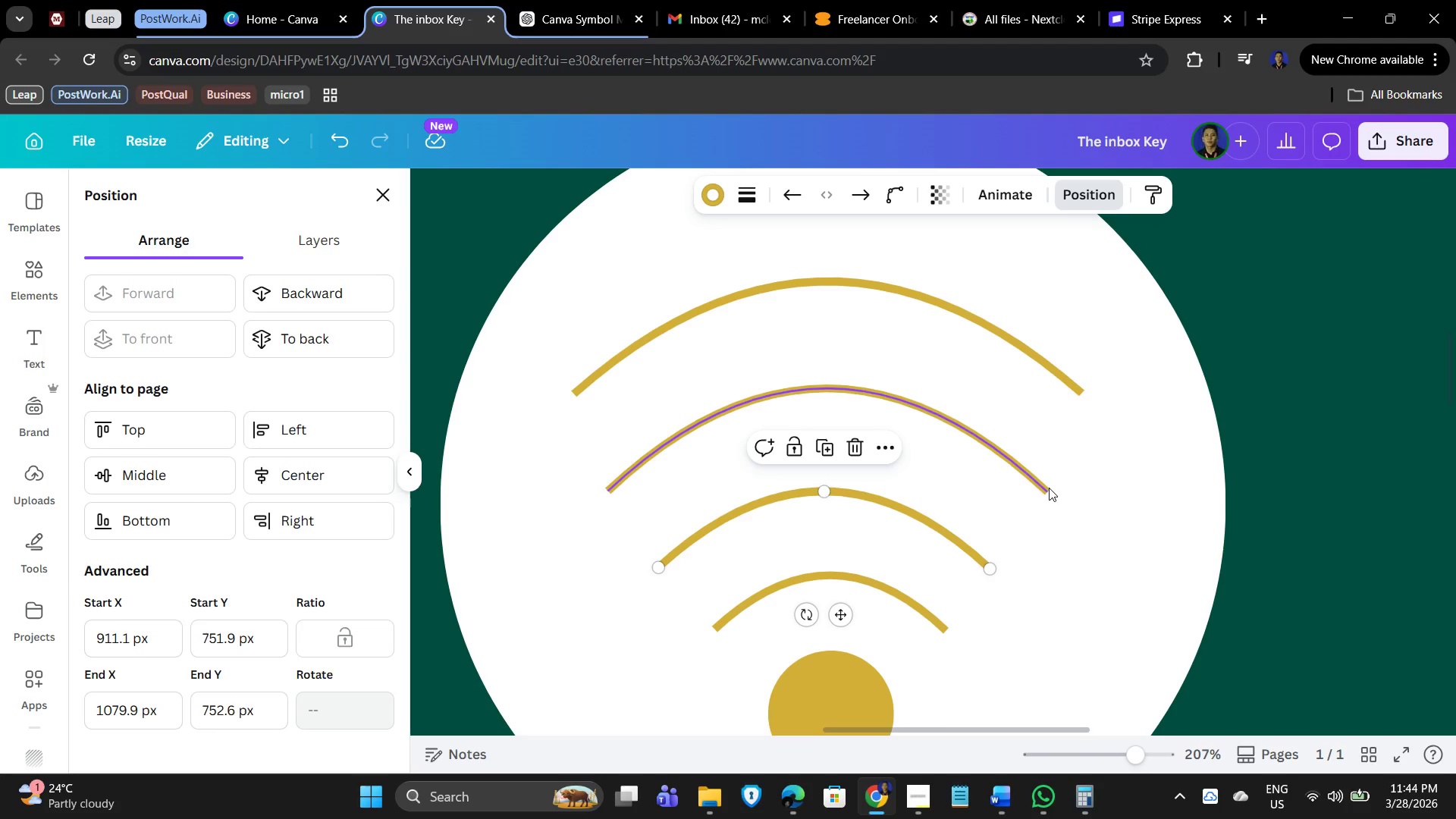 
left_click([1049, 488])
 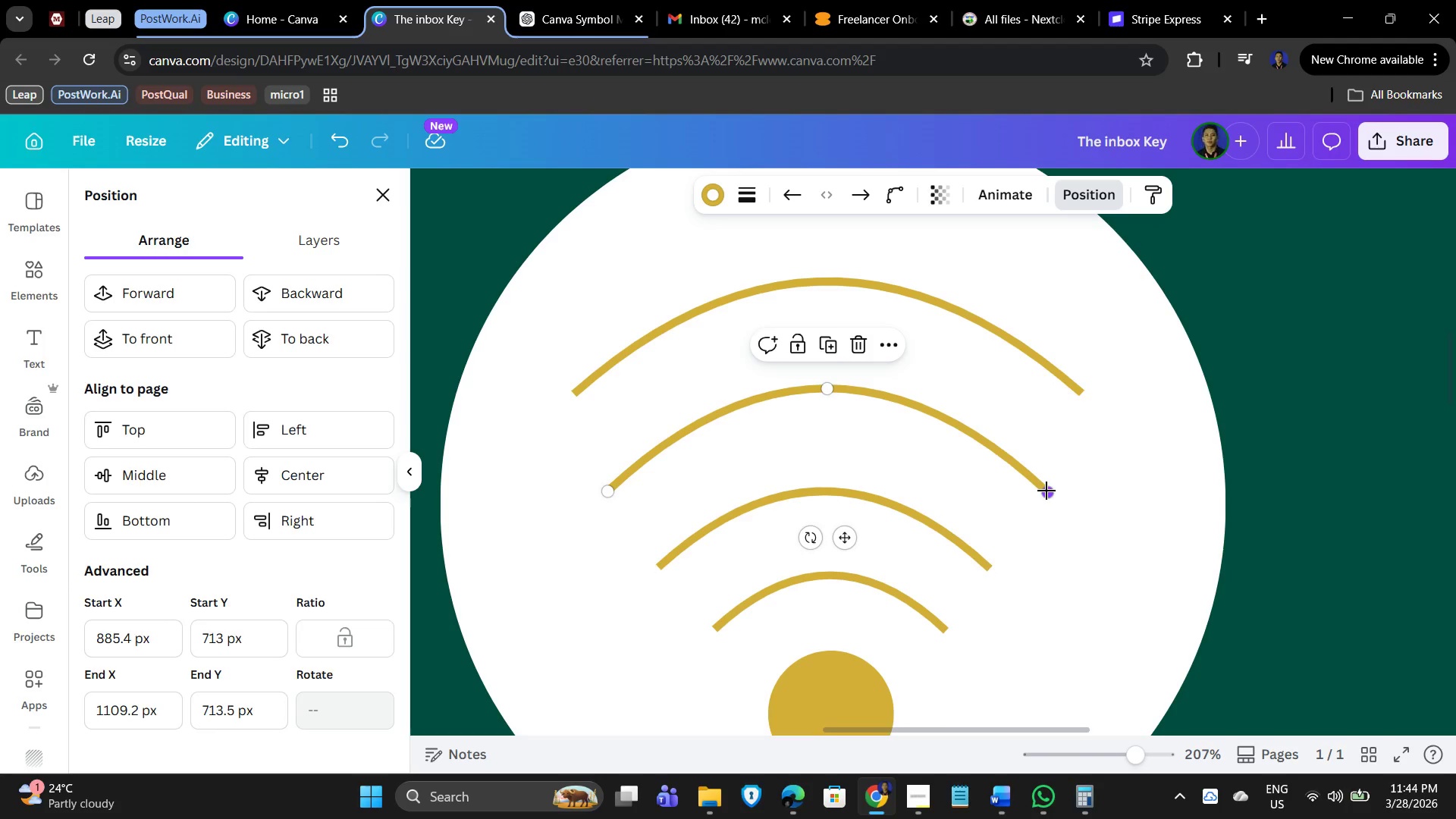 
left_click_drag(start_coordinate=[1046, 491], to_coordinate=[1034, 482])
 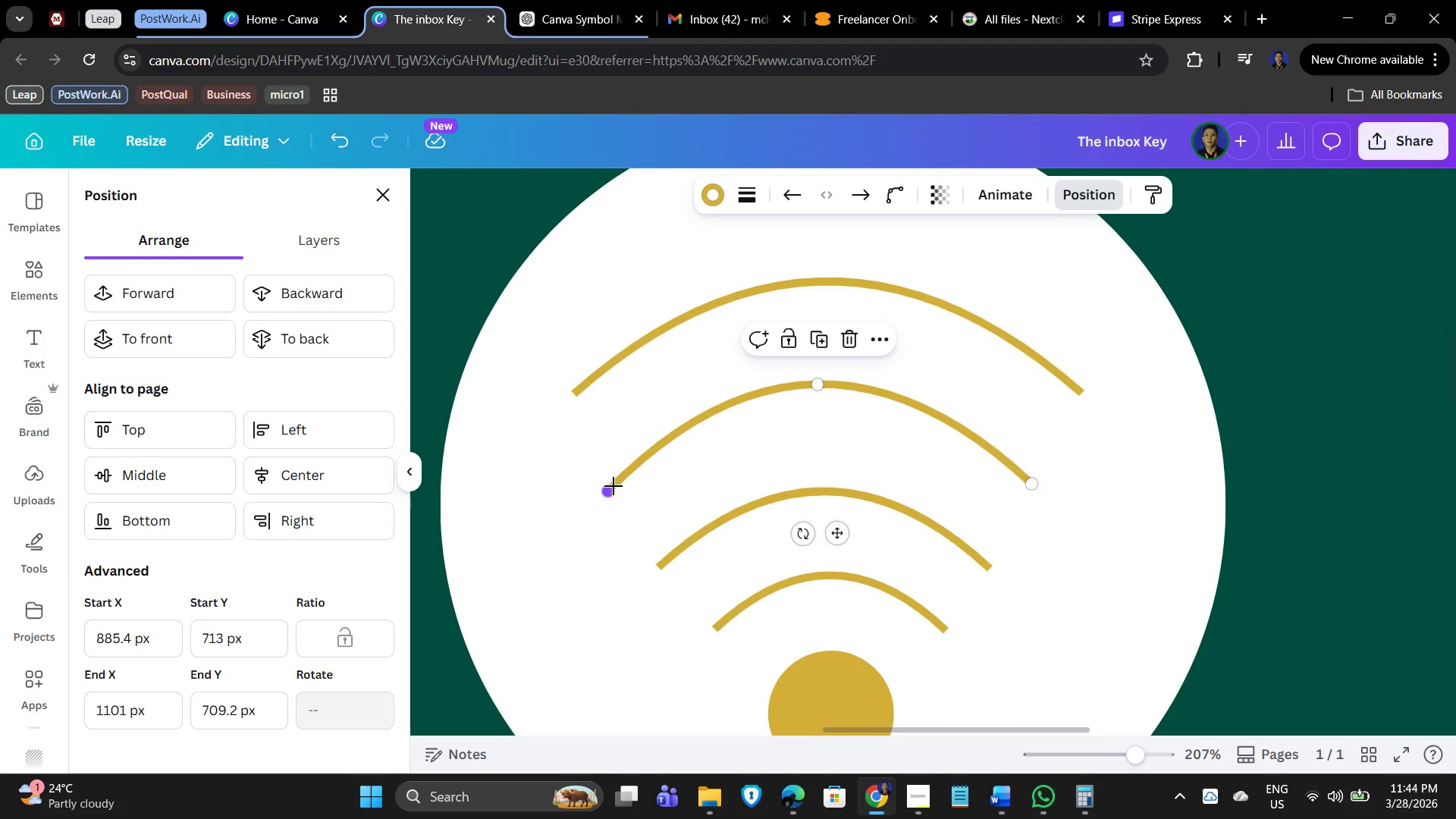 
left_click_drag(start_coordinate=[612, 488], to_coordinate=[628, 479])
 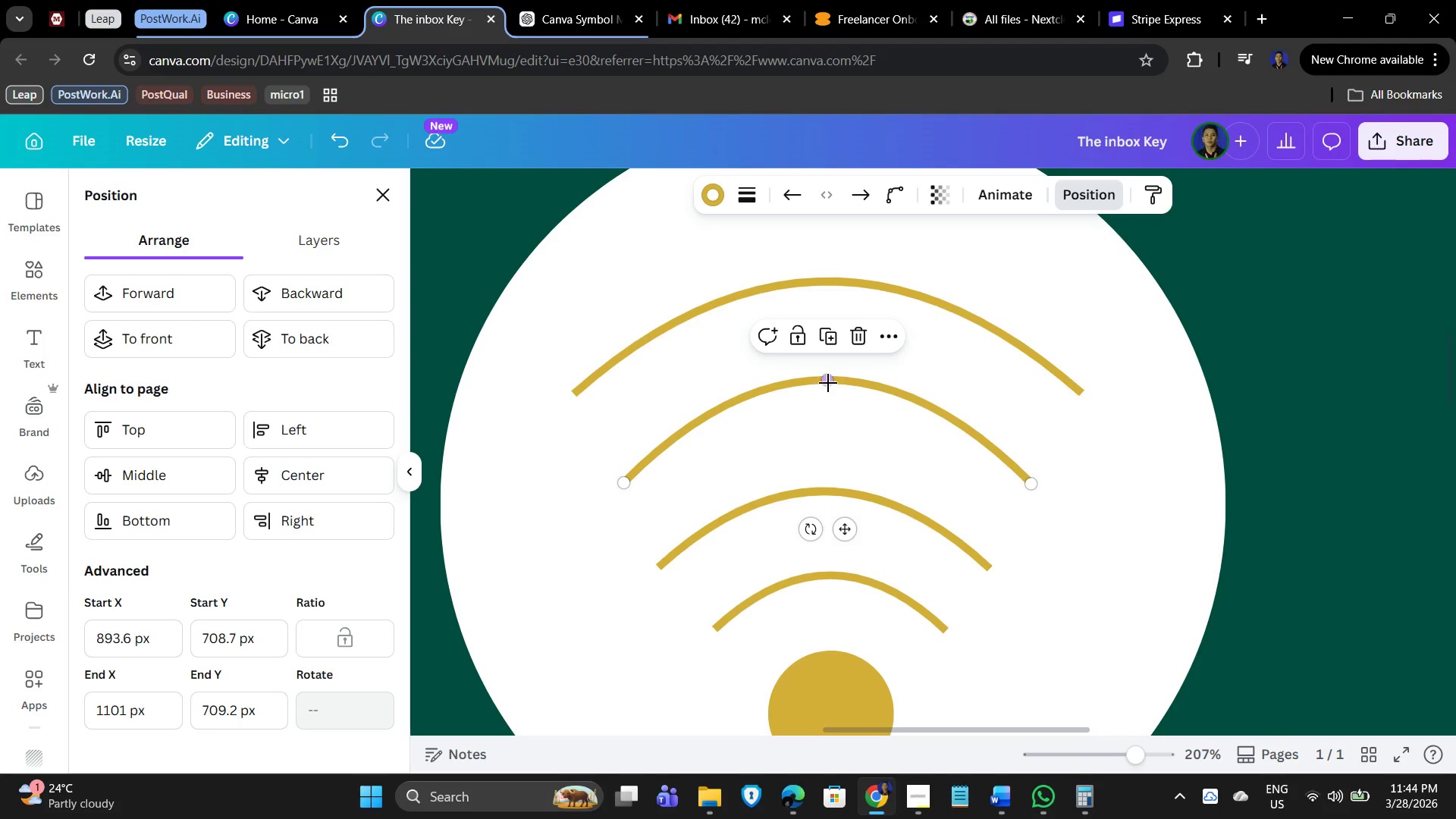 
left_click_drag(start_coordinate=[827, 379], to_coordinate=[827, 401])
 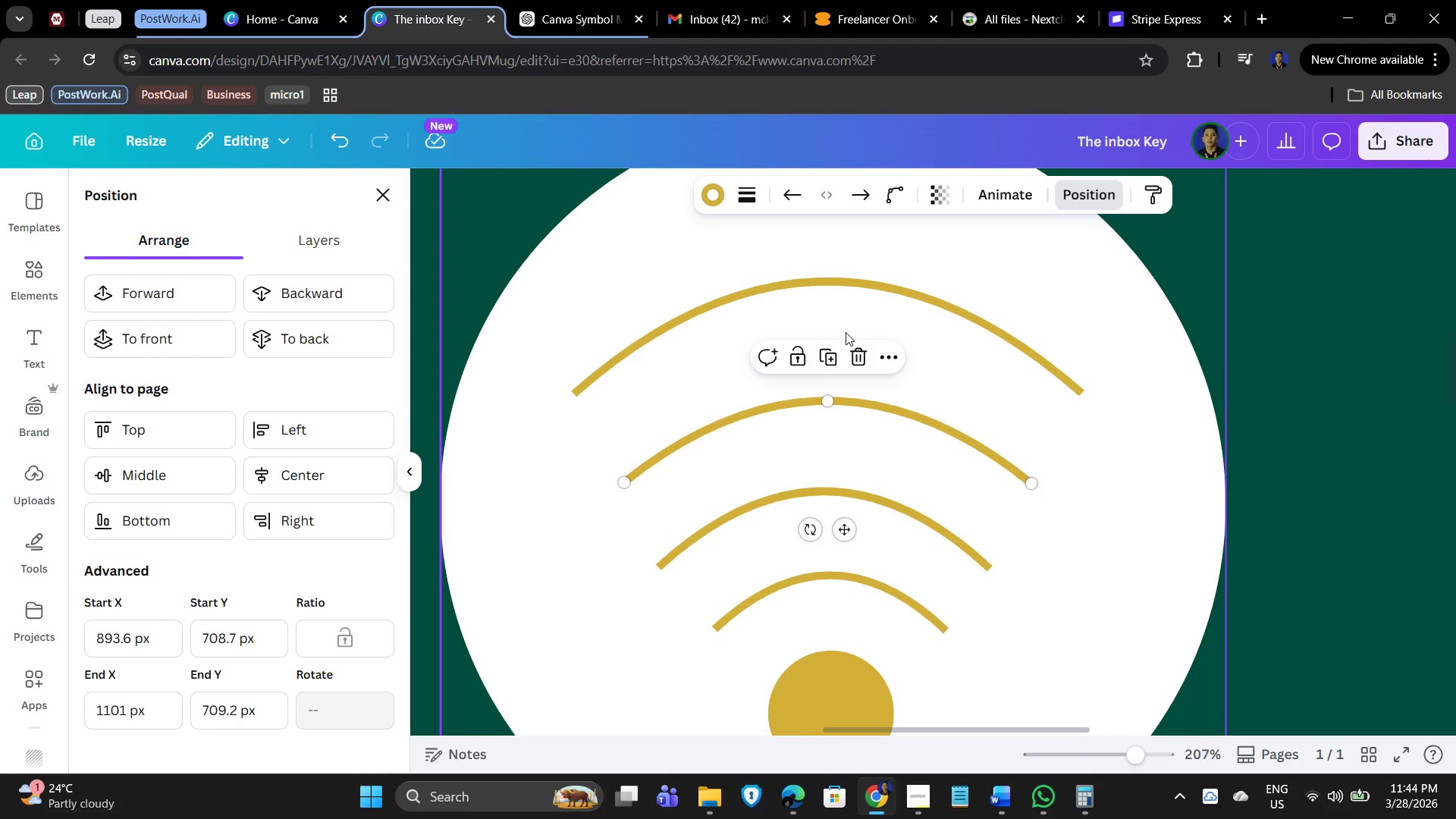 
left_click([835, 284])
 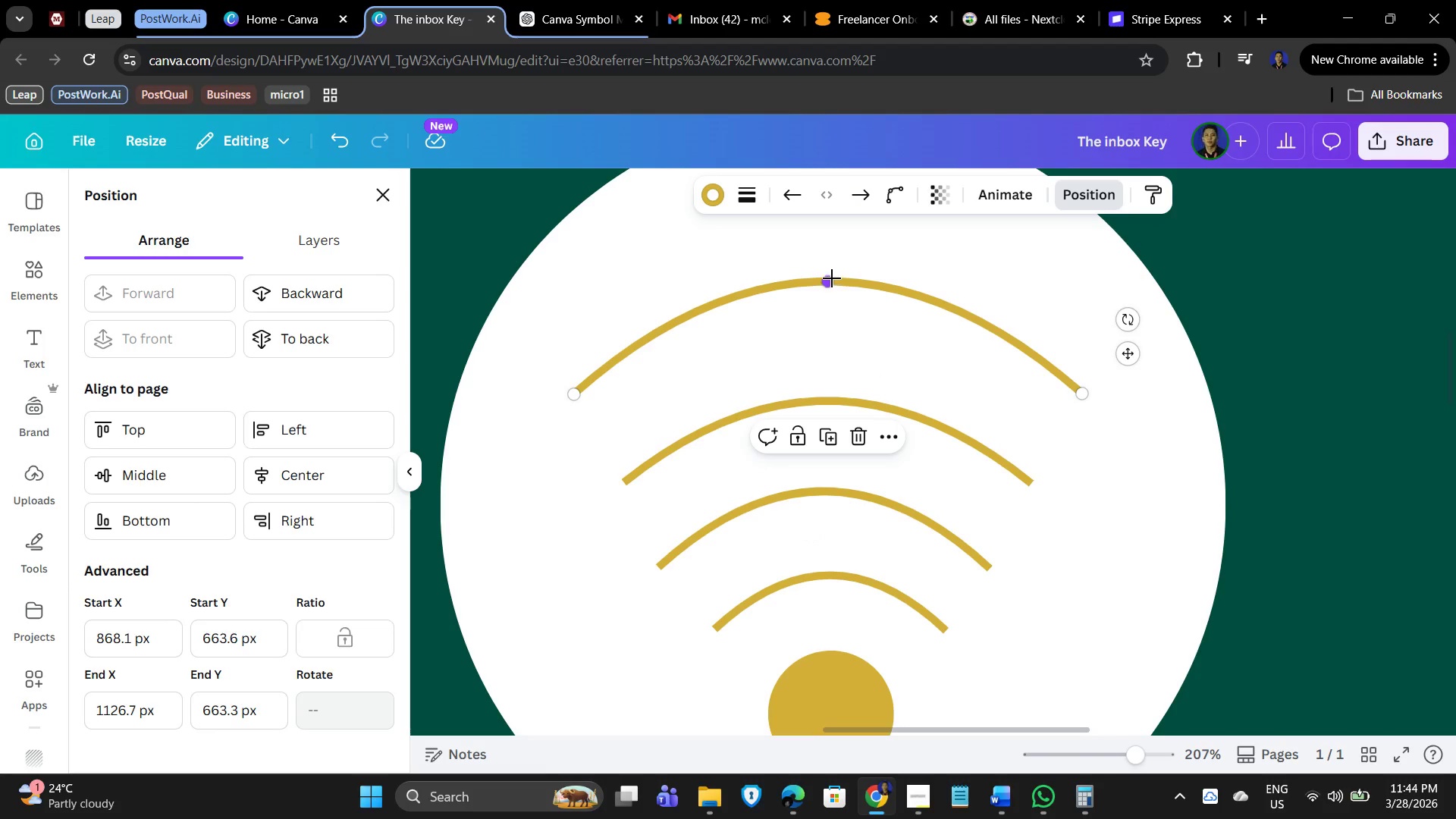 
left_click_drag(start_coordinate=[832, 278], to_coordinate=[831, 300])
 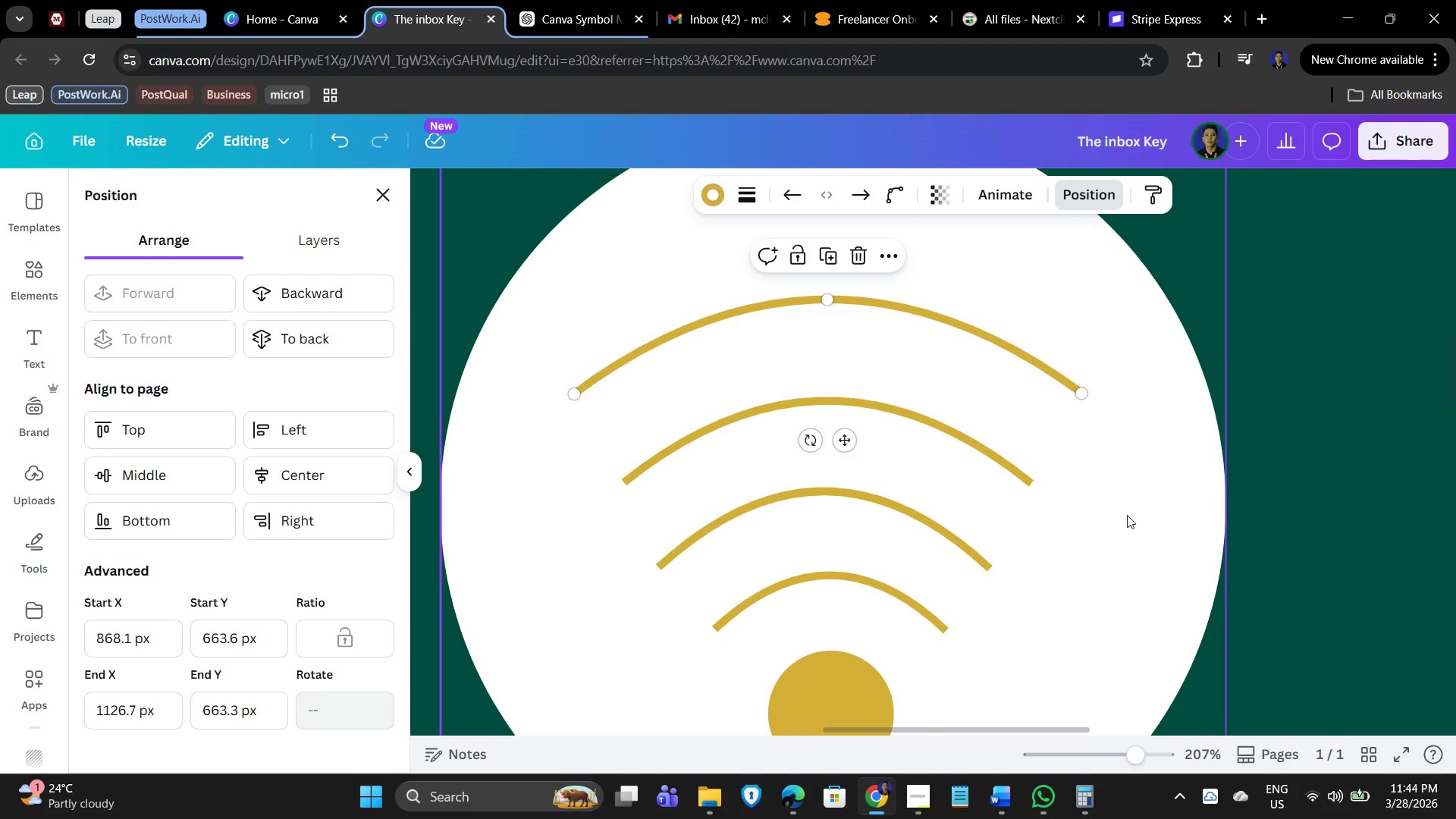 
left_click([1127, 515])
 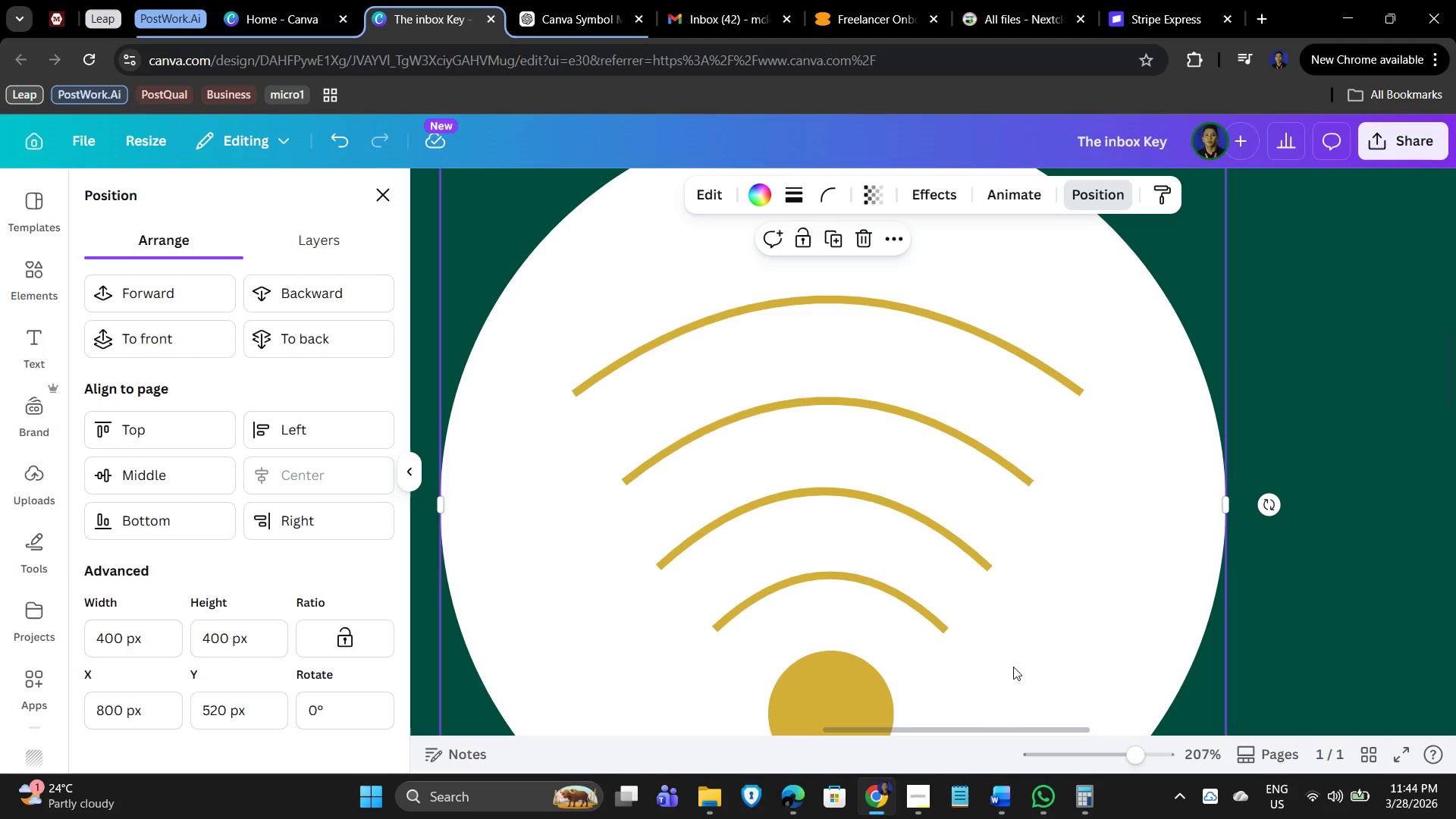 
hold_key(key=ControlLeft, duration=0.34)
 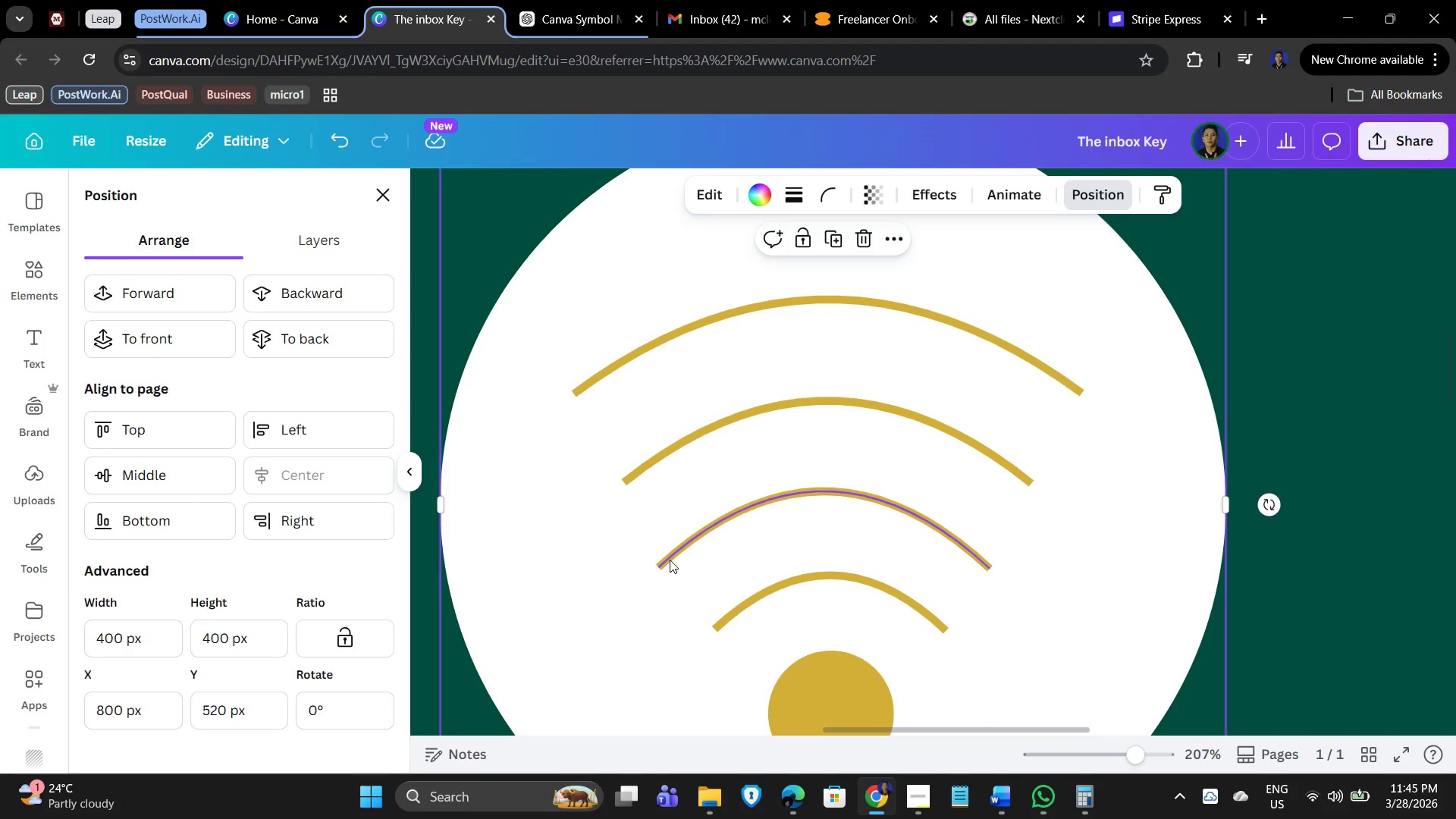 
left_click([670, 560])
 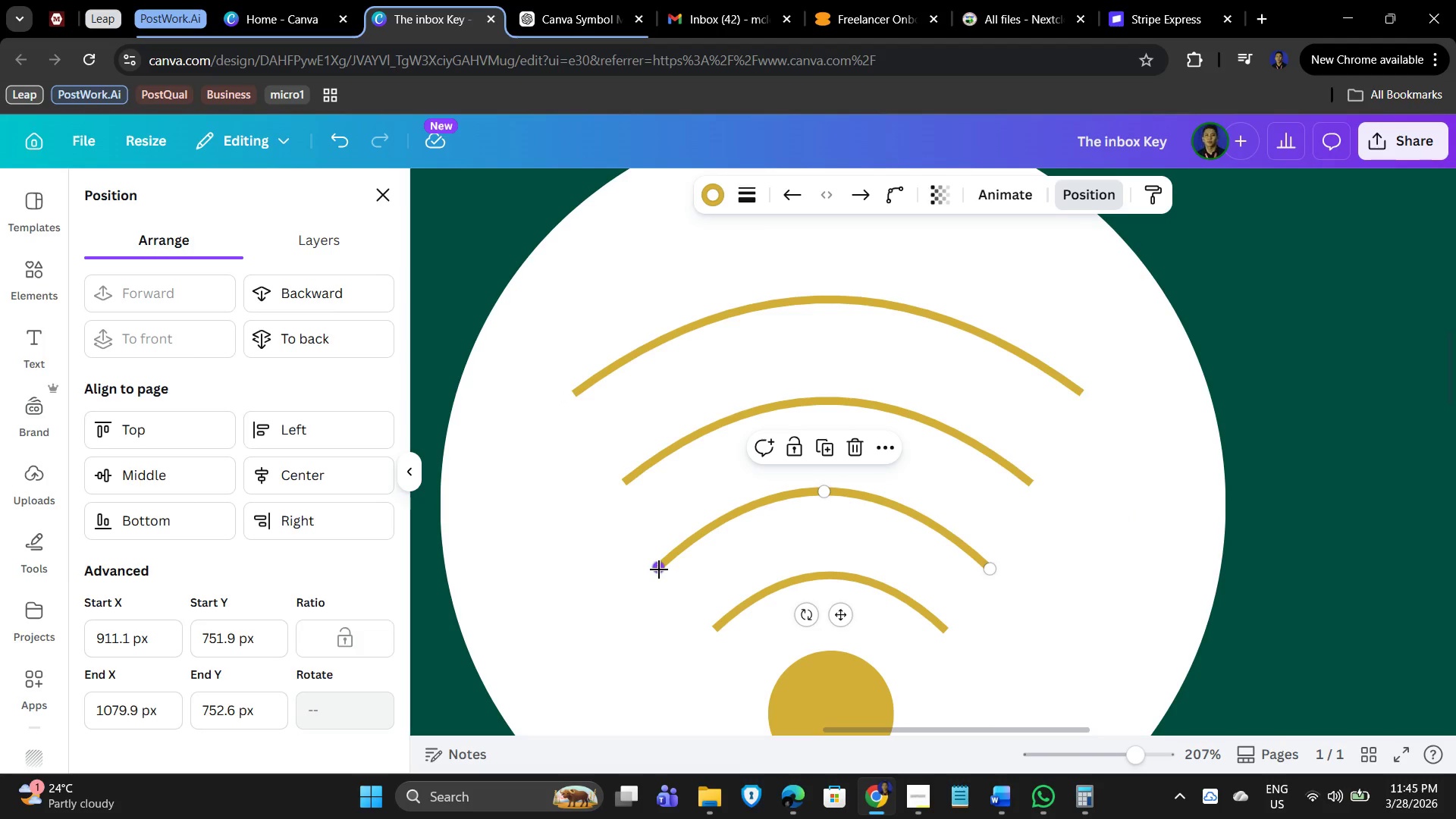 
left_click_drag(start_coordinate=[657, 569], to_coordinate=[669, 559])
 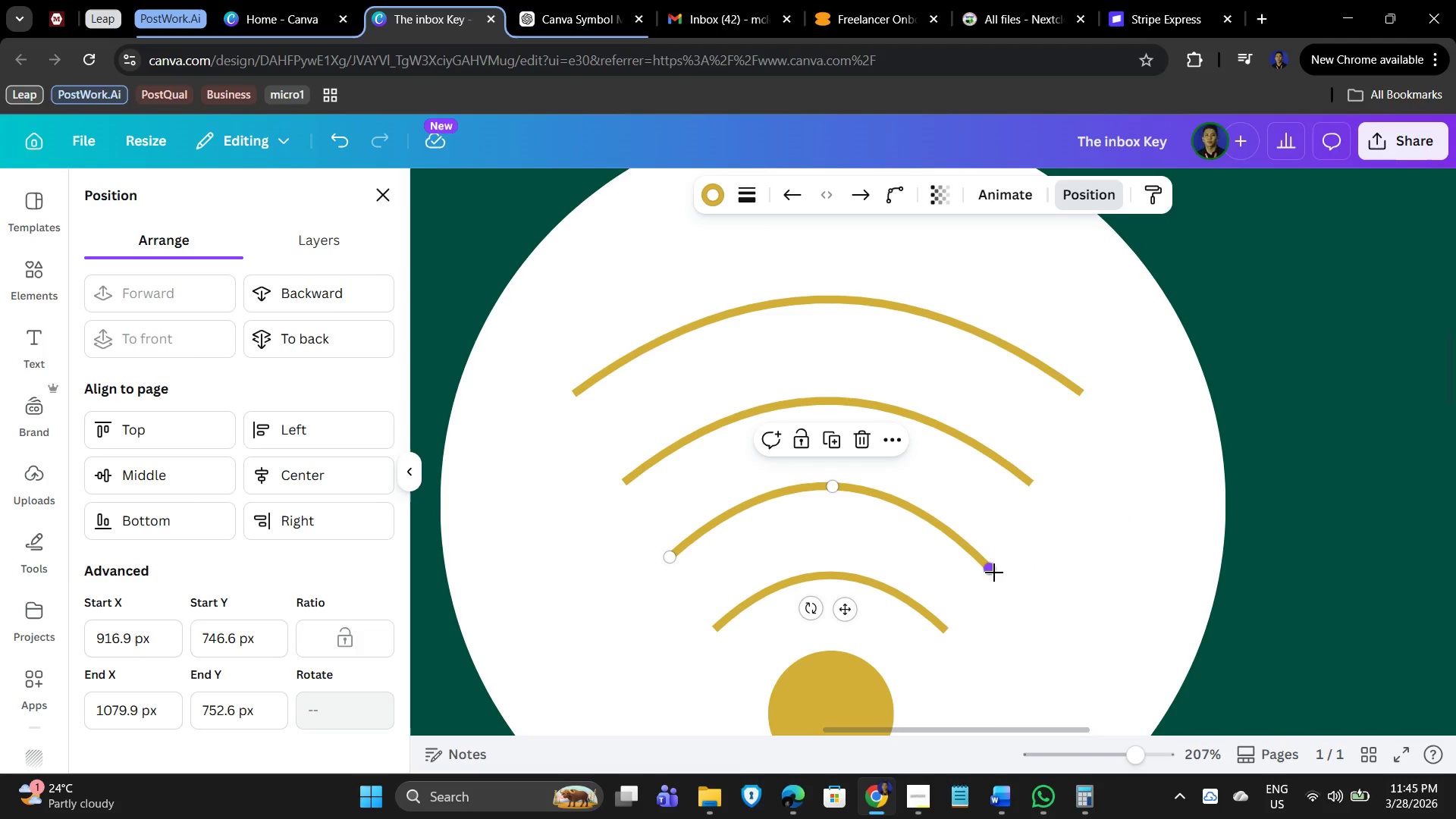 
left_click_drag(start_coordinate=[994, 573], to_coordinate=[988, 565])
 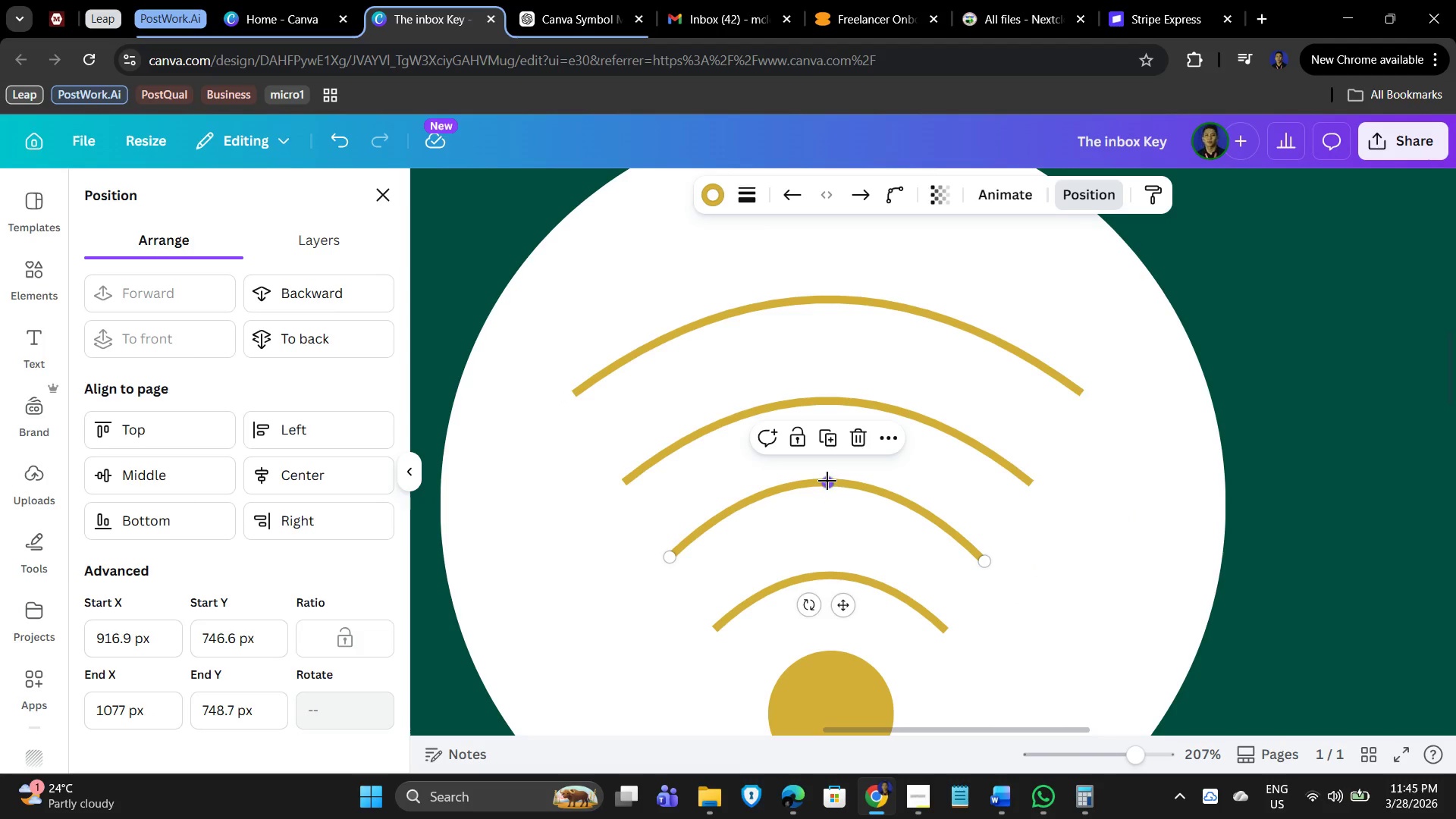 
left_click_drag(start_coordinate=[827, 481], to_coordinate=[830, 491])
 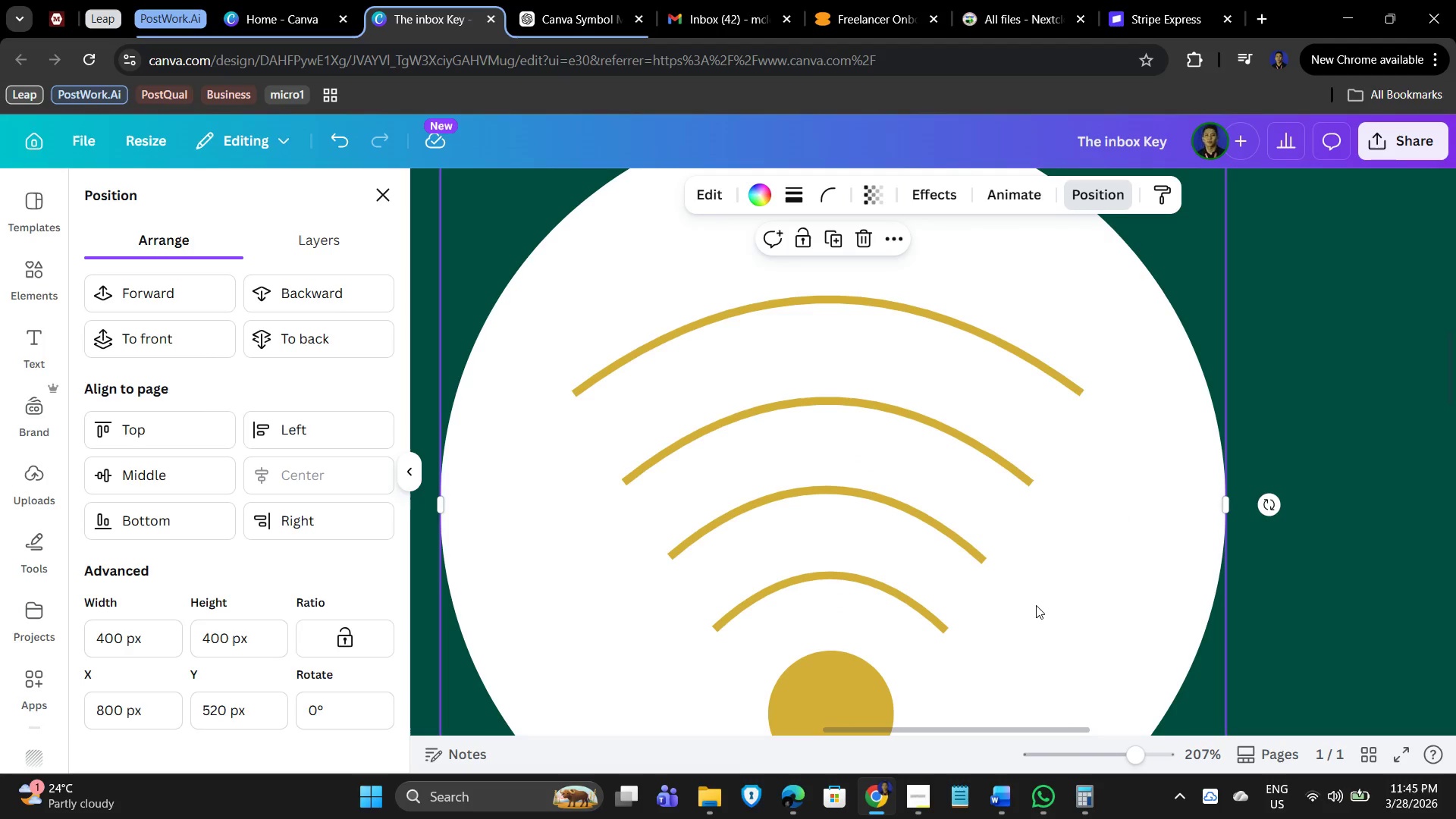 
hold_key(key=ControlLeft, duration=1.2)
scroll: coordinate [1067, 607], scroll_direction: down, amount: 7.0
 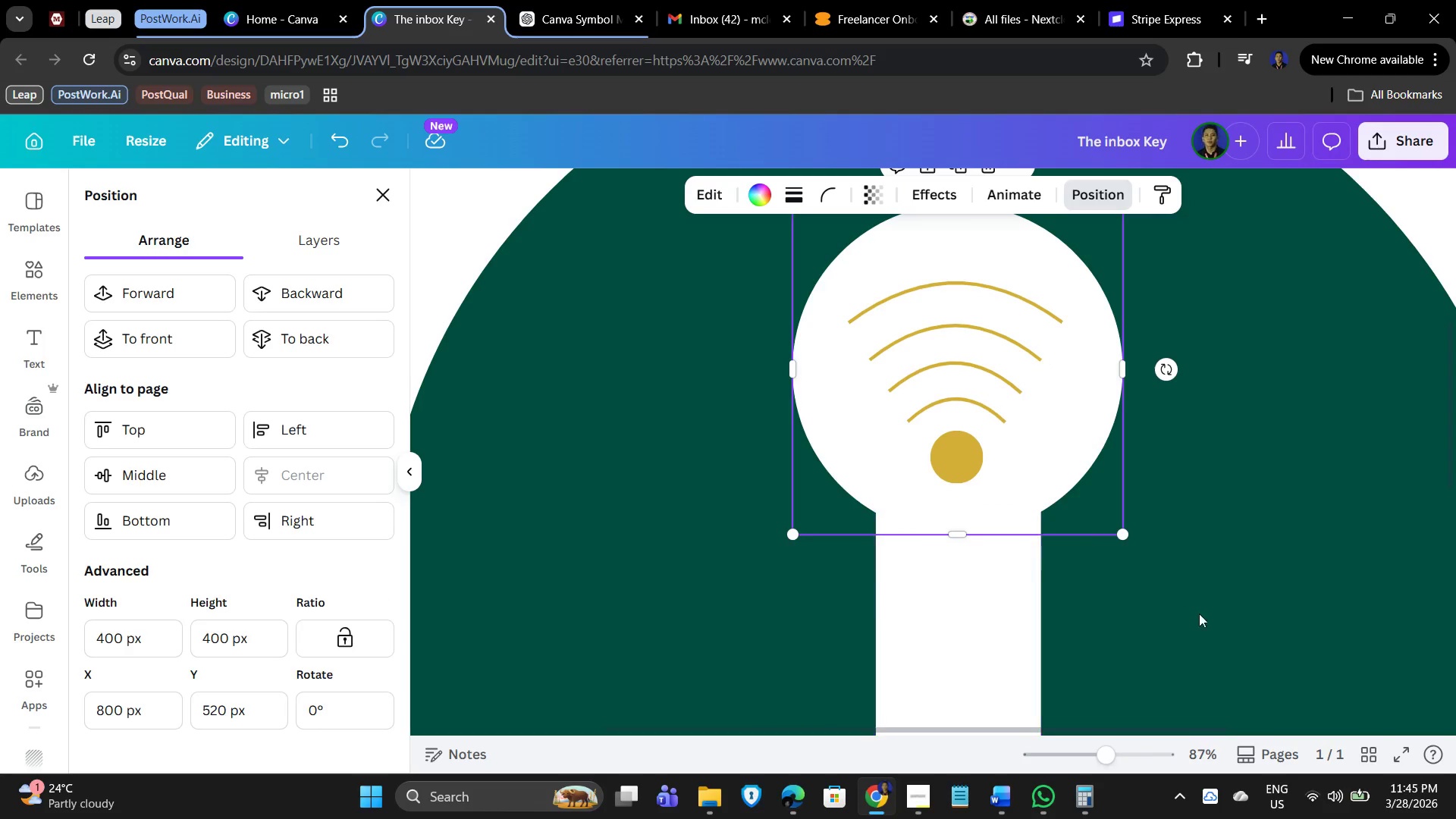 
left_click([1203, 601])
 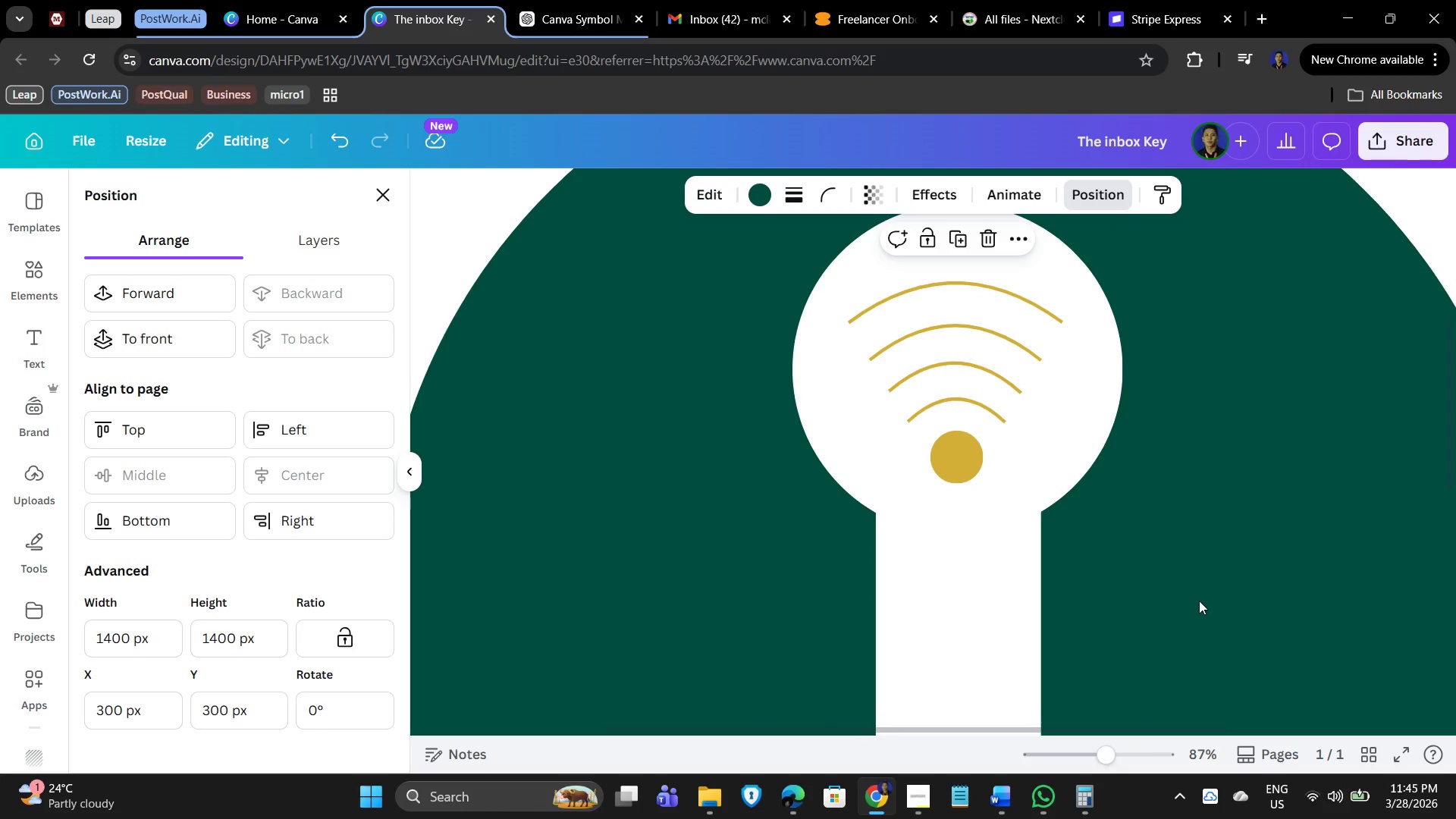 
hold_key(key=ControlLeft, duration=0.42)
scroll: coordinate [1175, 582], scroll_direction: down, amount: 1.0
 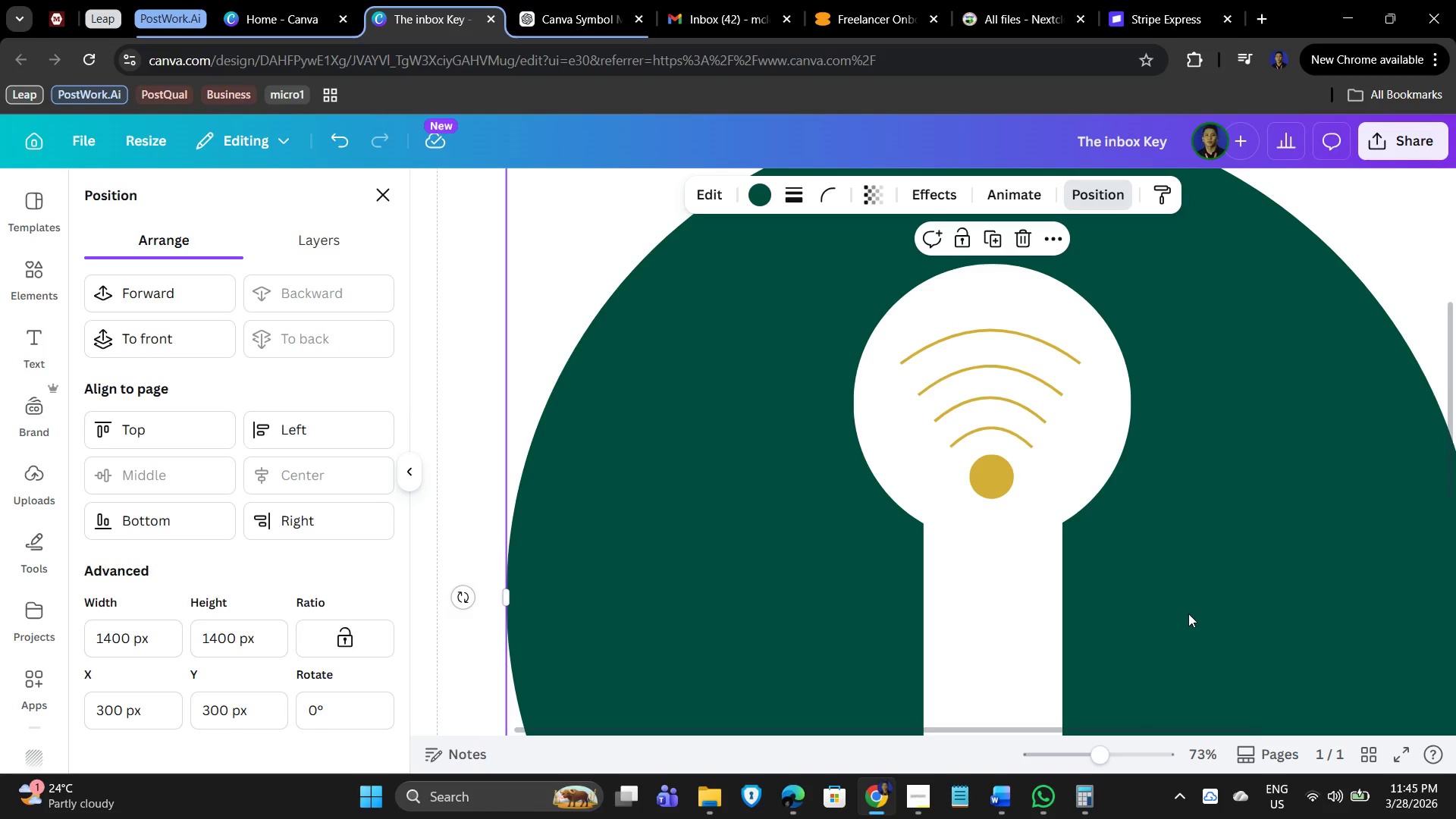 
left_click([1191, 611])
 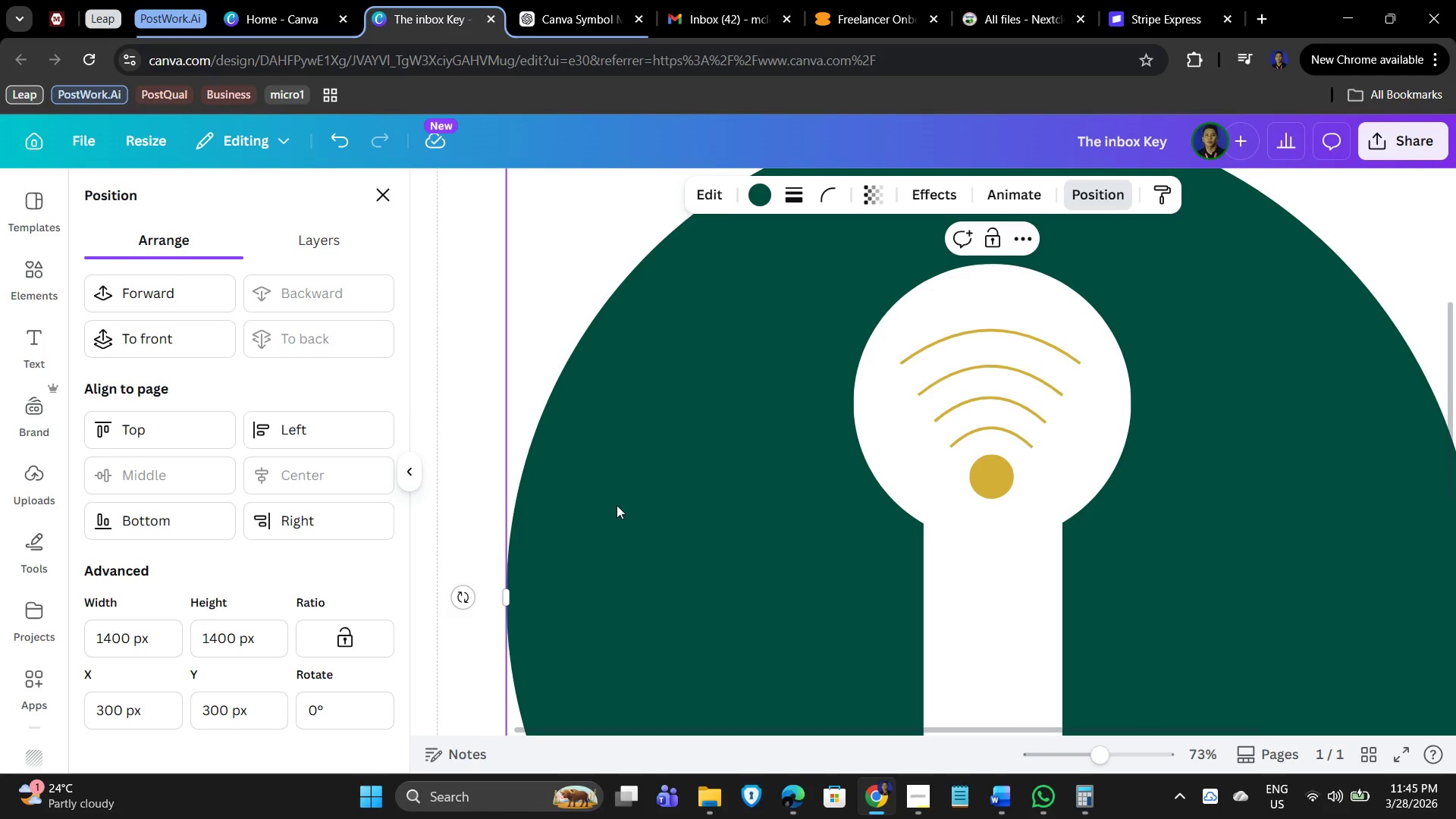 
wait(6.19)
 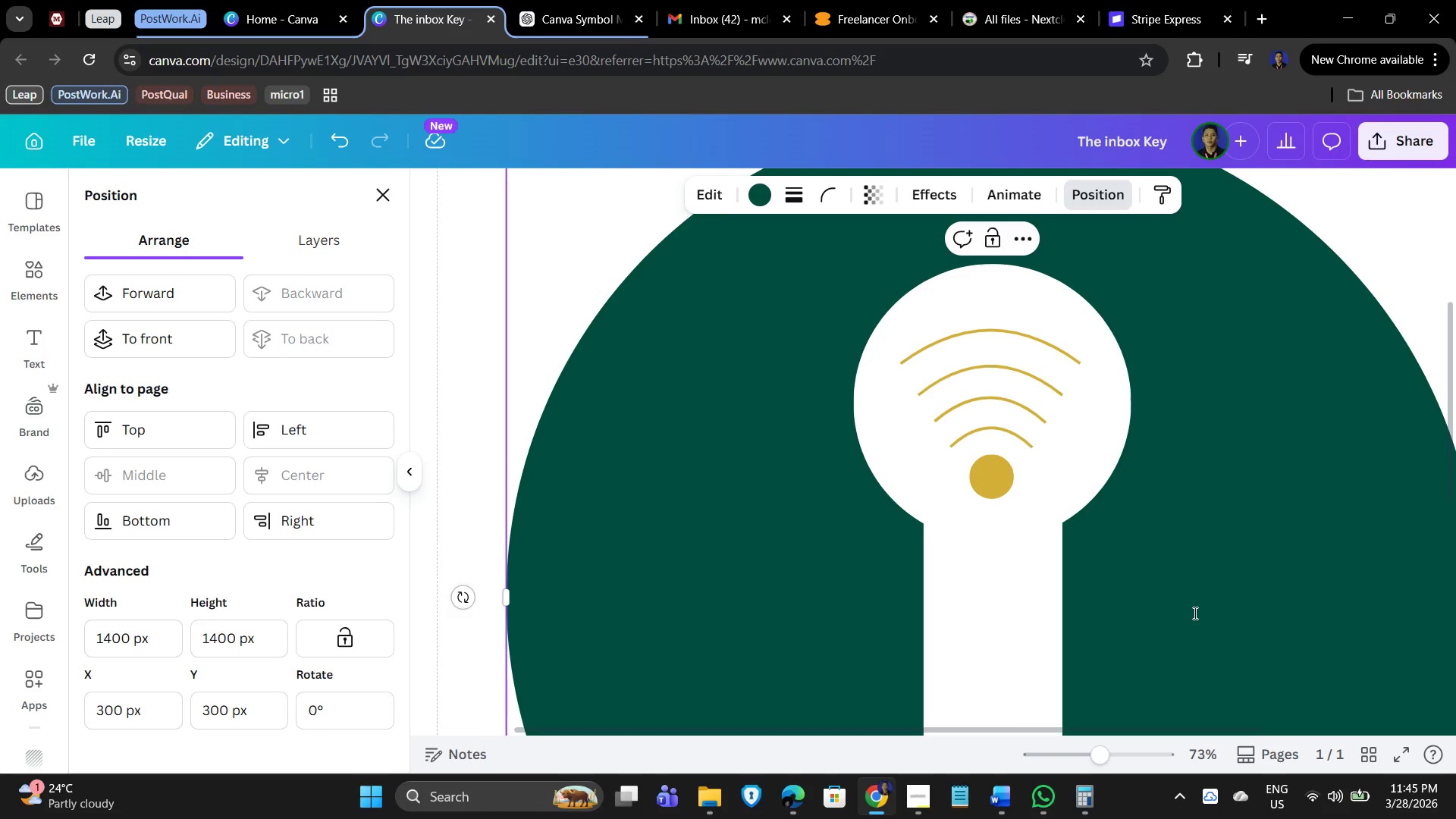 
scroll: coordinate [615, 505], scroll_direction: down, amount: 2.0
 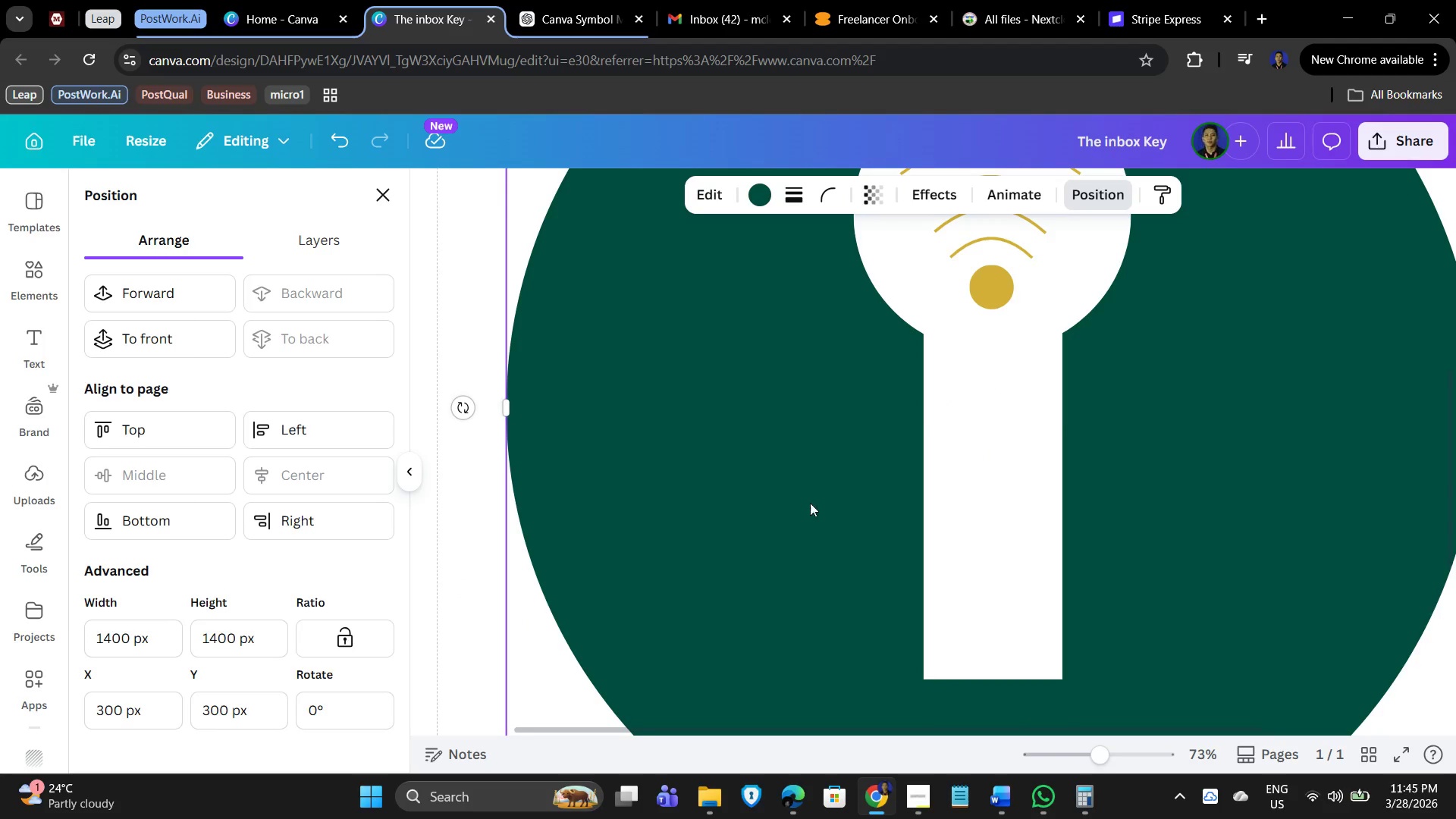 
scroll: coordinate [816, 508], scroll_direction: up, amount: 3.0
 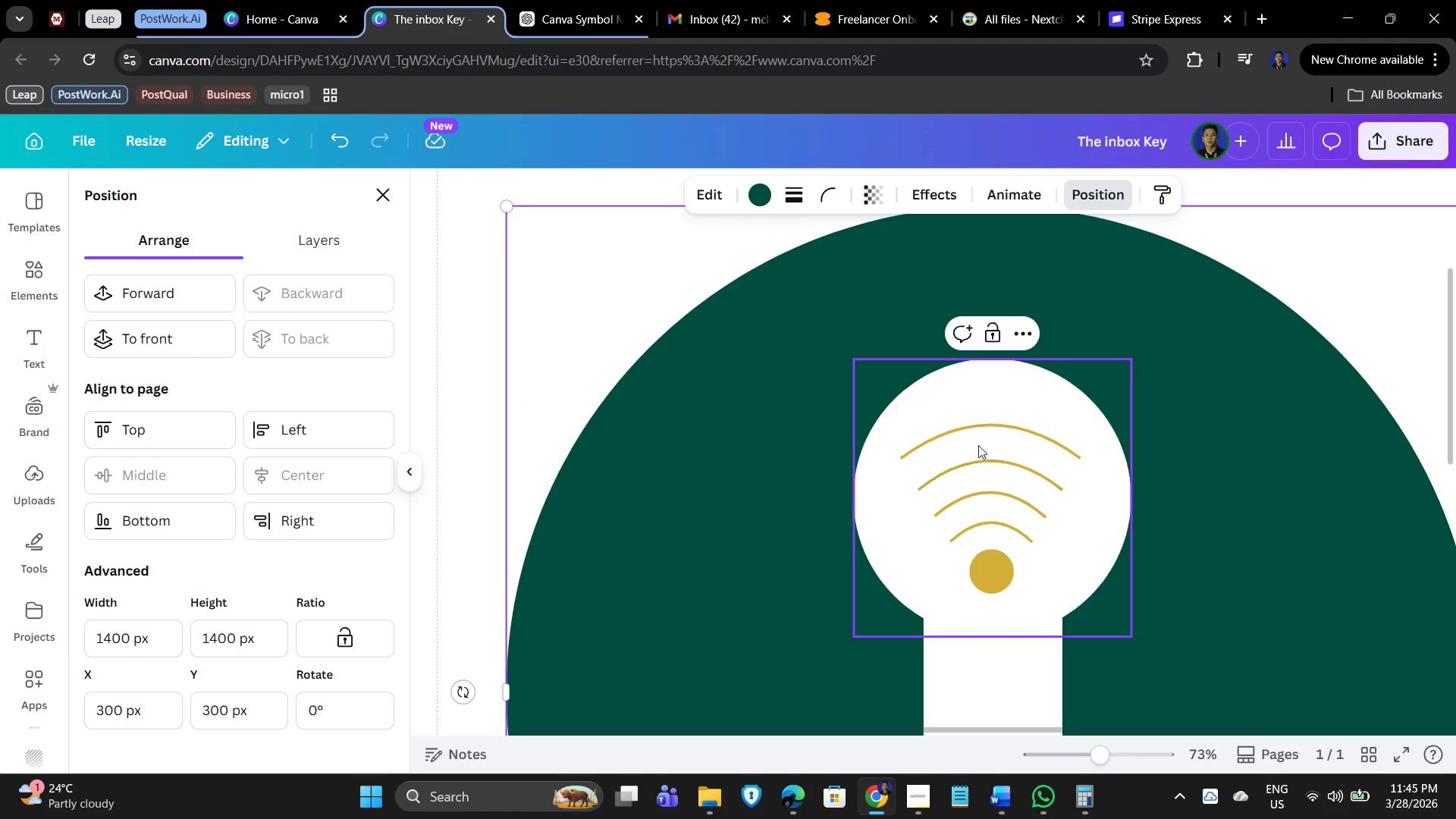 
left_click([1017, 435])
 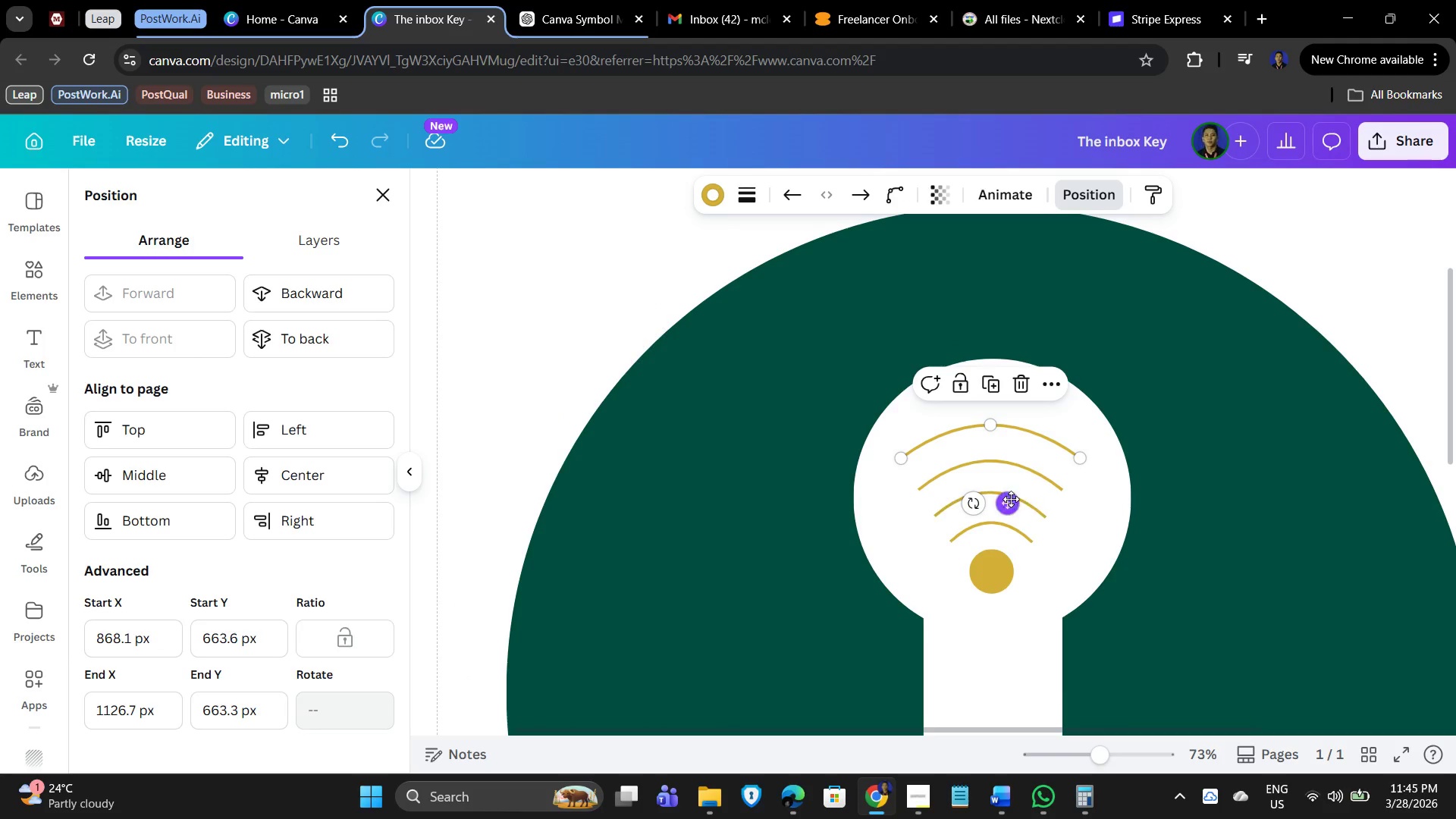 
hold_key(key=ShiftLeft, duration=1.52)
 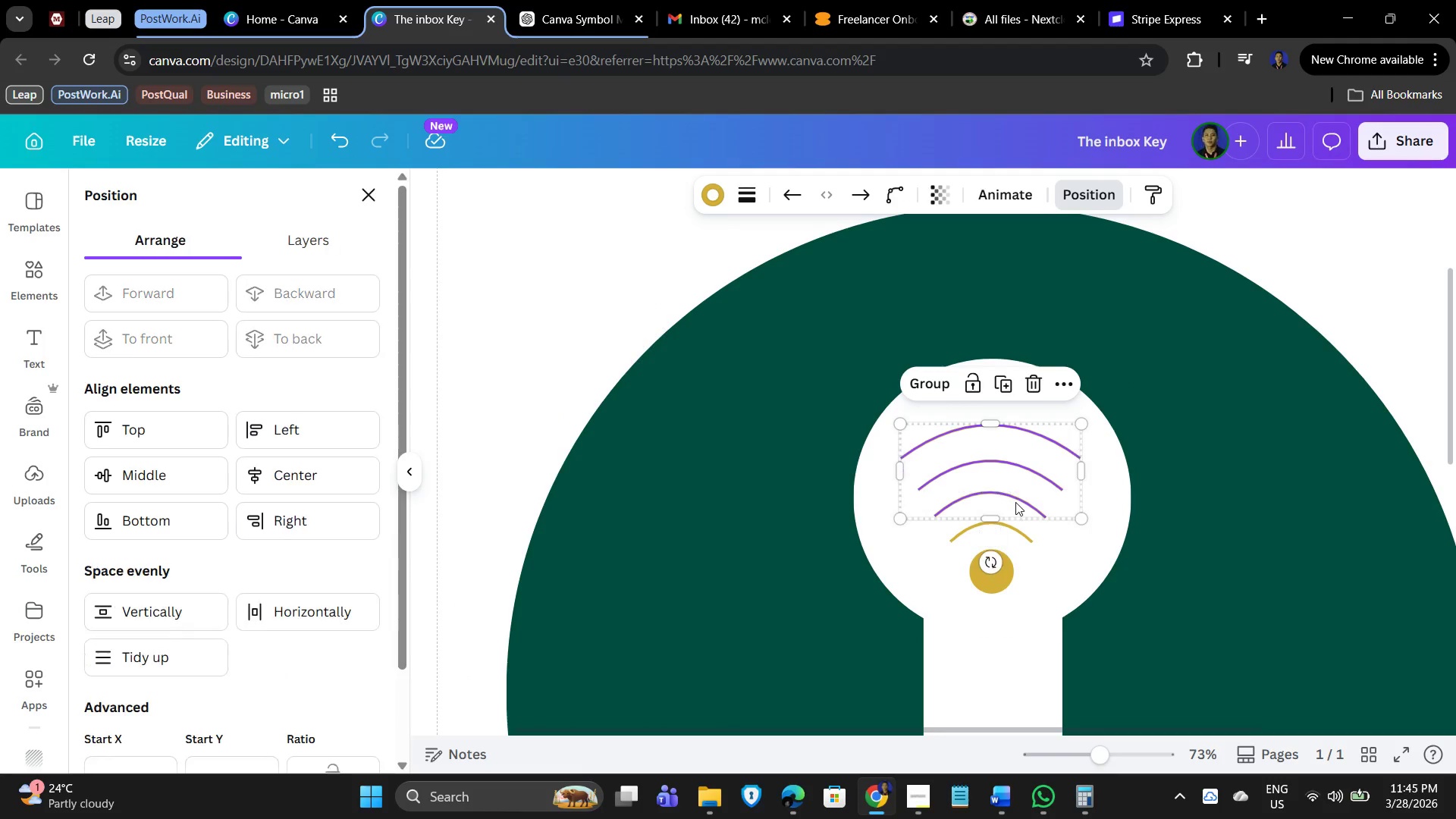 
hold_key(key=ShiftLeft, duration=1.51)
left_click([1014, 501])
 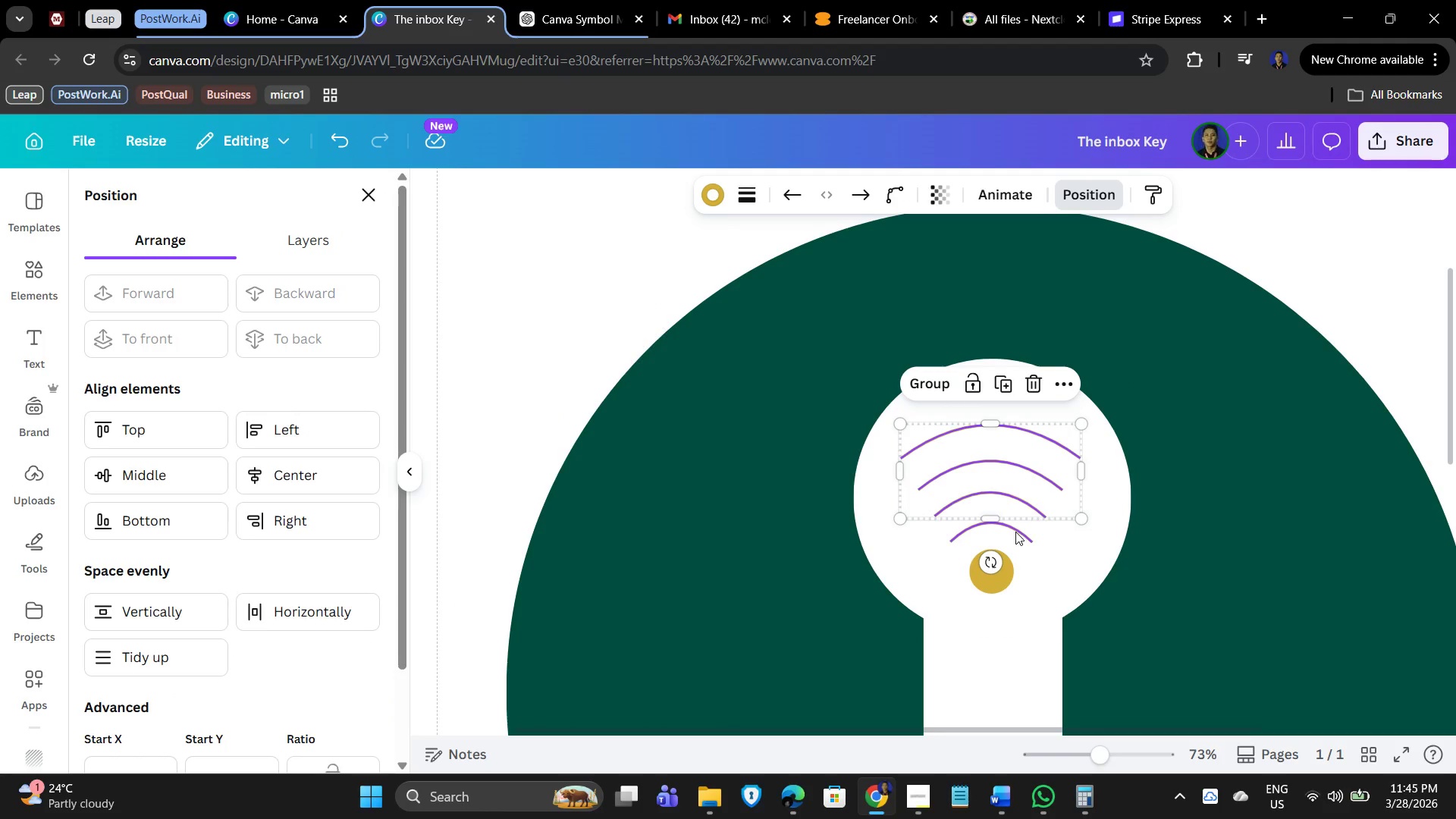 
left_click([1015, 532])
 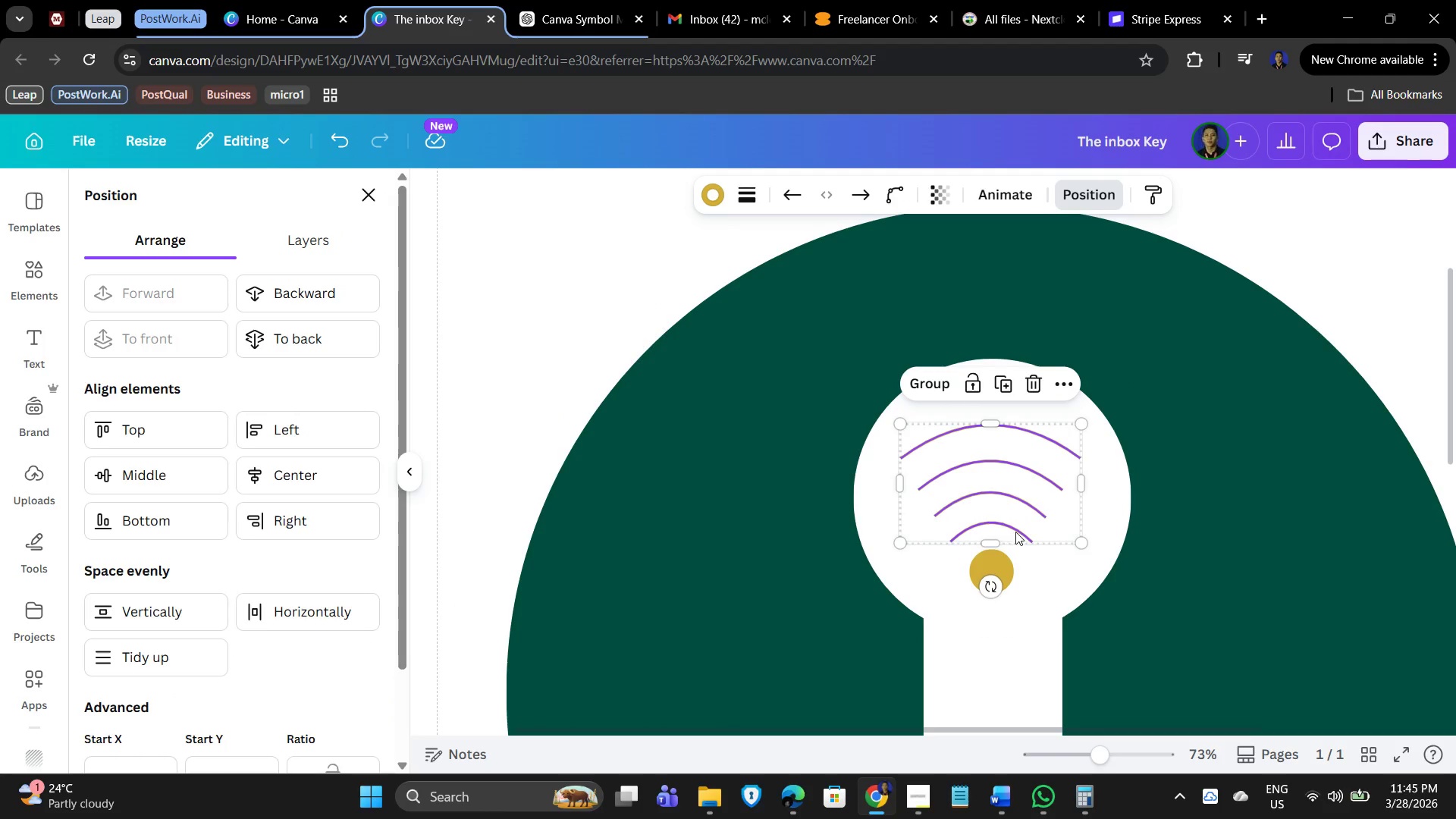 
key(Shift+ShiftLeft)
 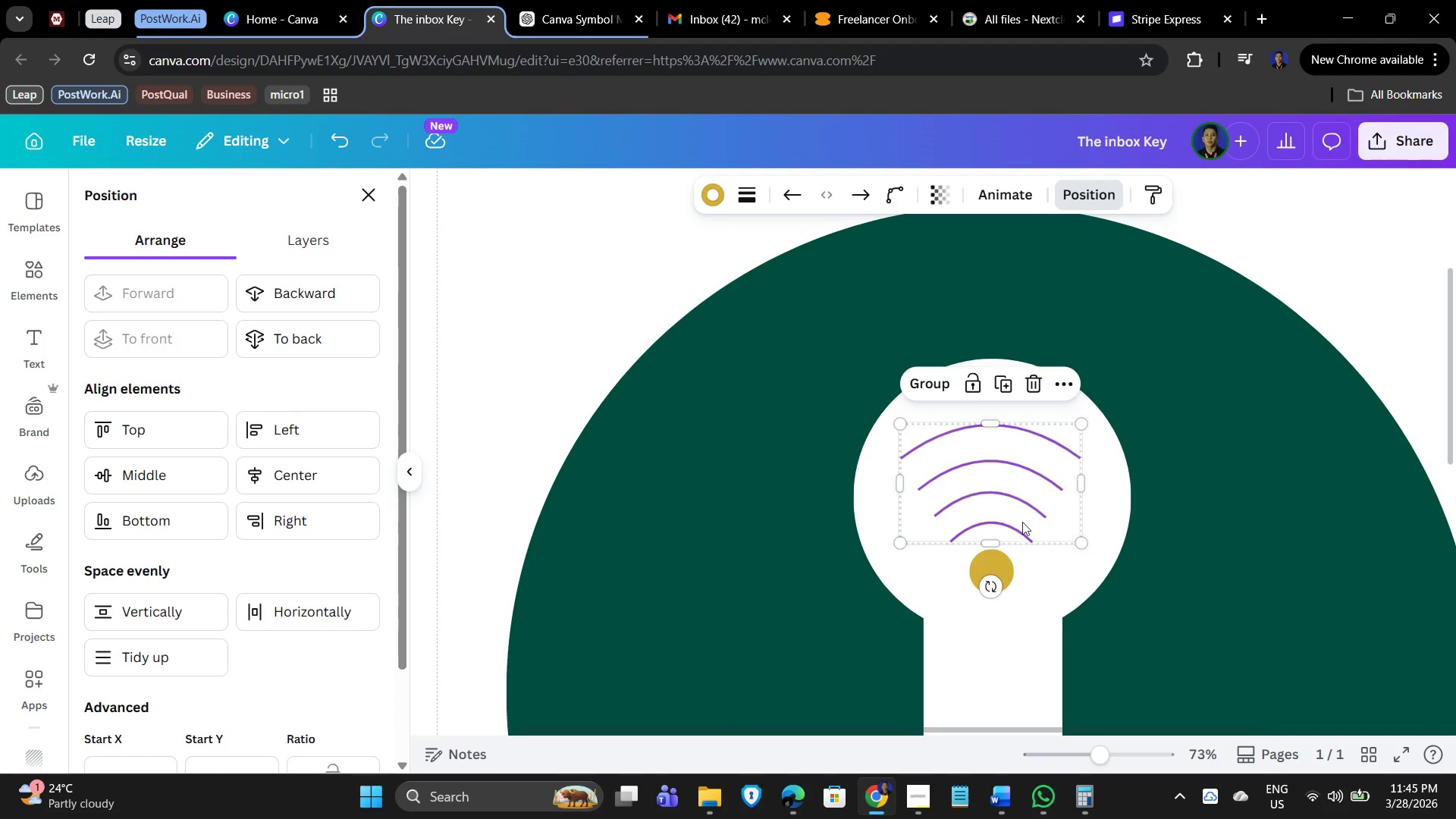 
key(Shift+ShiftLeft)
 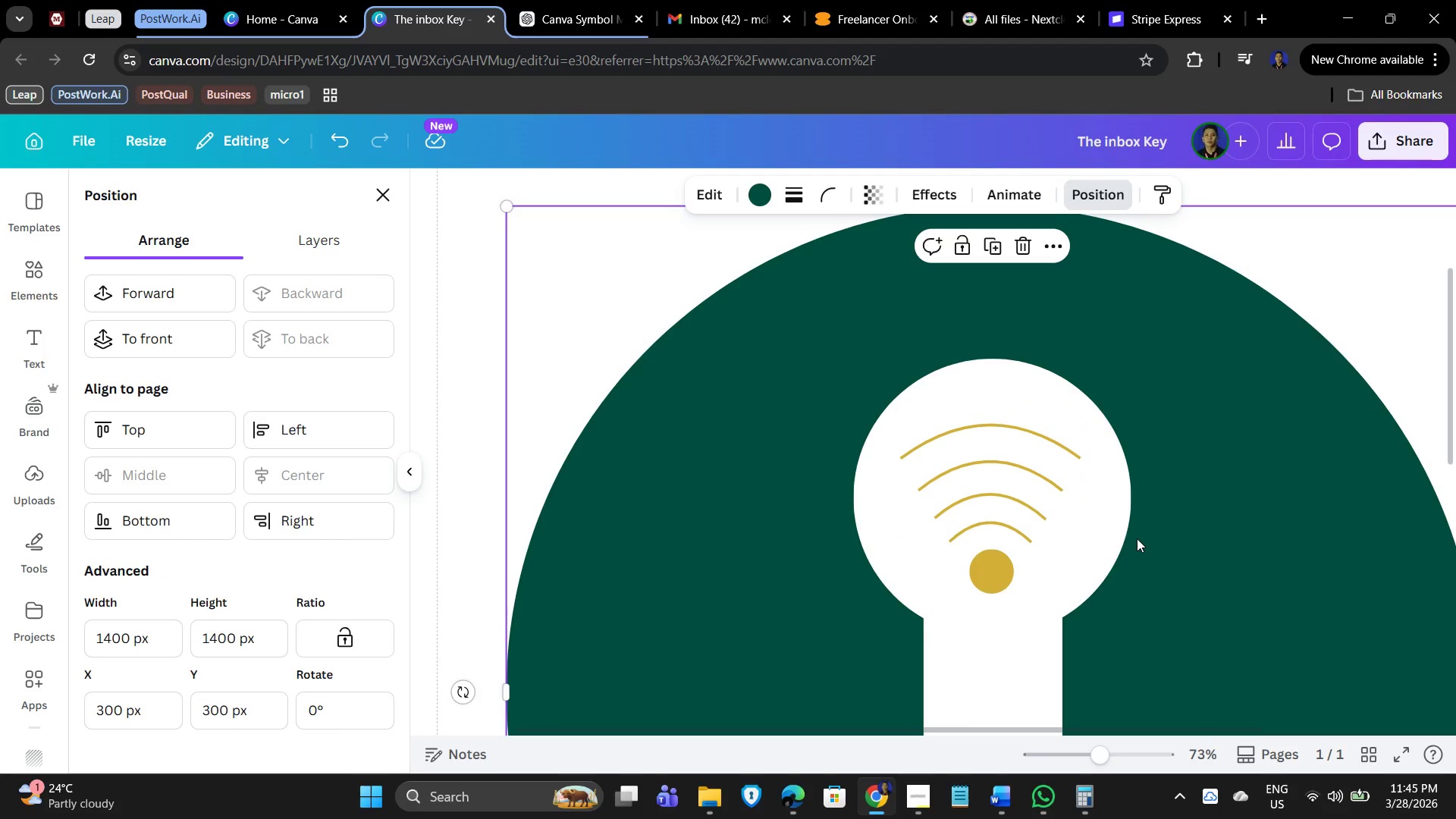 
wait(7.95)
 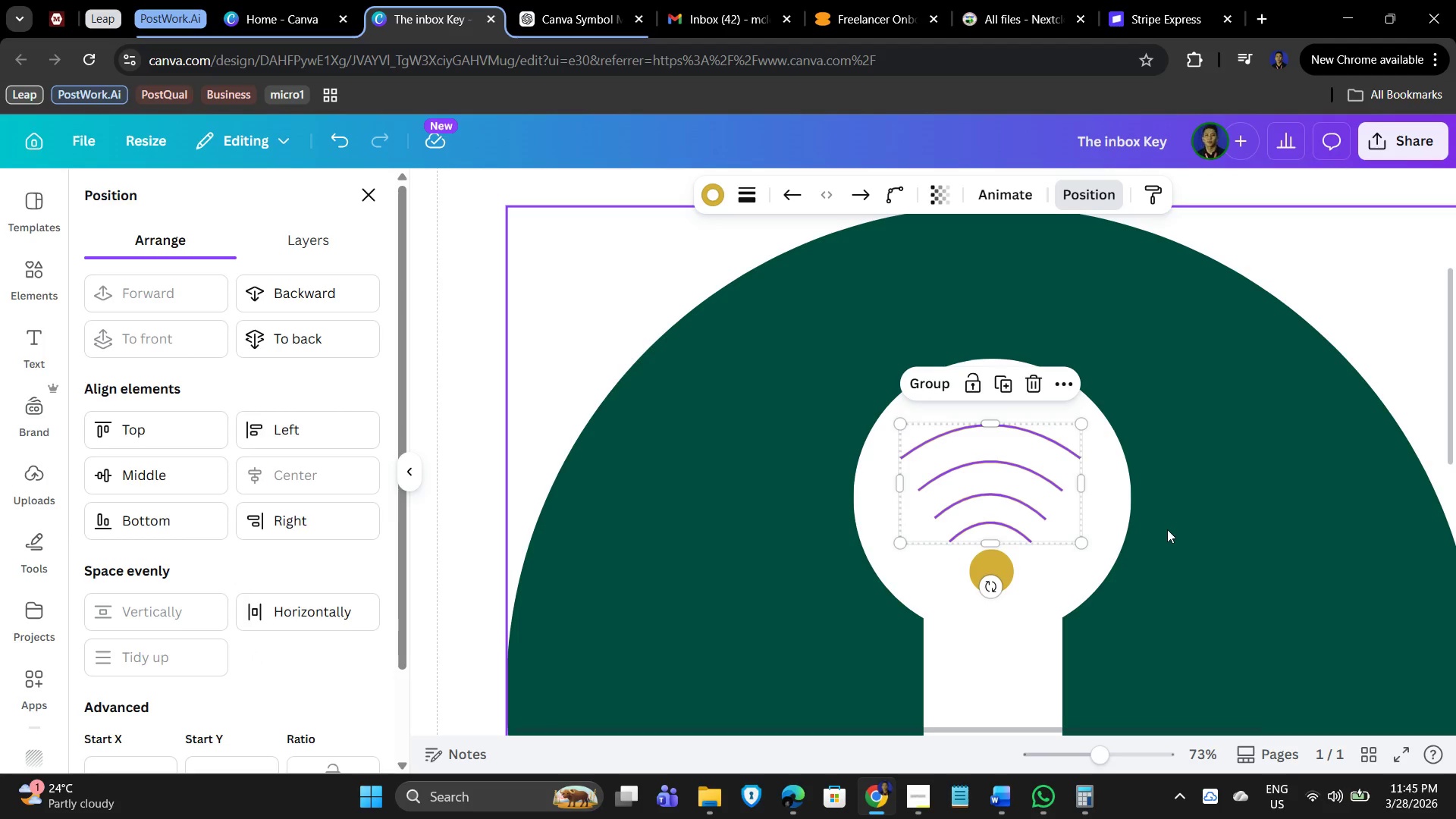 
left_click([1177, 526])
 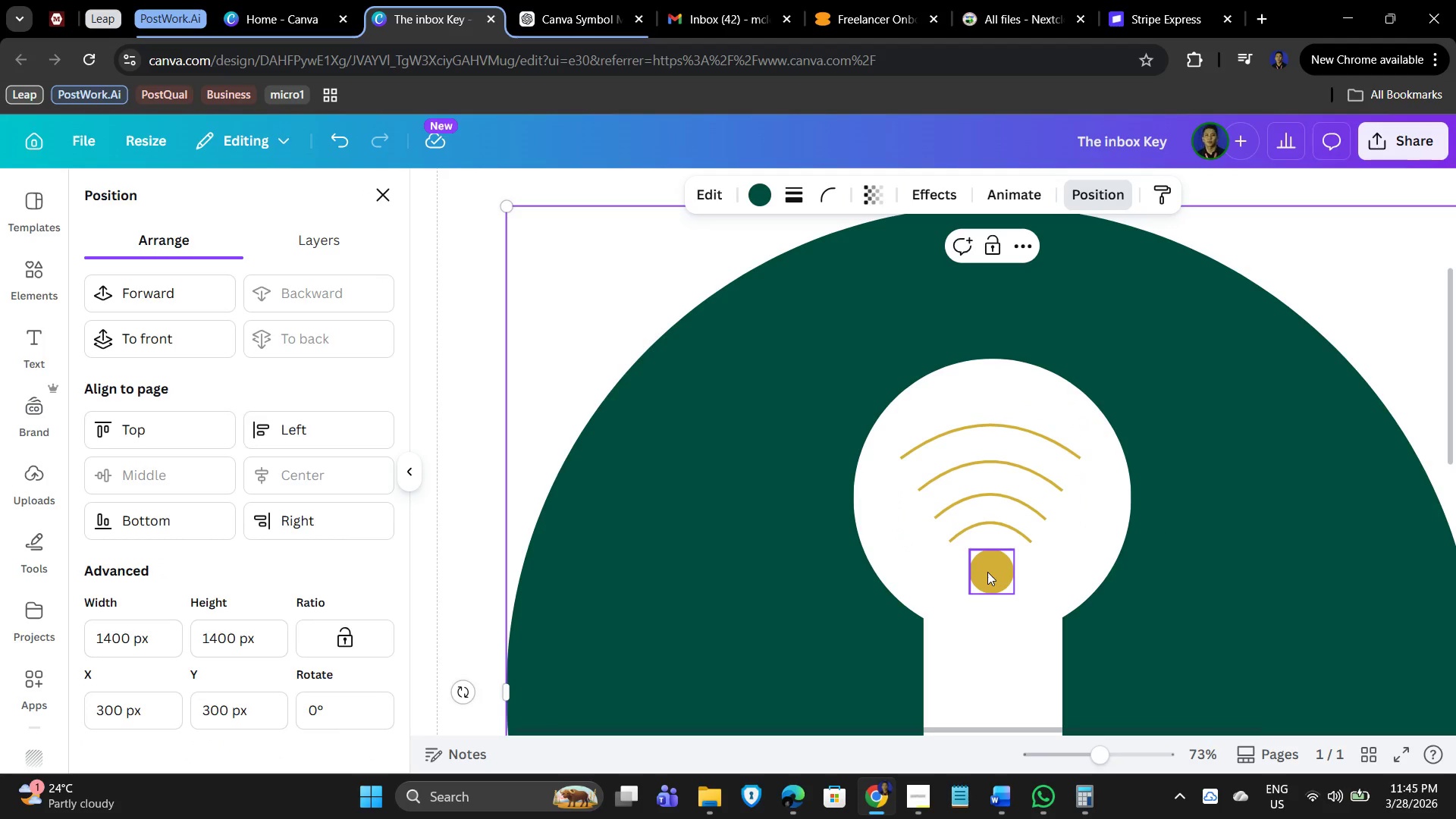 
left_click([981, 572])
 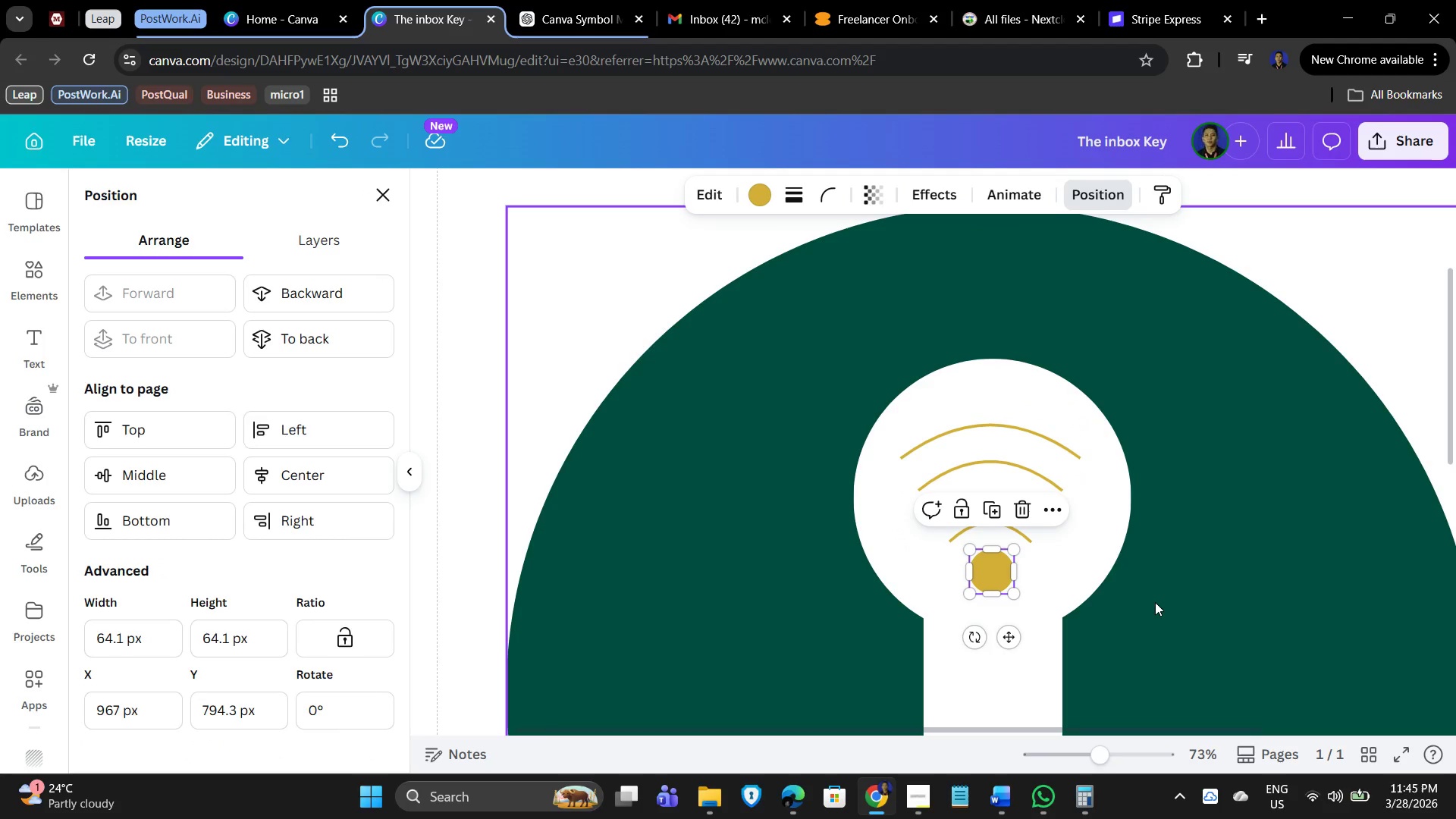 
key(ArrowLeft)
 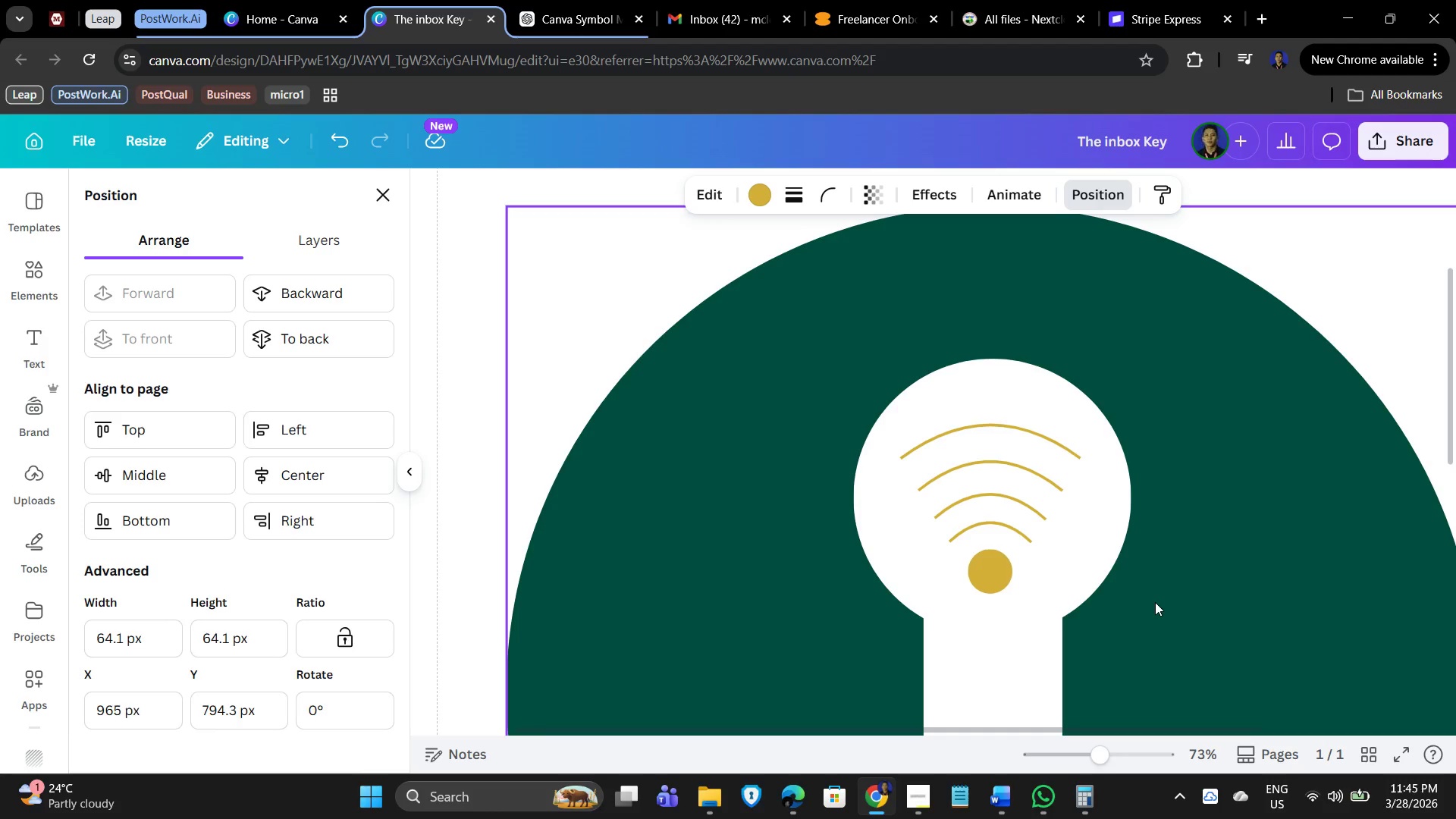 
key(ArrowLeft)
 